 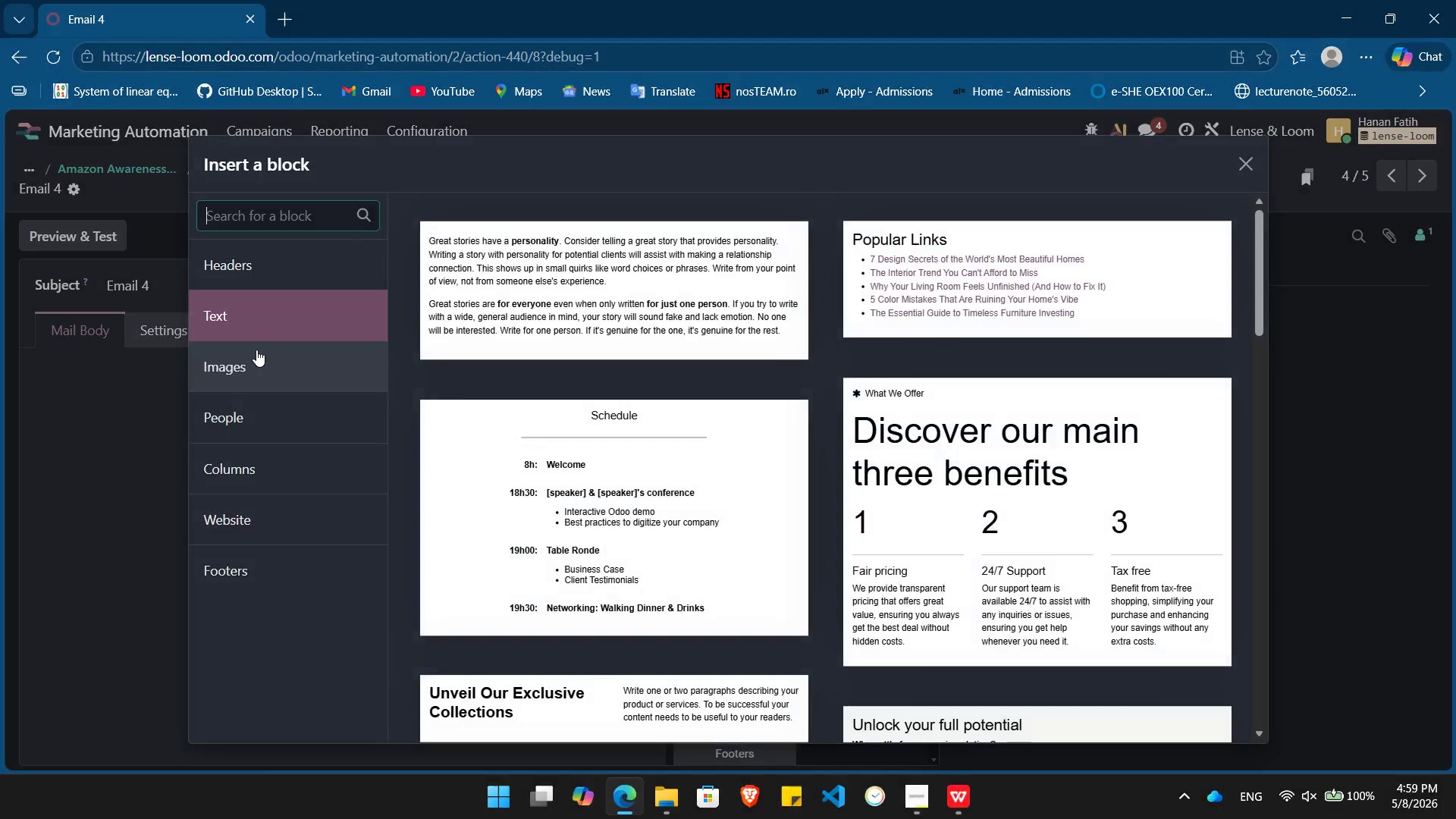 
left_click([715, 276])
 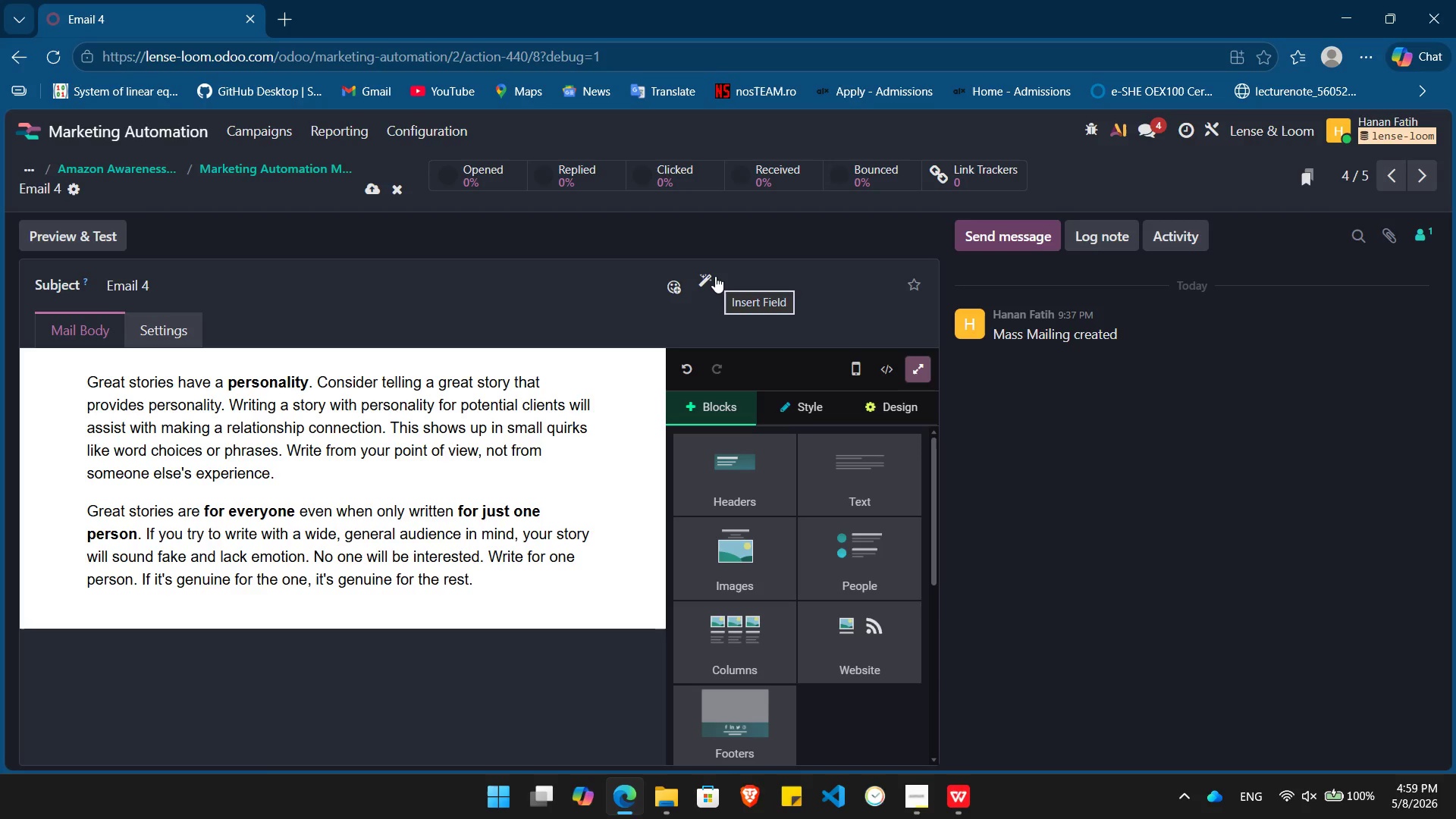 
left_click([513, 515])
 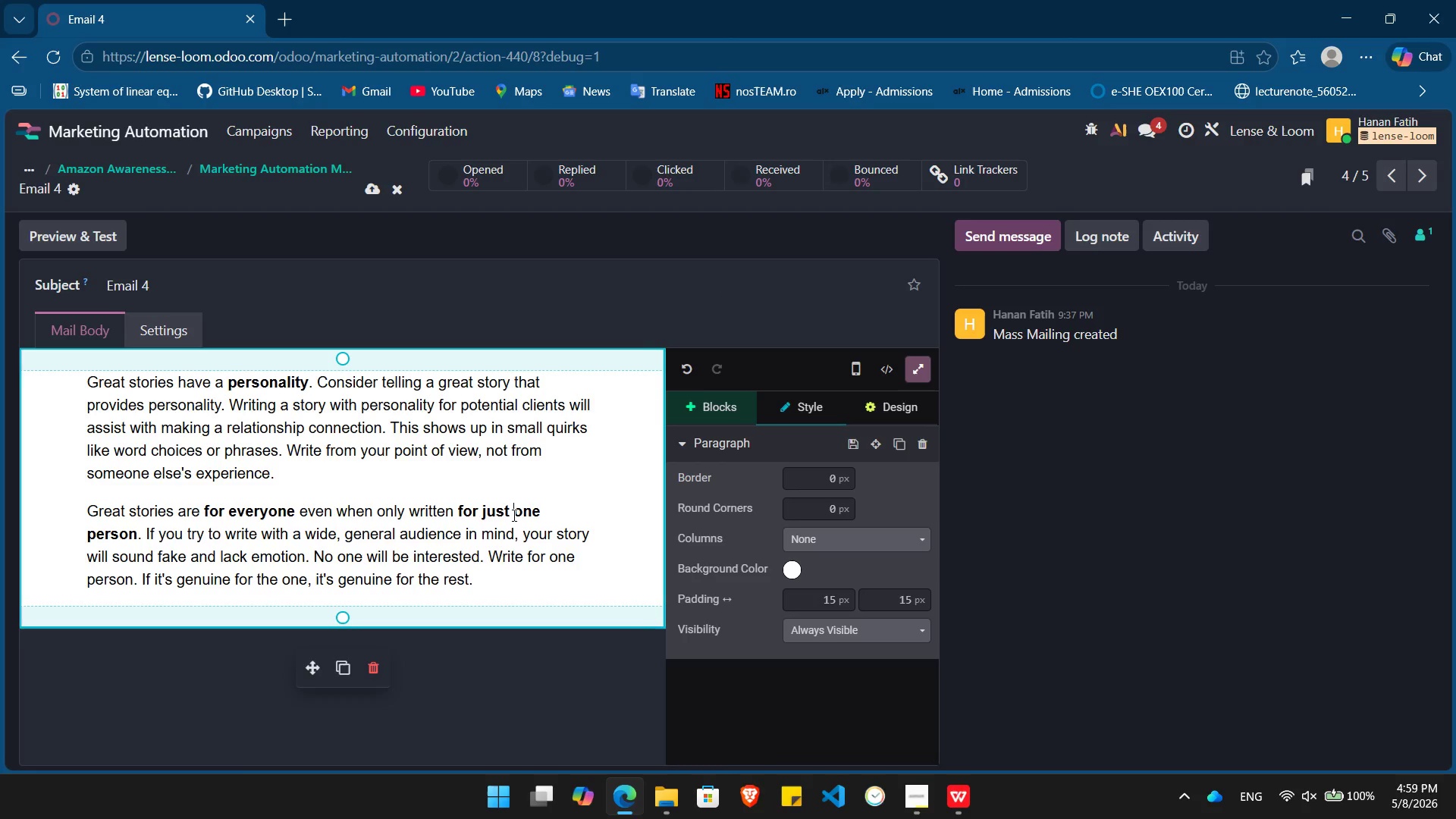 
key(Control+ControlLeft)
 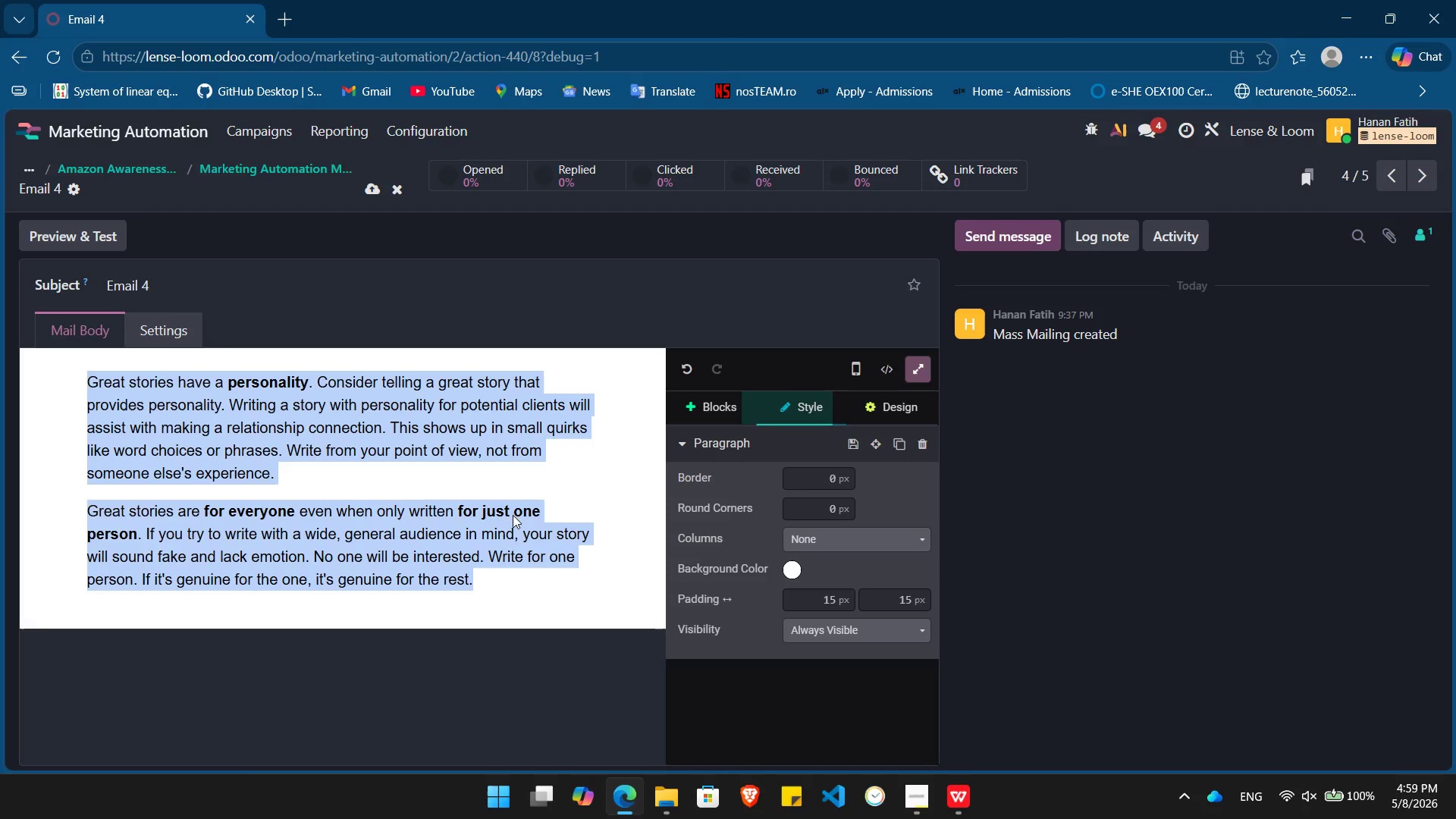 
key(Control+A)
 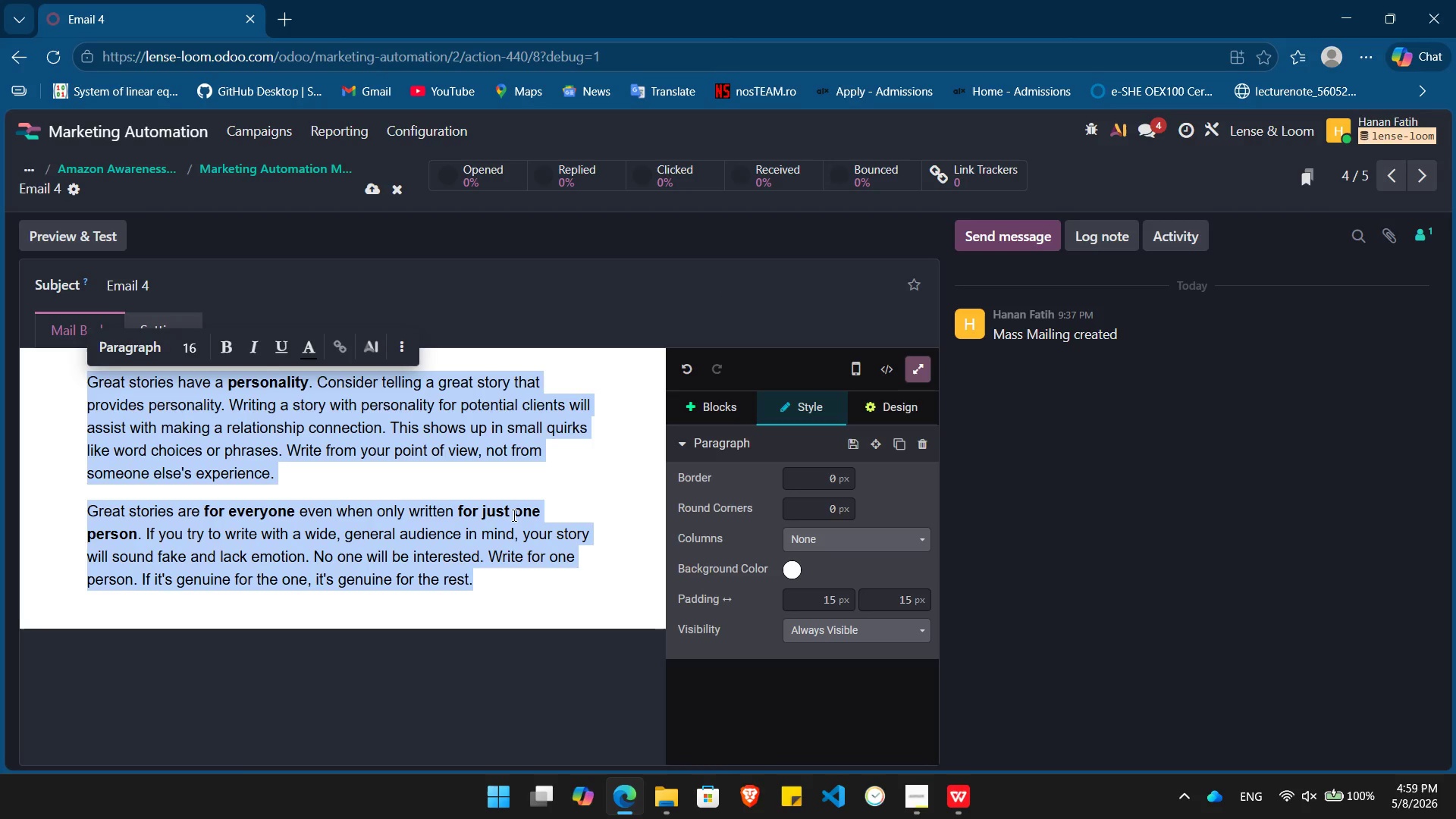 
key(Backspace)
 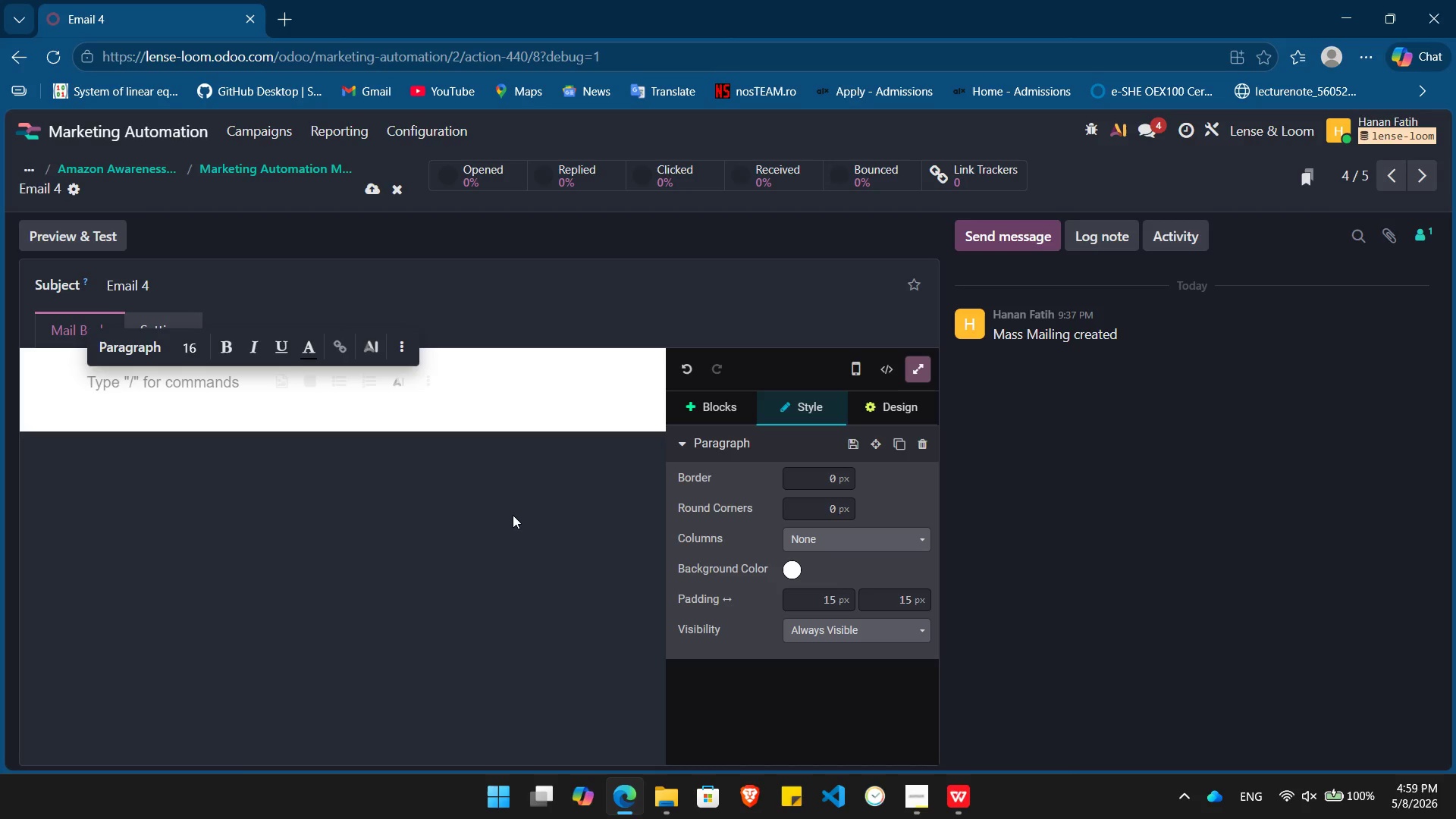 
wait(5.56)
 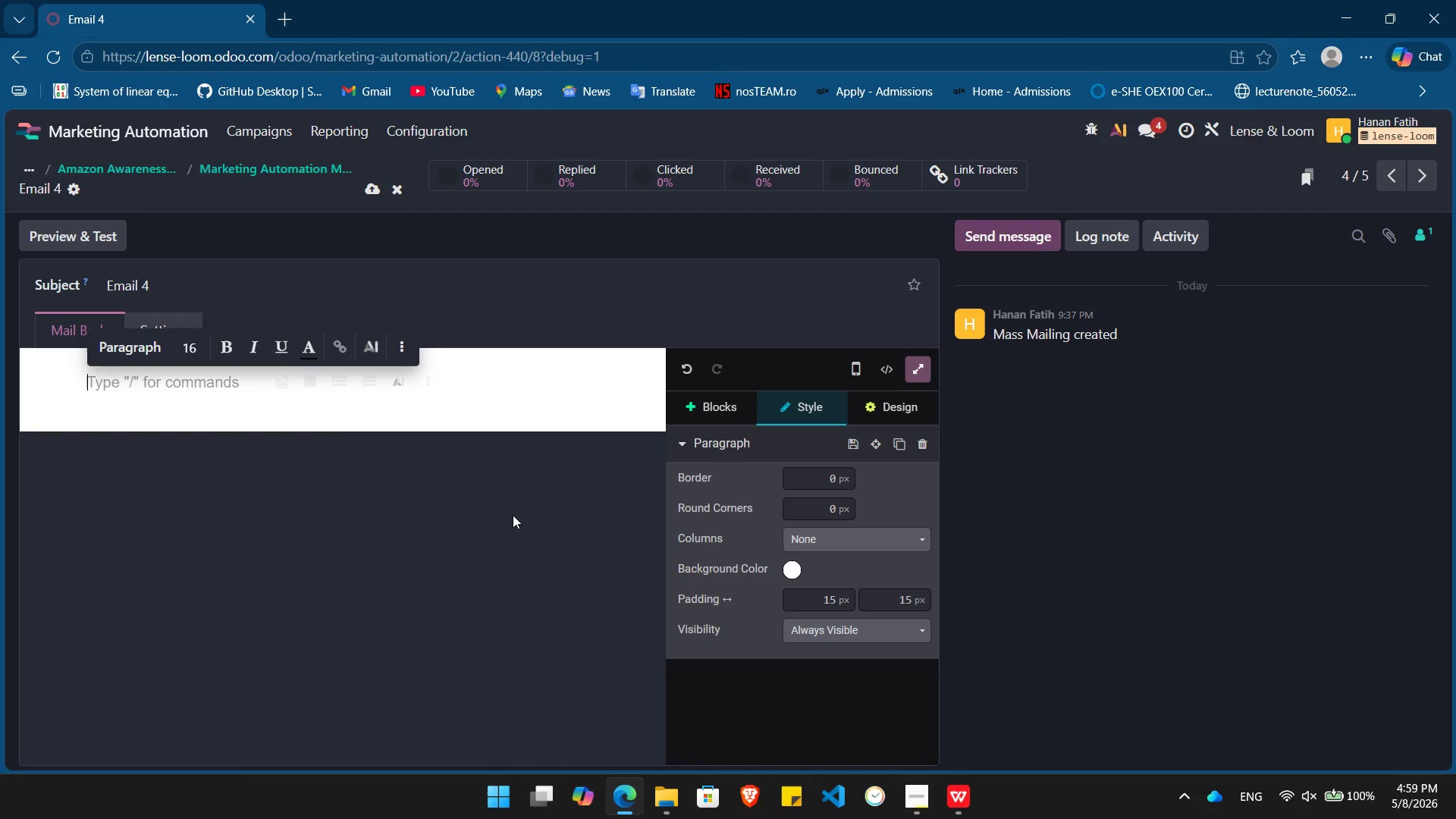 
double_click([389, 287])
 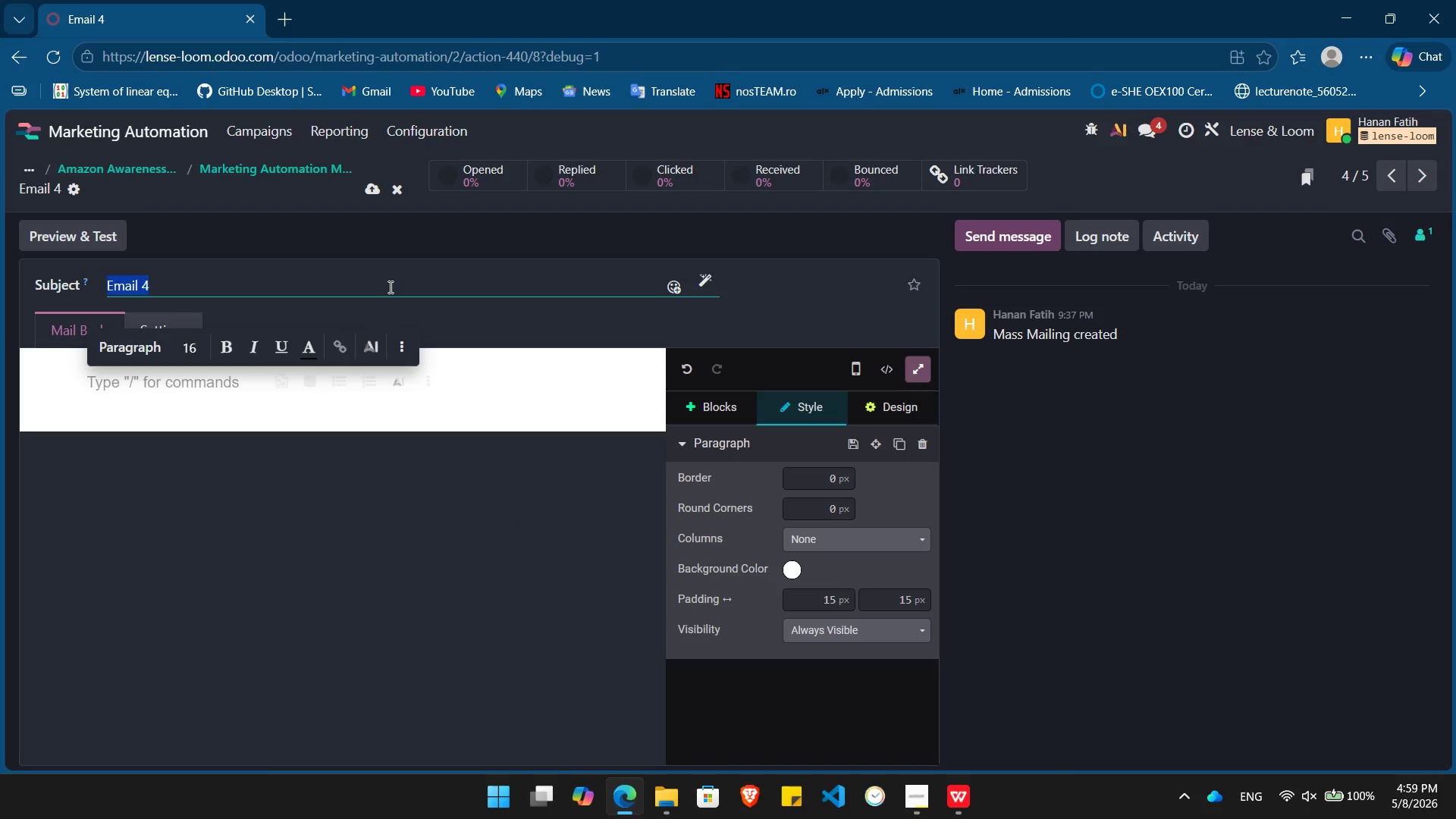 
triple_click([389, 287])
 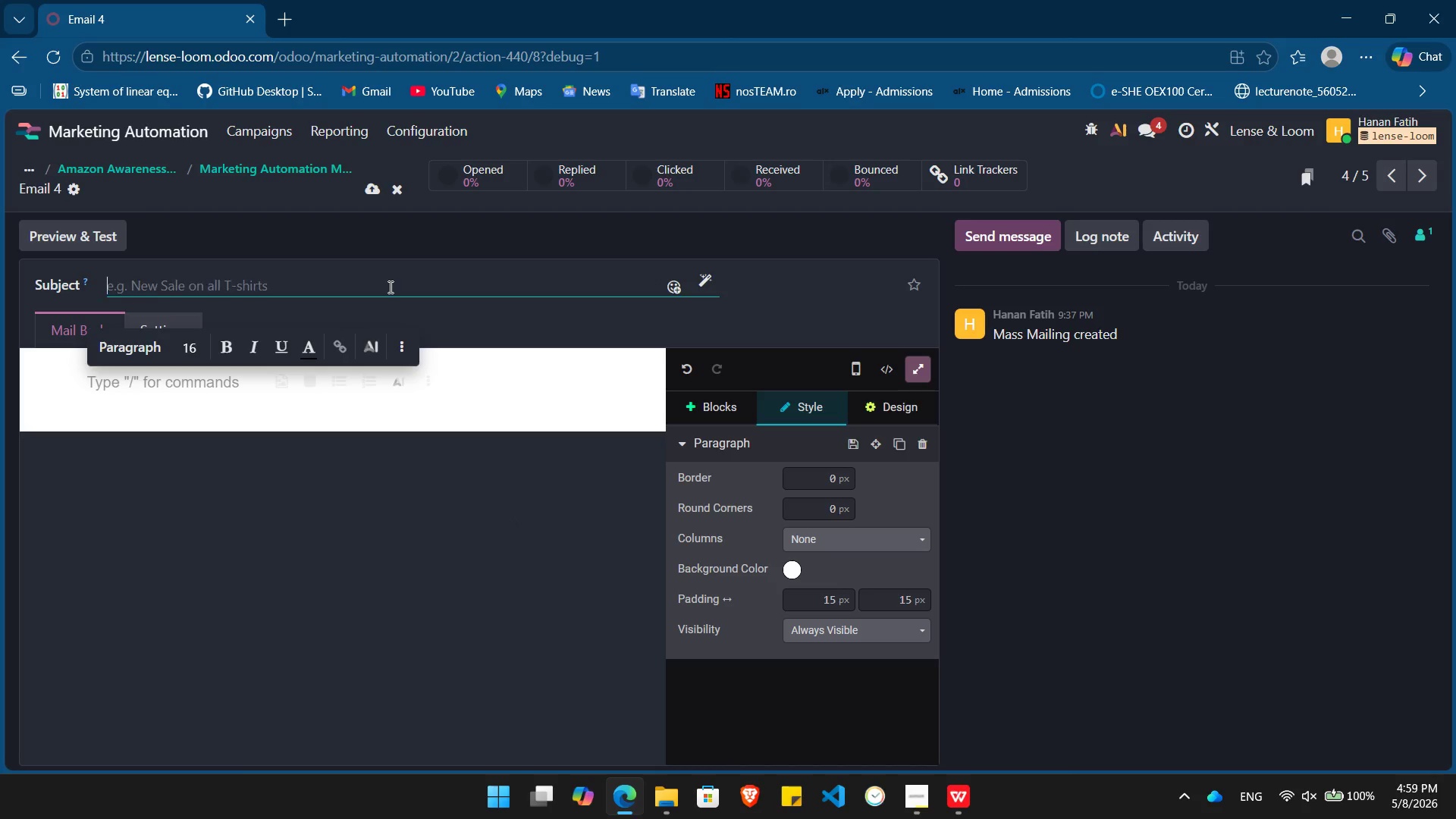 
key(Backspace)
type(The silence was deafening)
 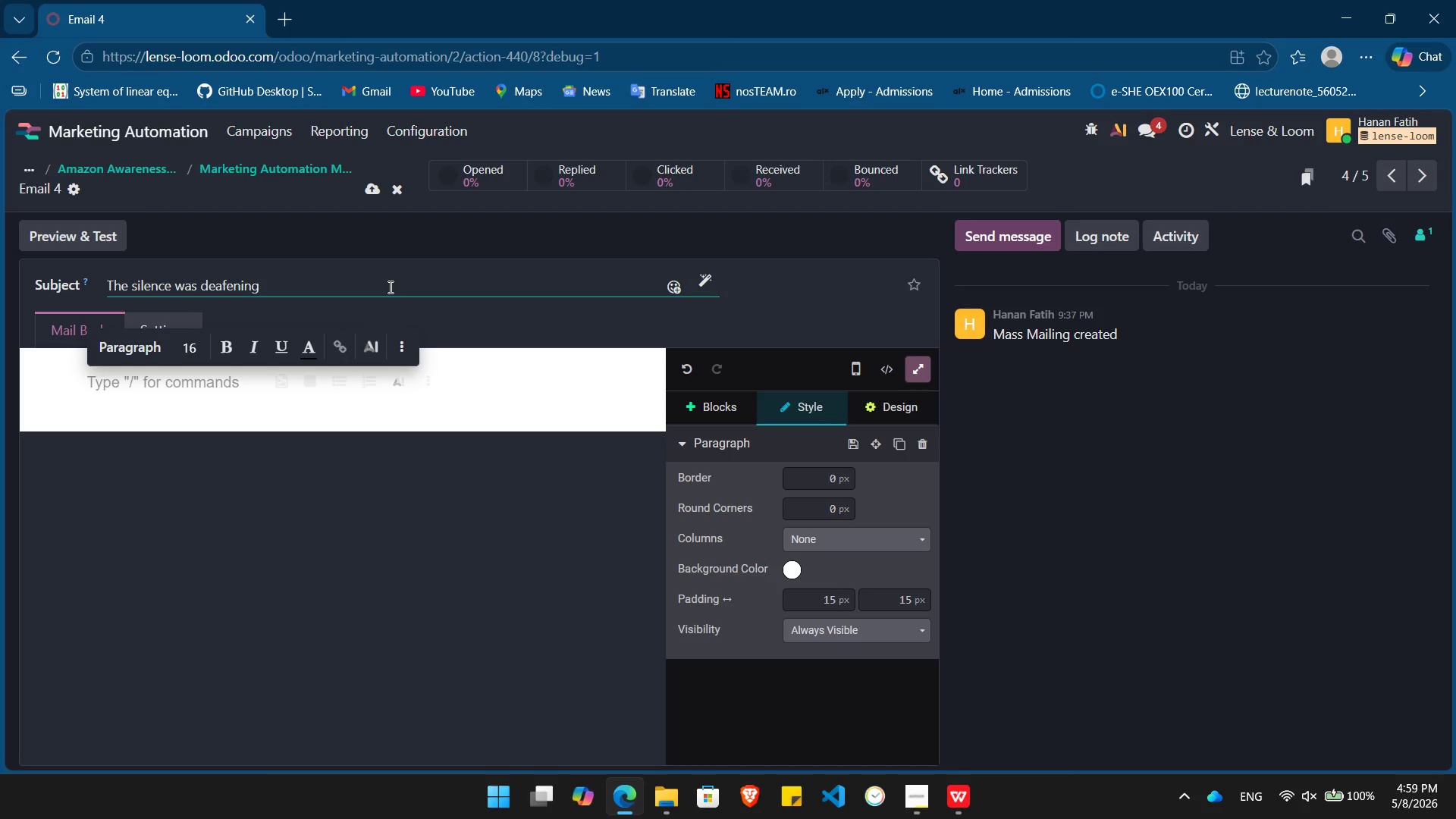 
left_click([223, 389])
 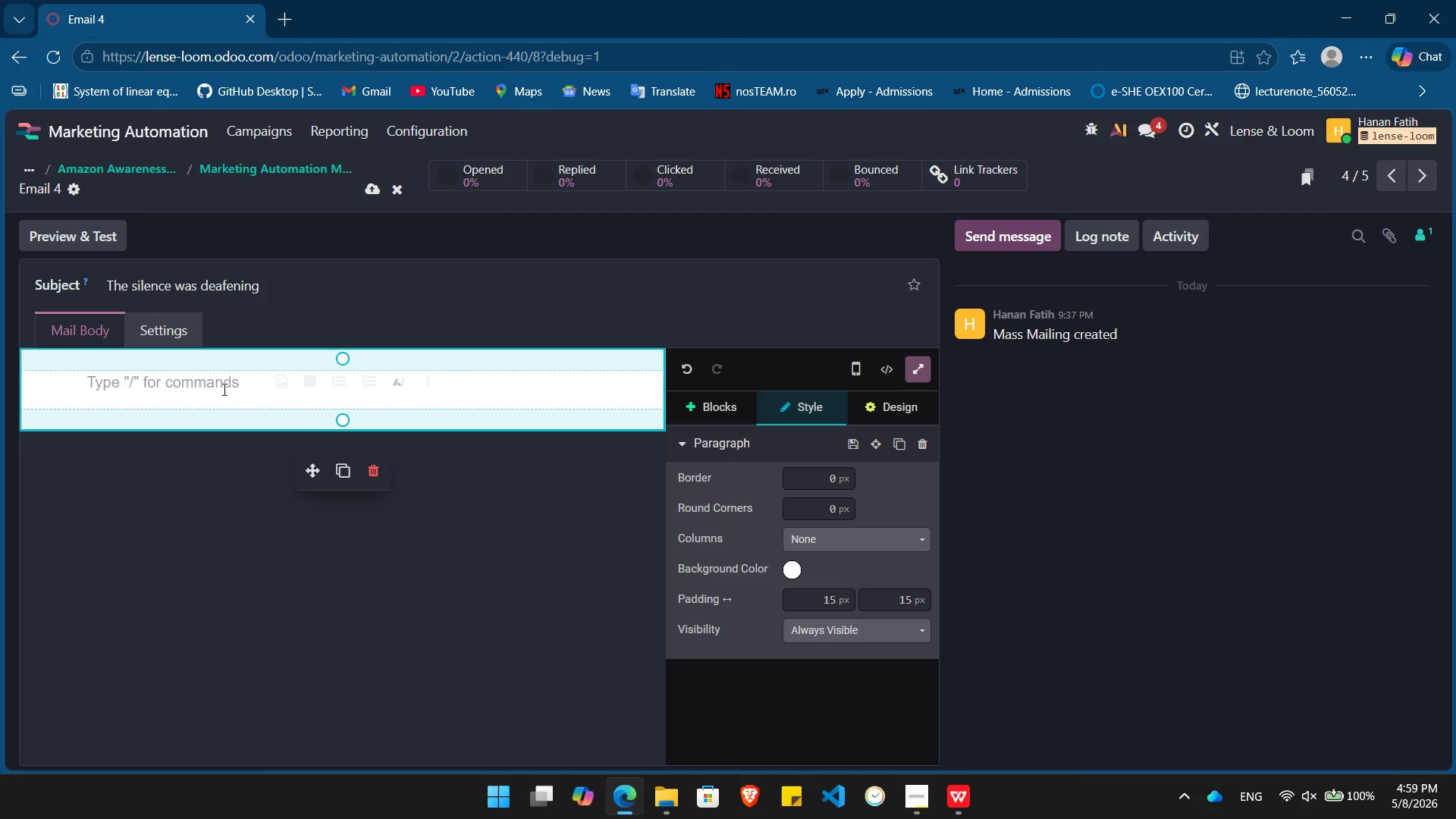 
key(Slash)
 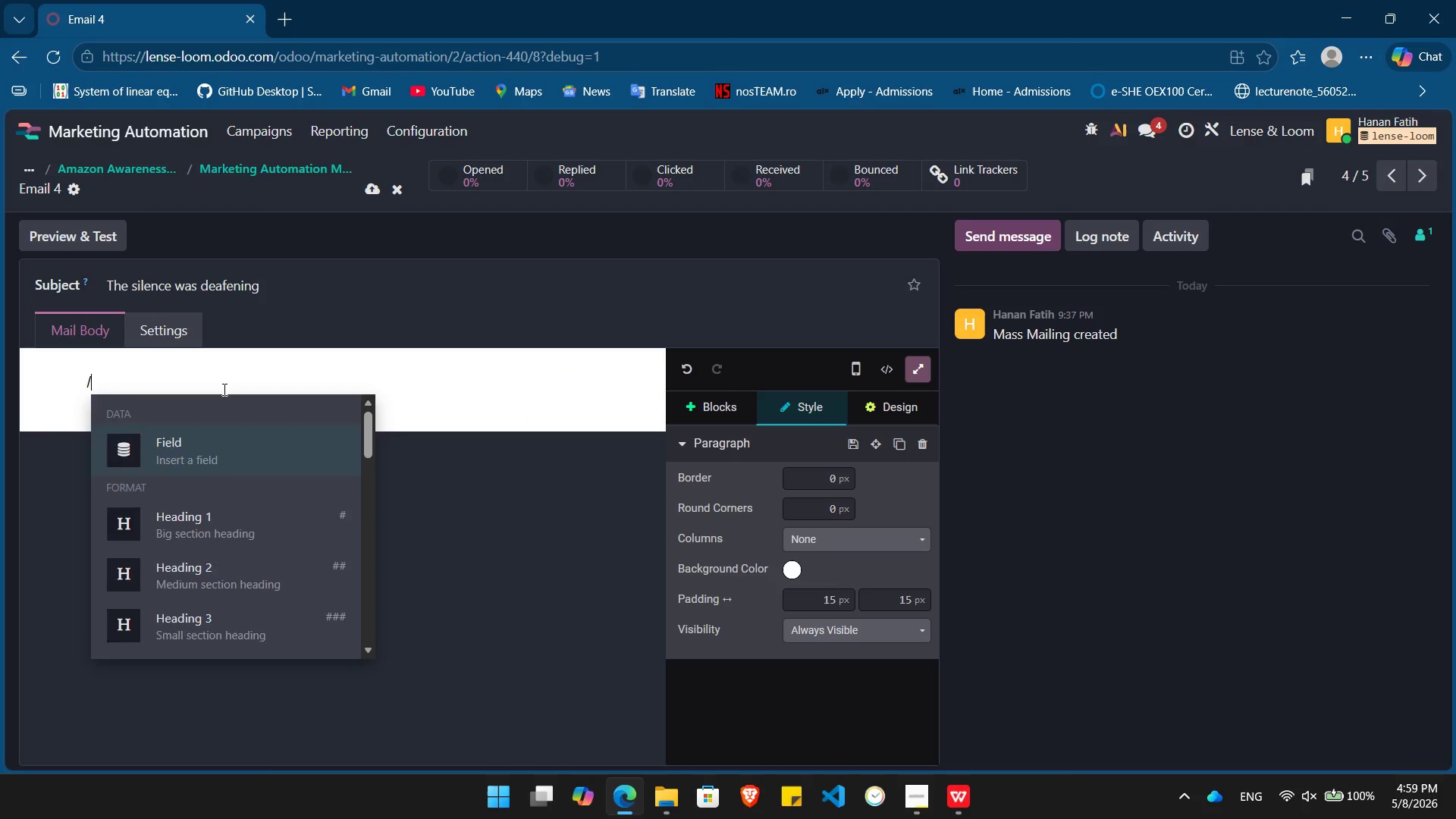 
key(H)
 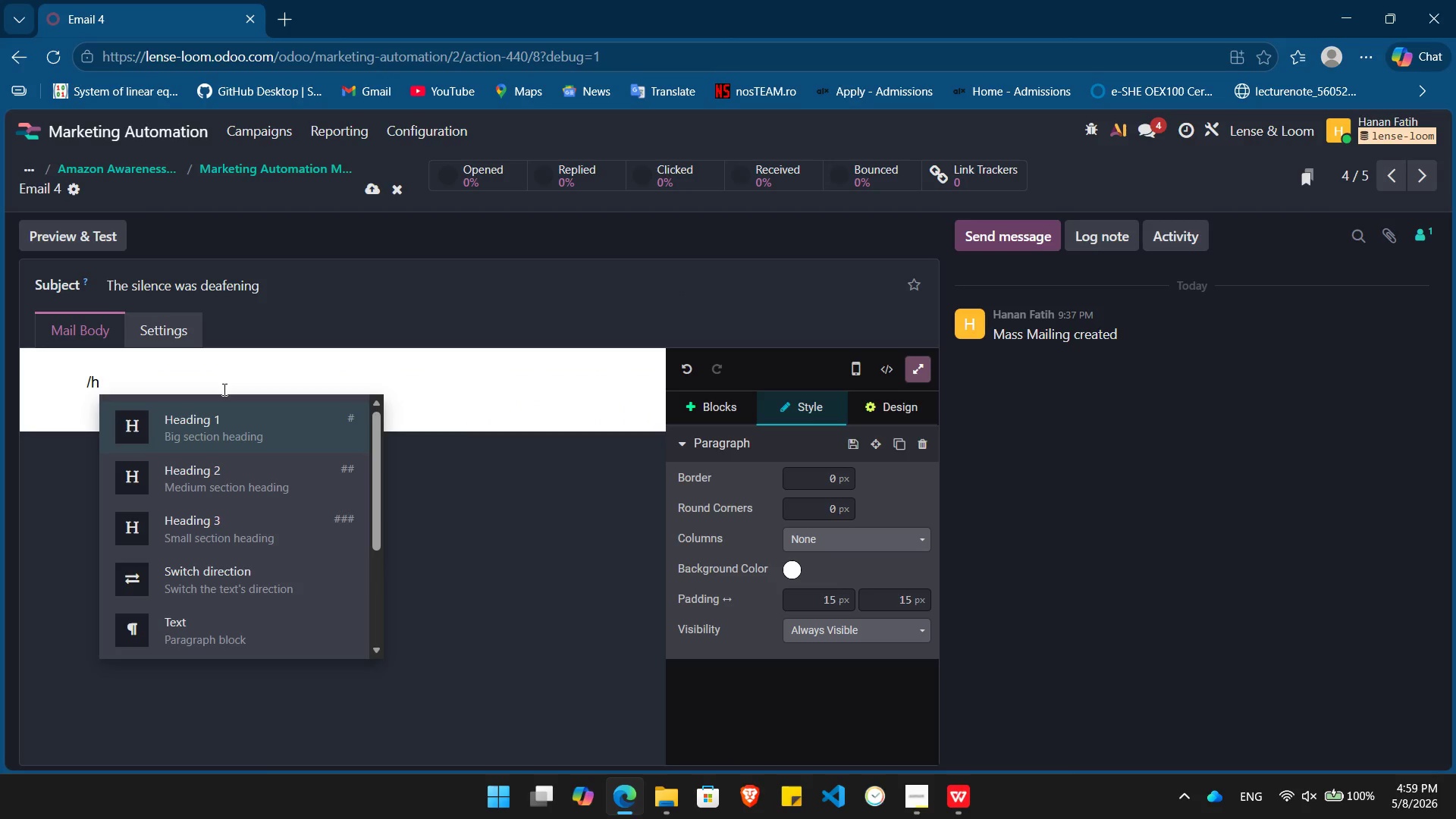 
key(Enter)
 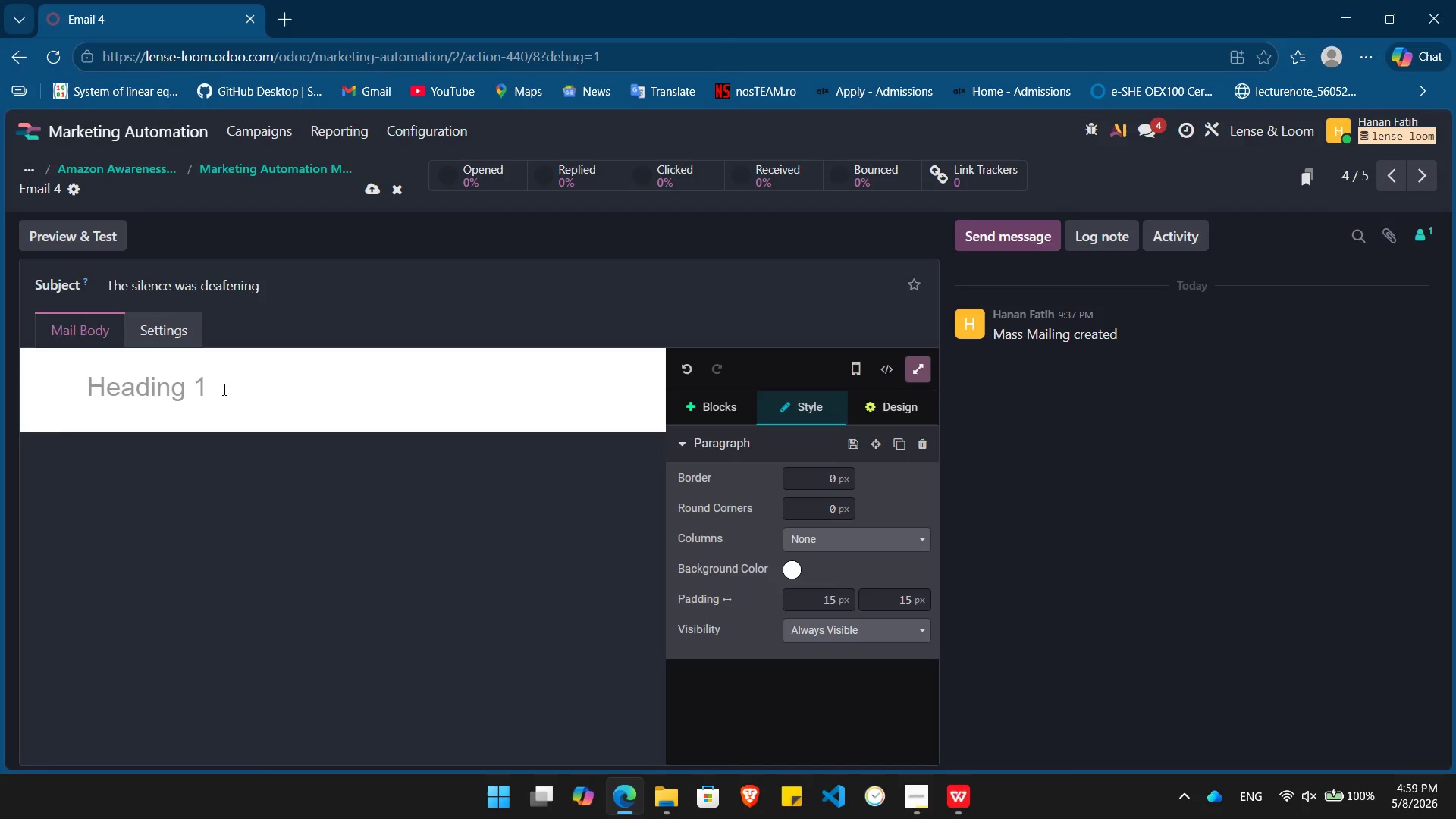 
type(A Perspecto)
key(Backspace)
type(ive Shifted)
 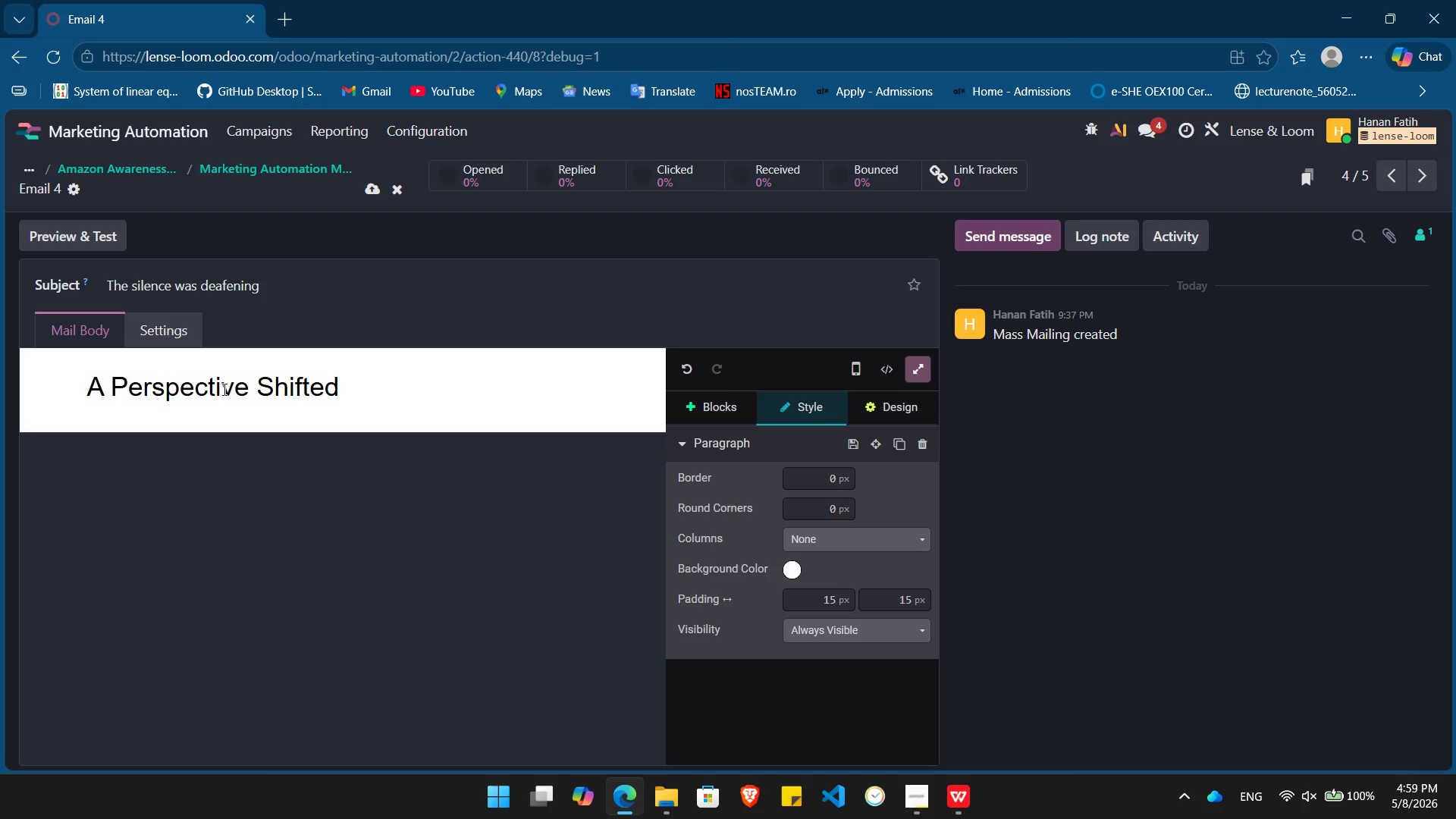 
double_click([223, 389])
 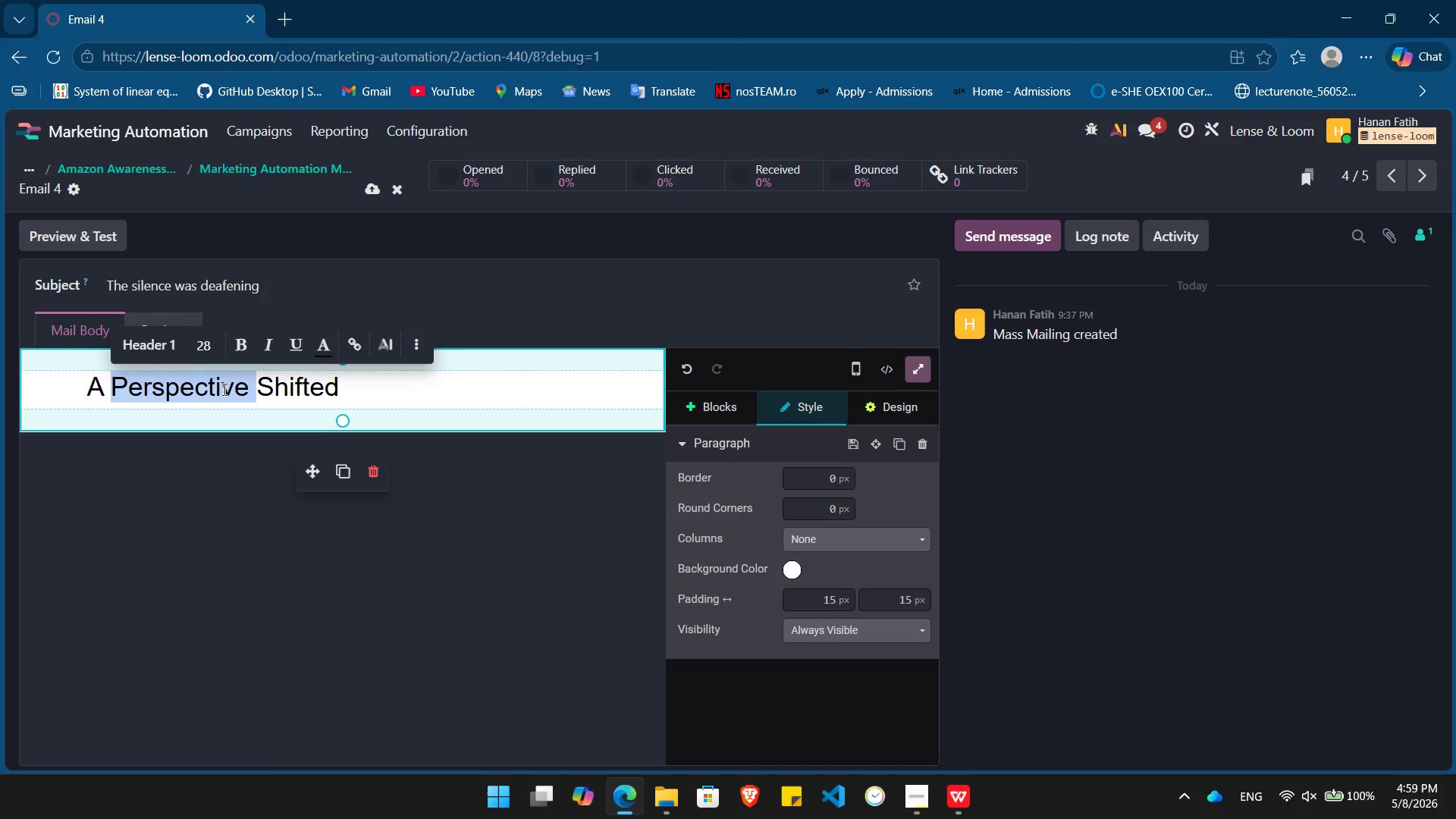 
triple_click([223, 389])
 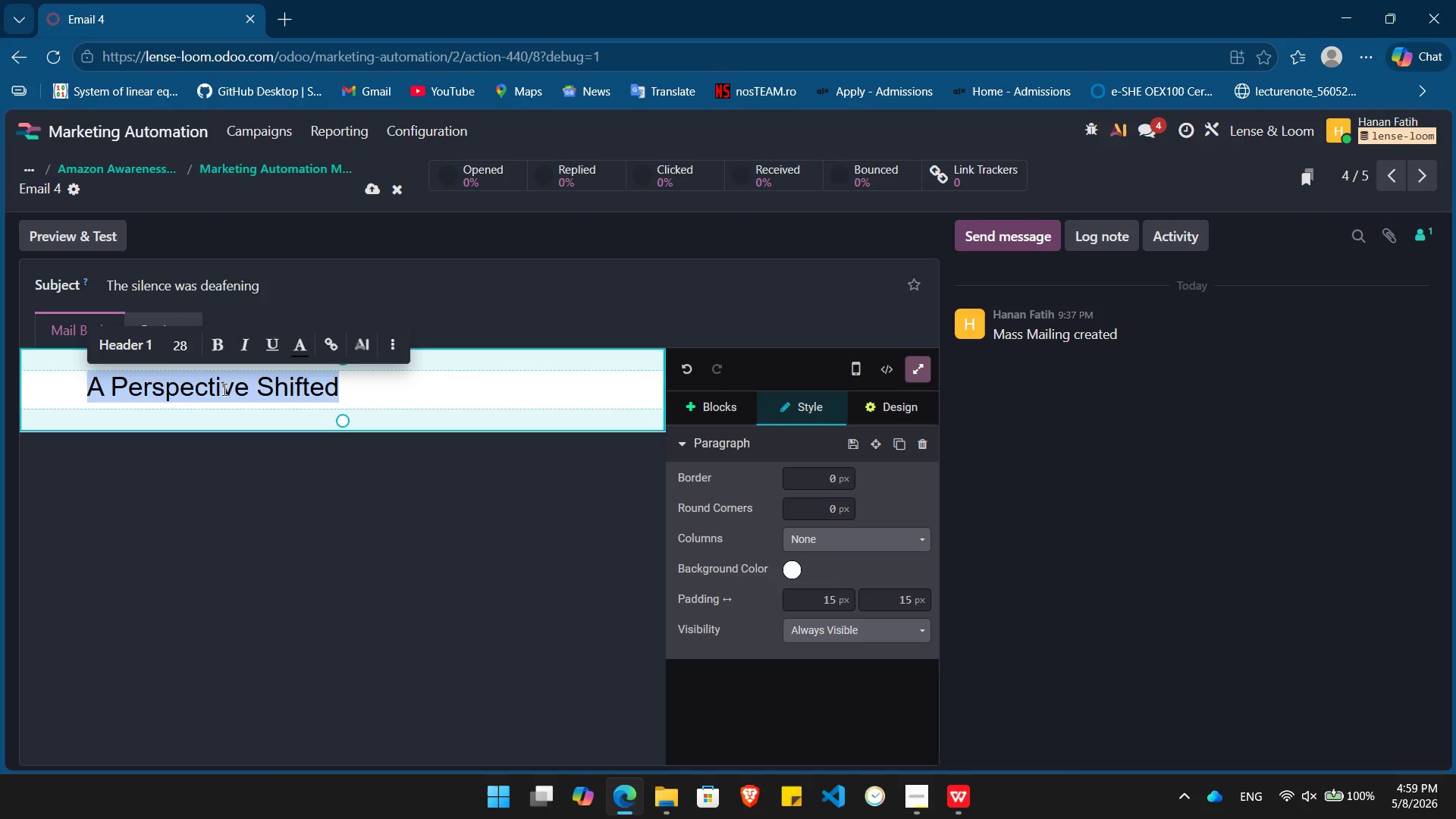 
key(Control+ControlLeft)
 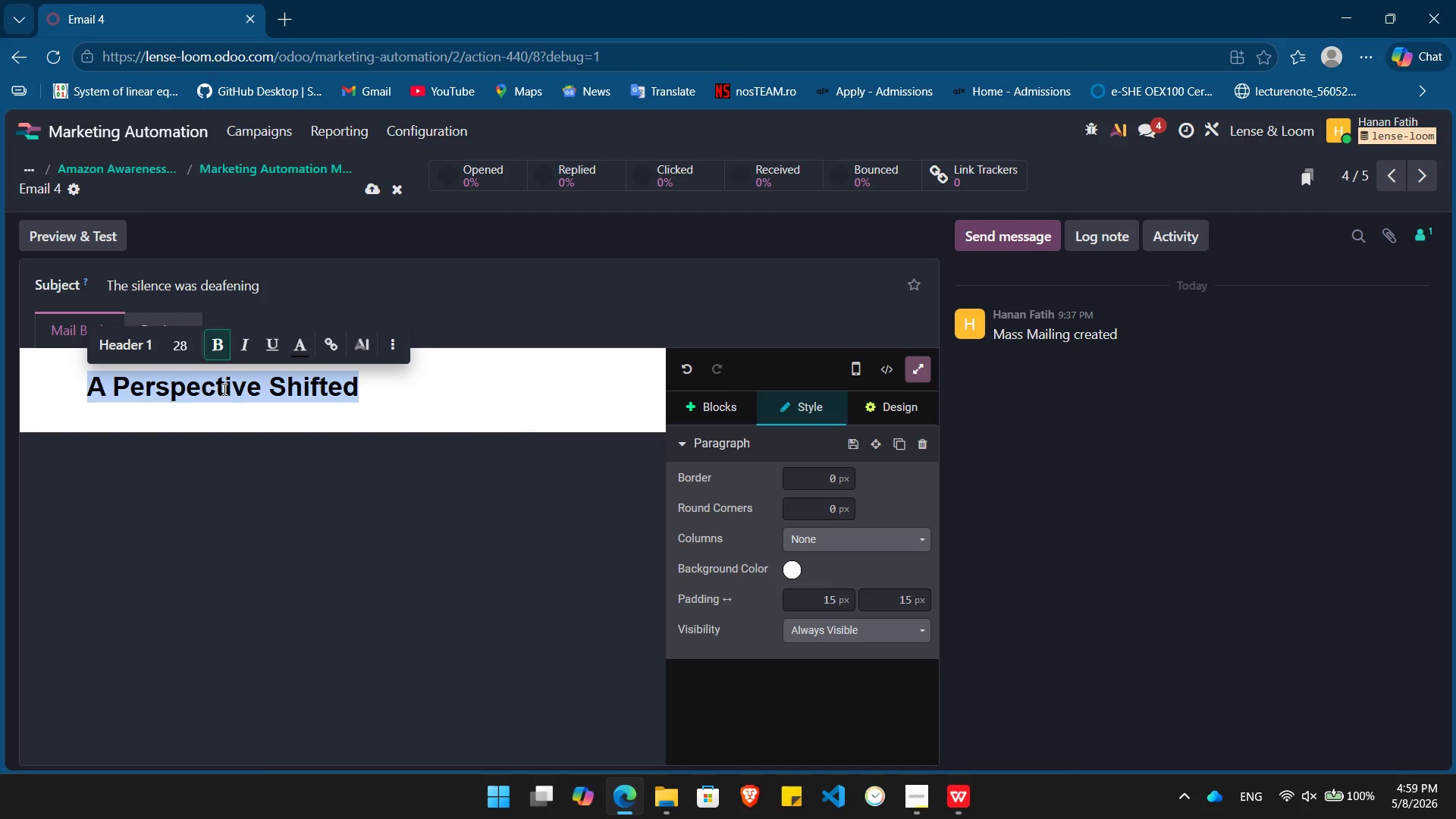 
key(Control+B)
 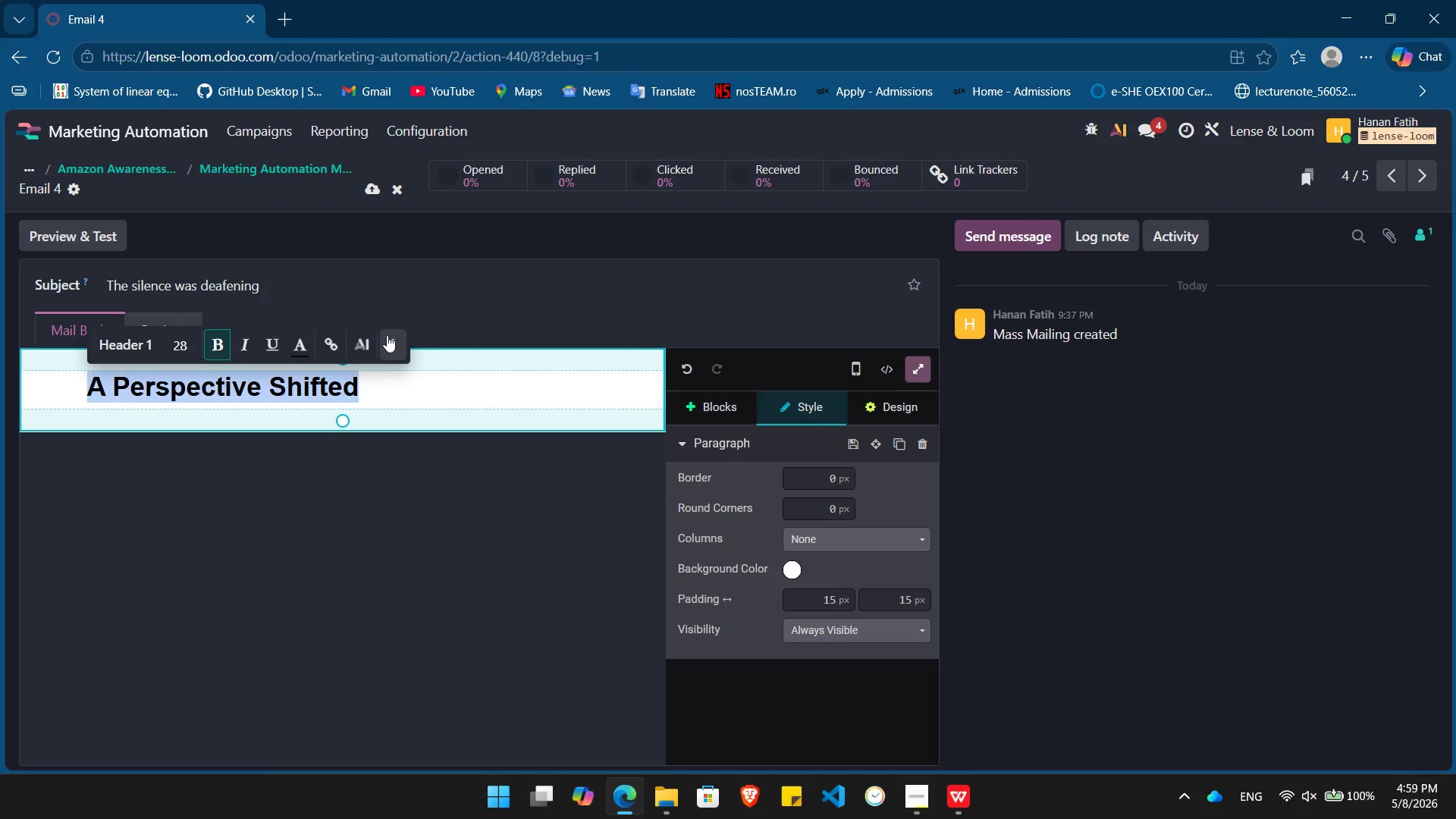 
left_click([387, 336])
 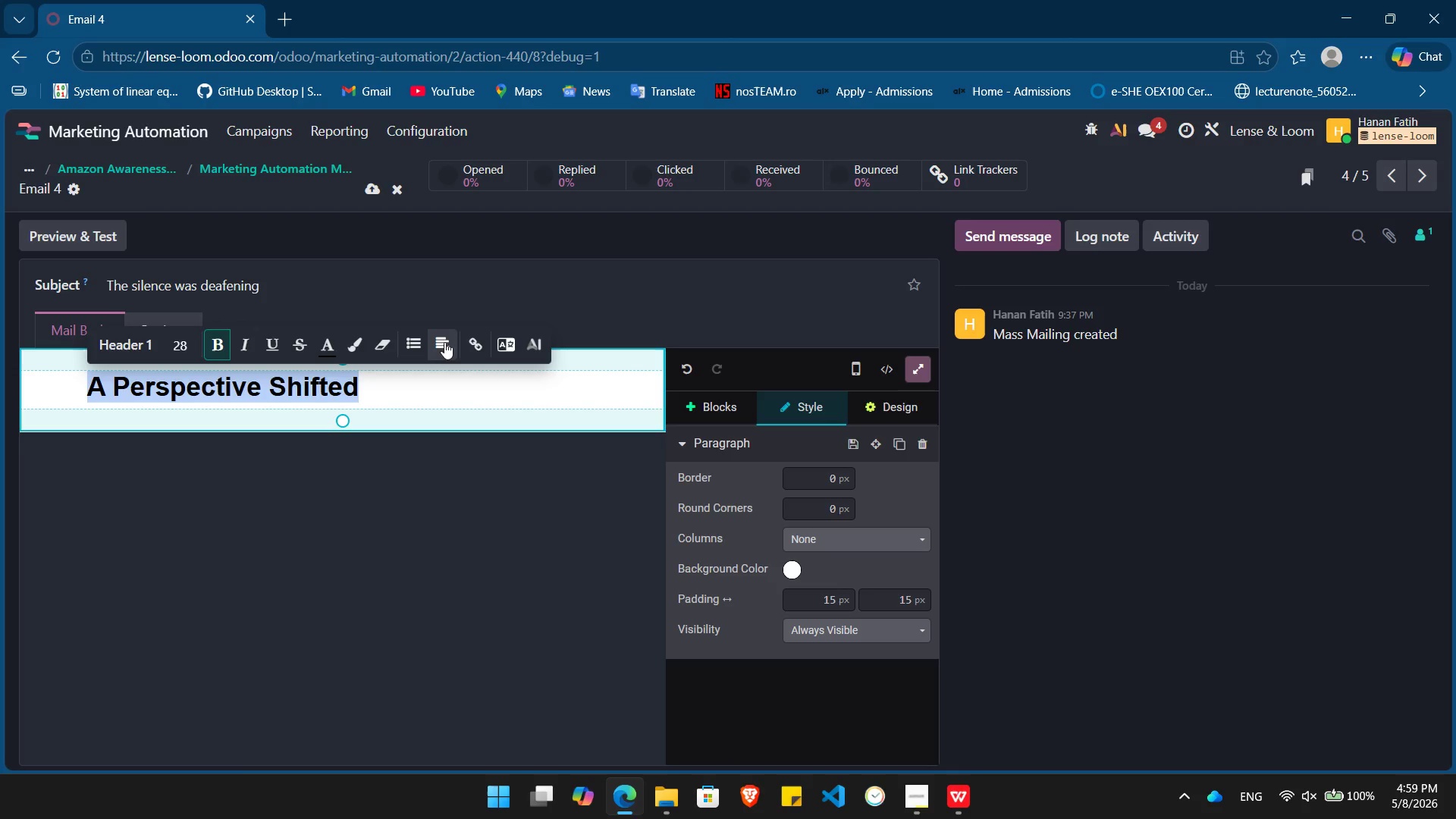 
left_click([441, 342])
 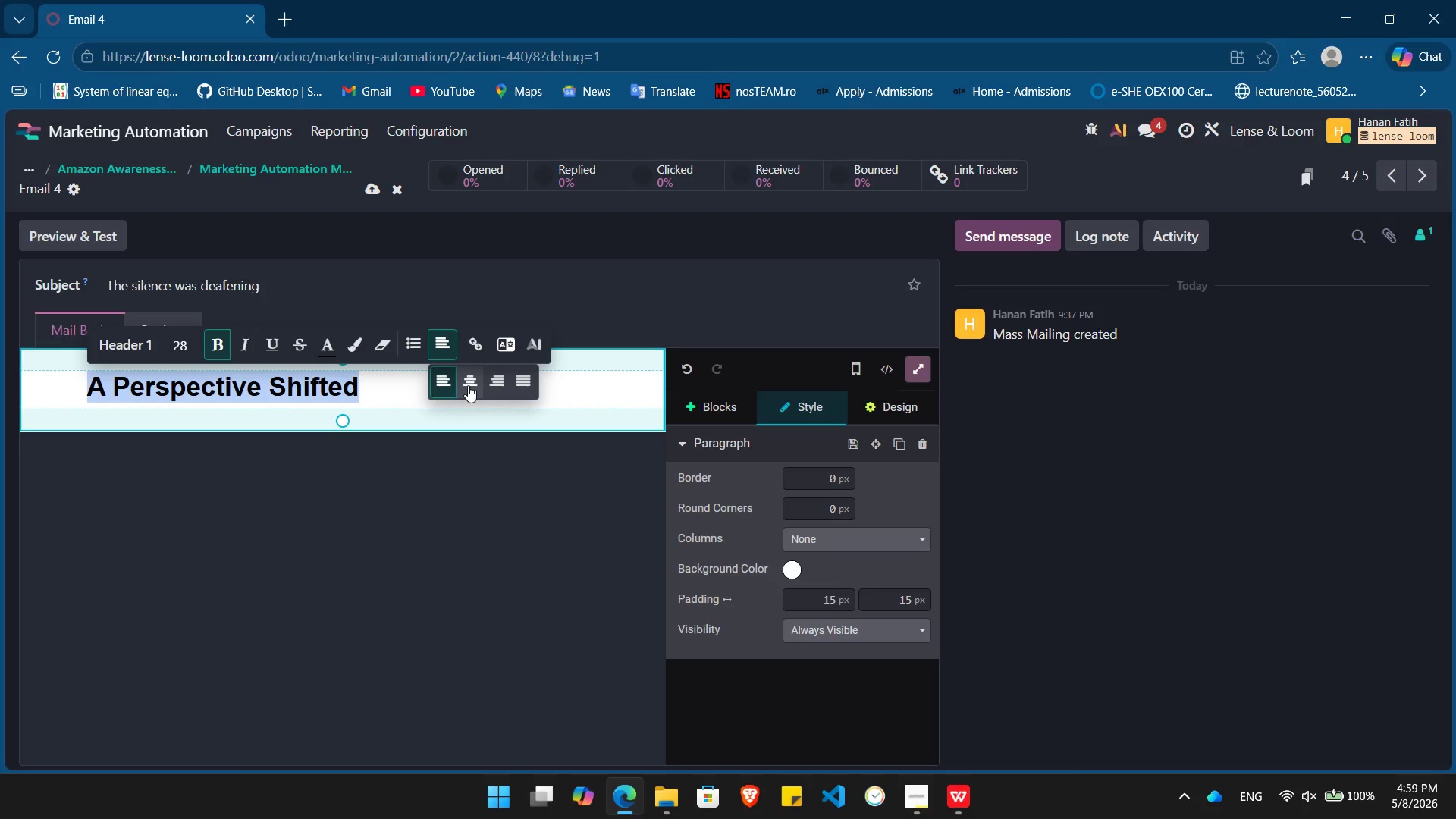 
left_click([468, 385])
 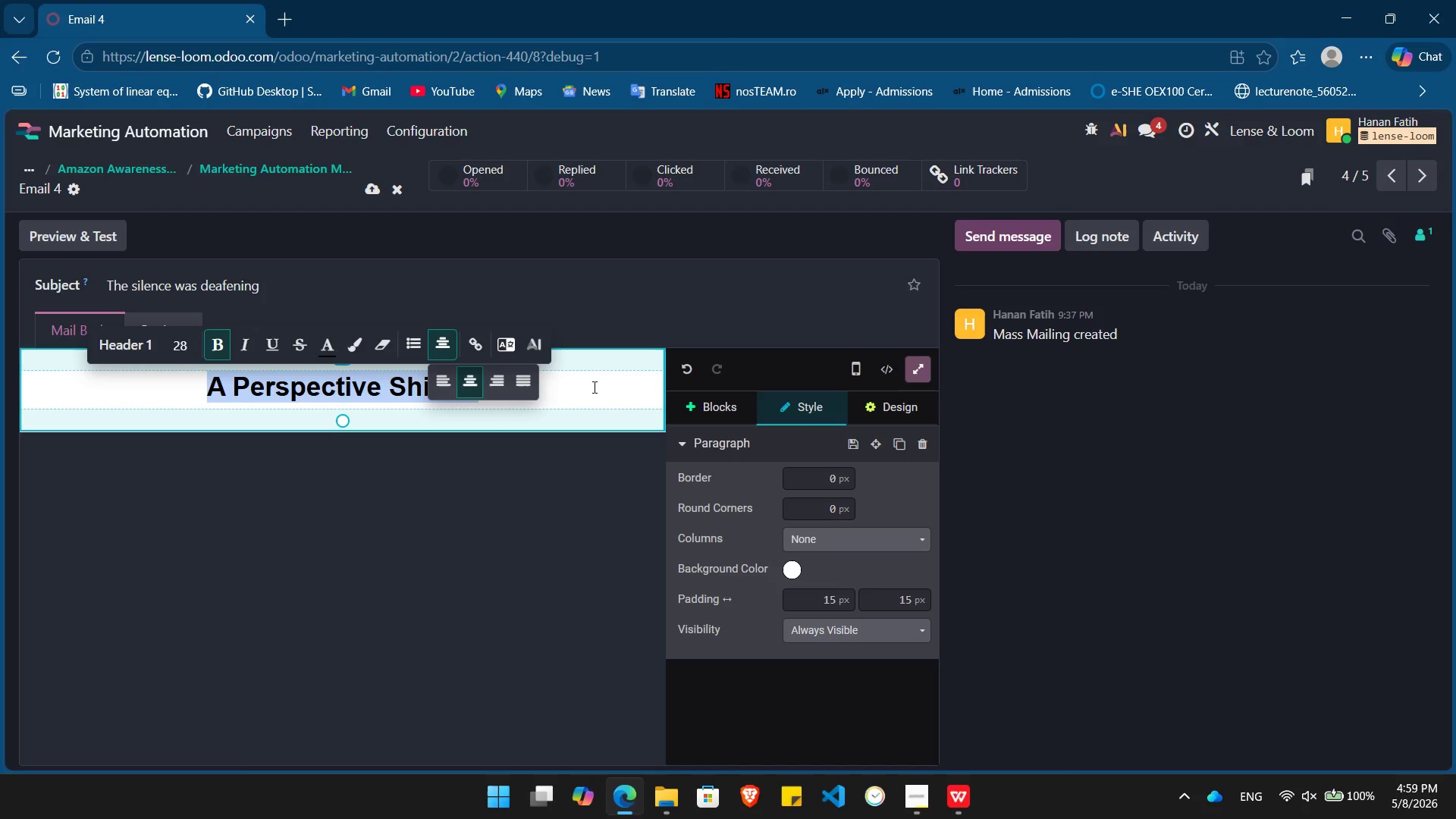 
left_click([586, 388])
 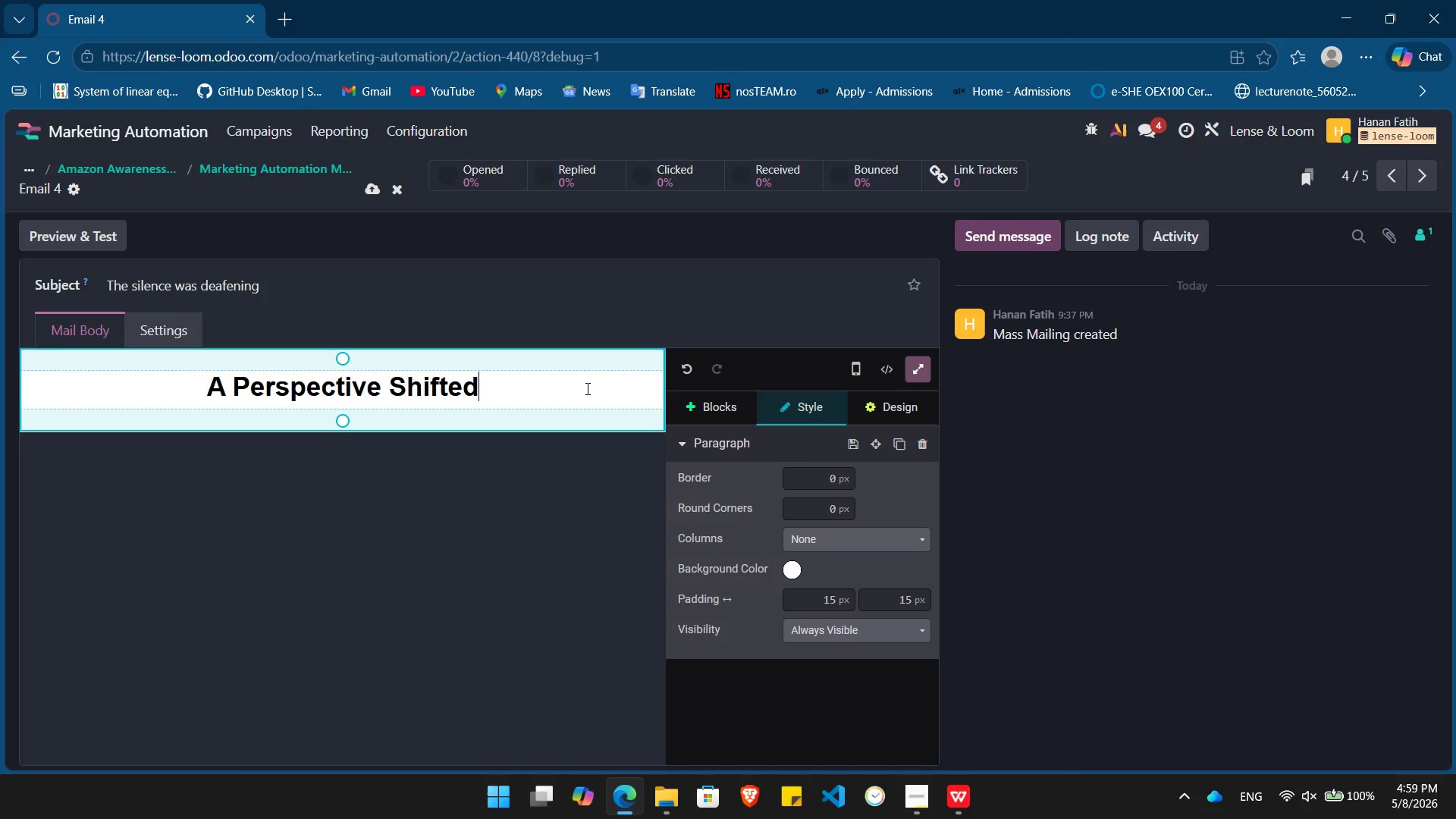 
key(Enter)
 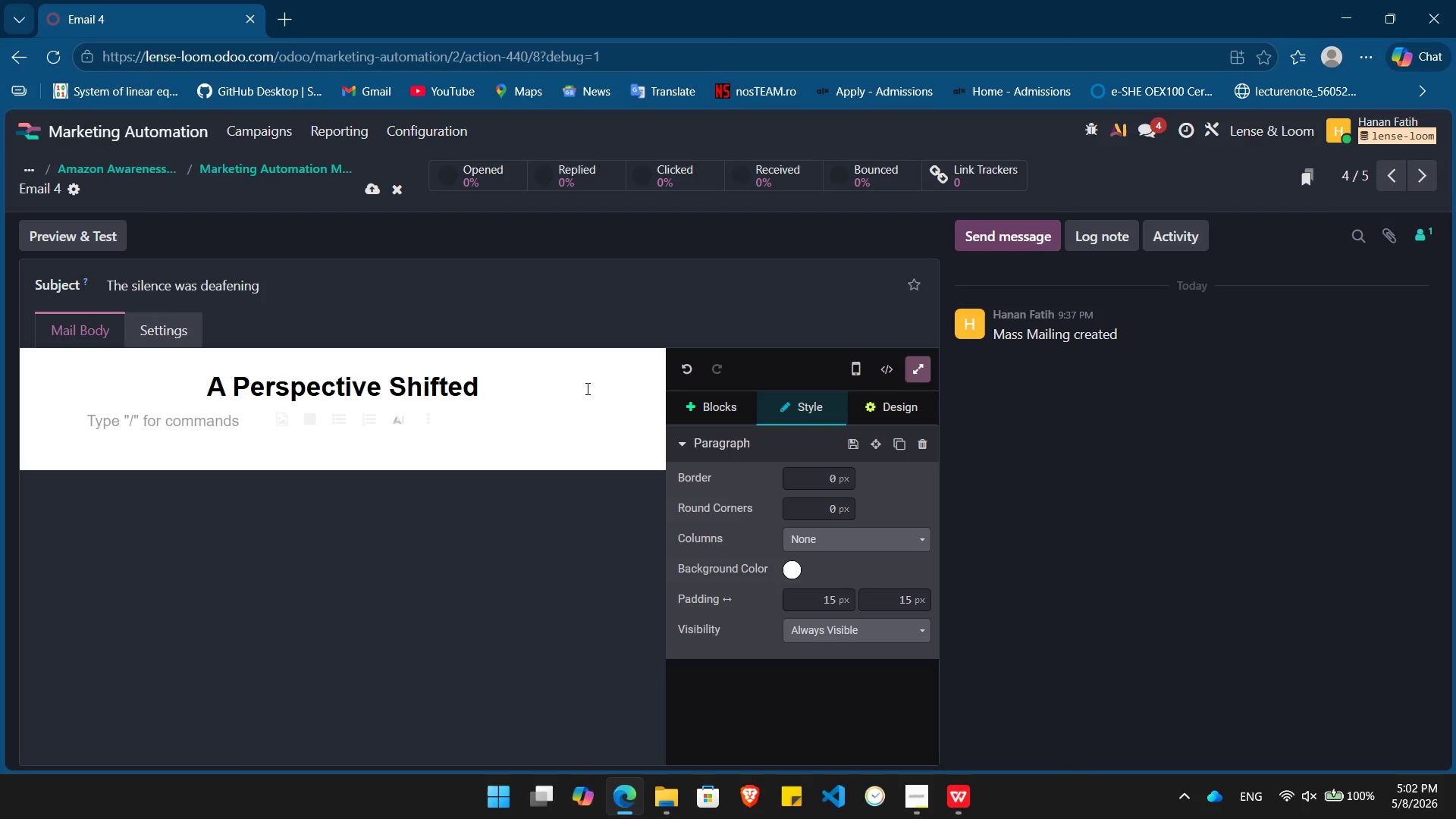 
wait(137.05)
 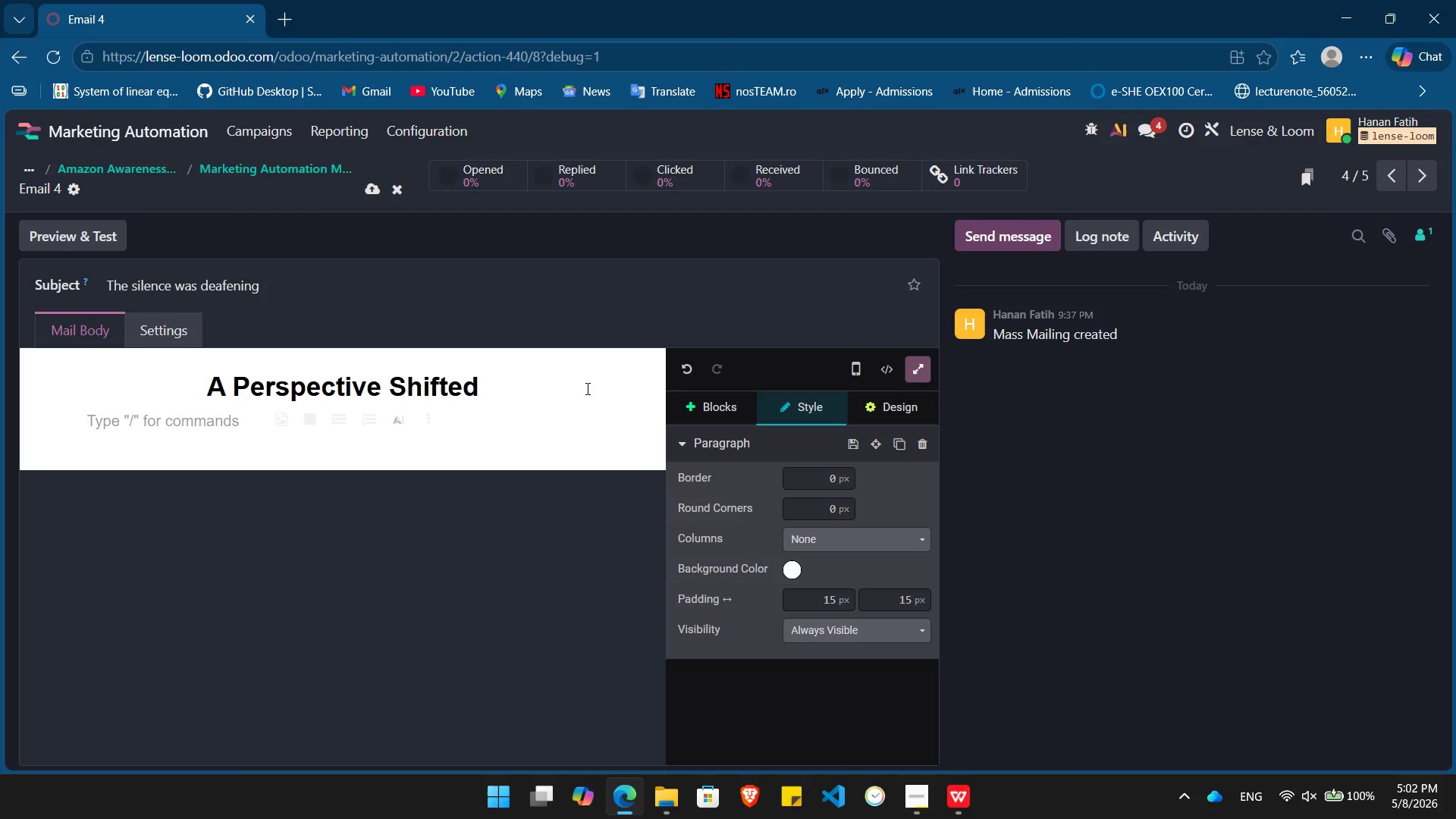 
type(I went to )
key(Backspace)
key(Backspace)
key(Backspace)
key(Backspace)
key(Backspace)
key(Backspace)
key(Backspace)
key(Backspace)
key(Backspace)
key(Backspace)
 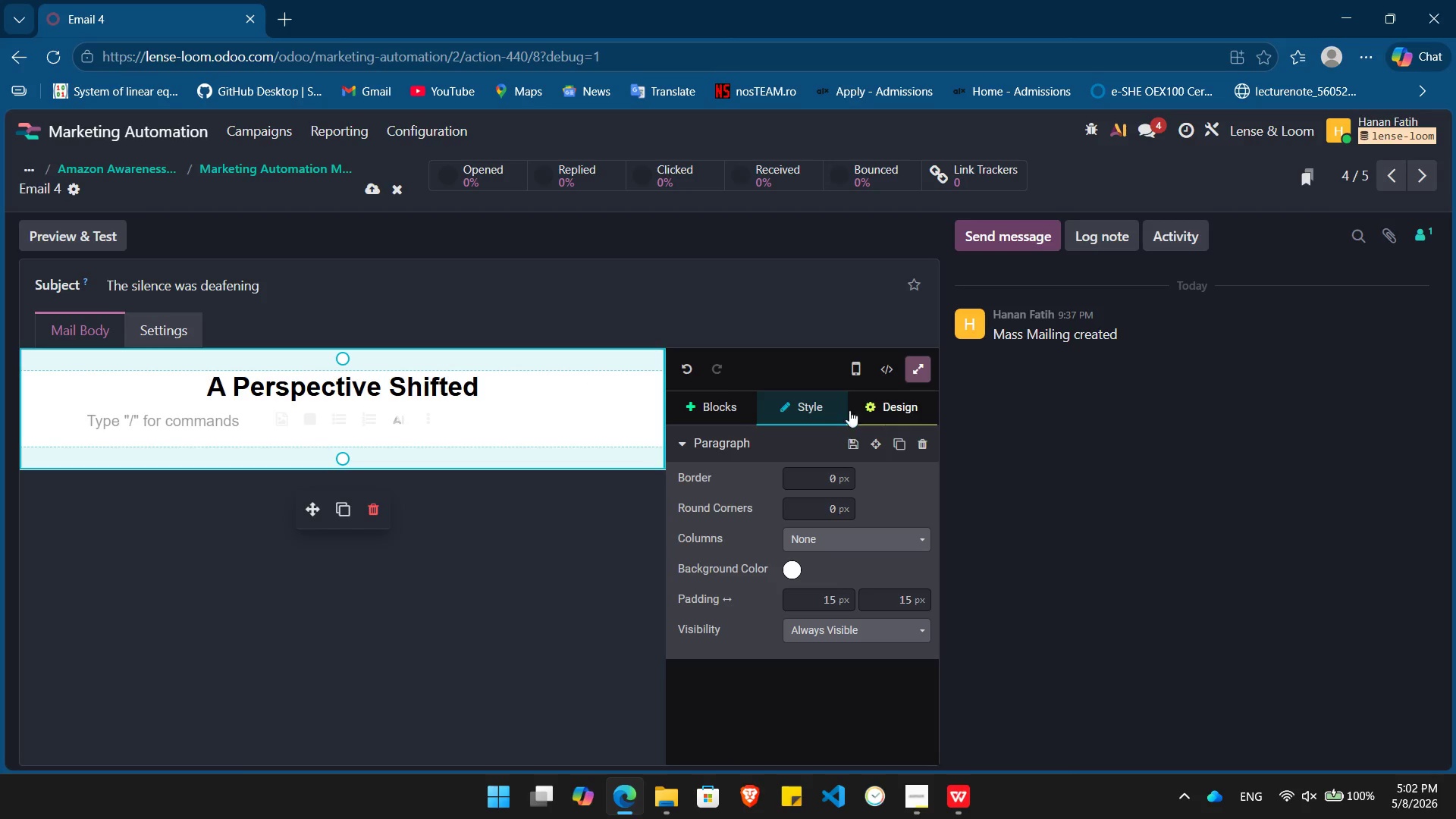 
left_click([710, 411])
 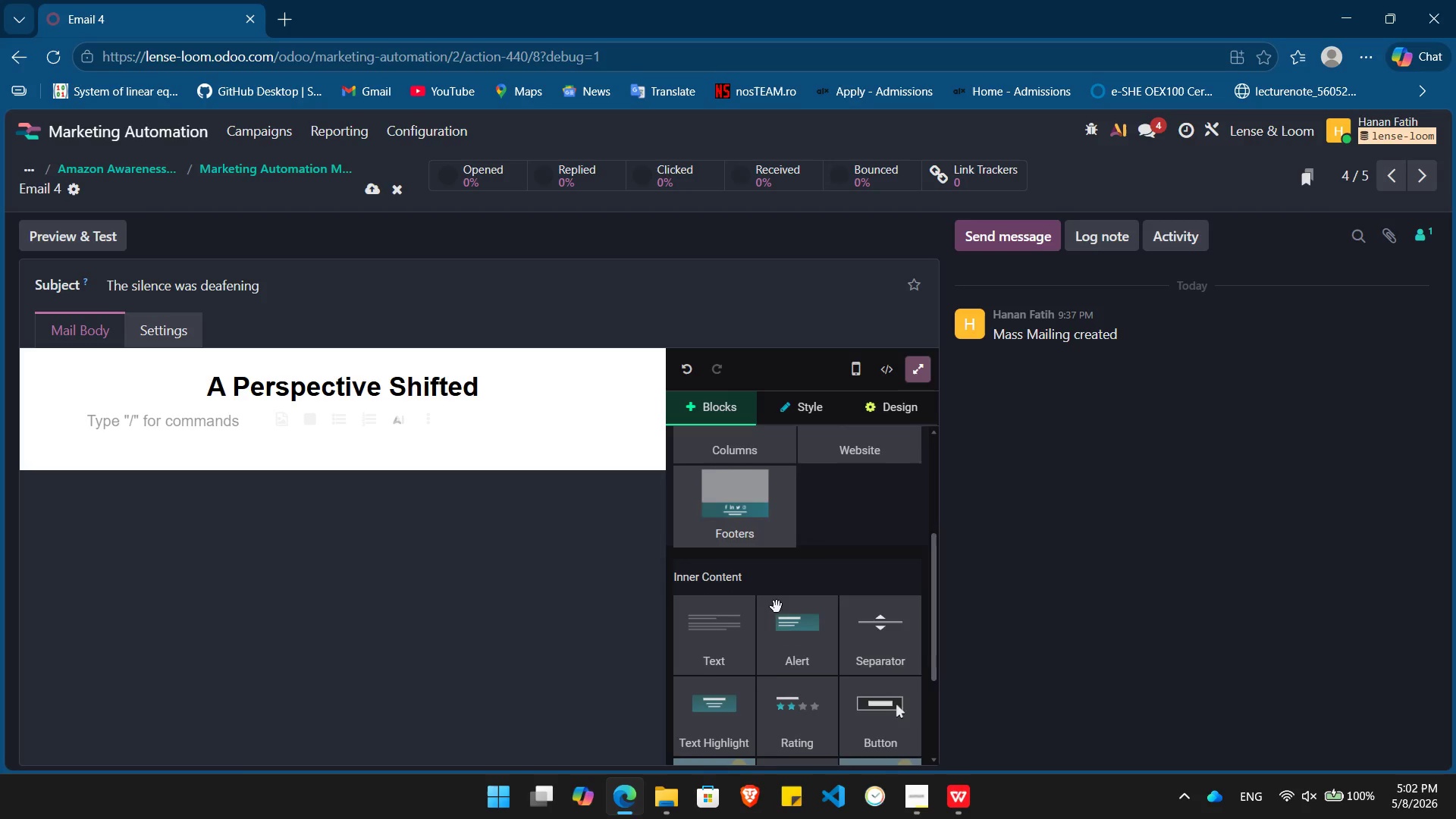 
wait(5.22)
 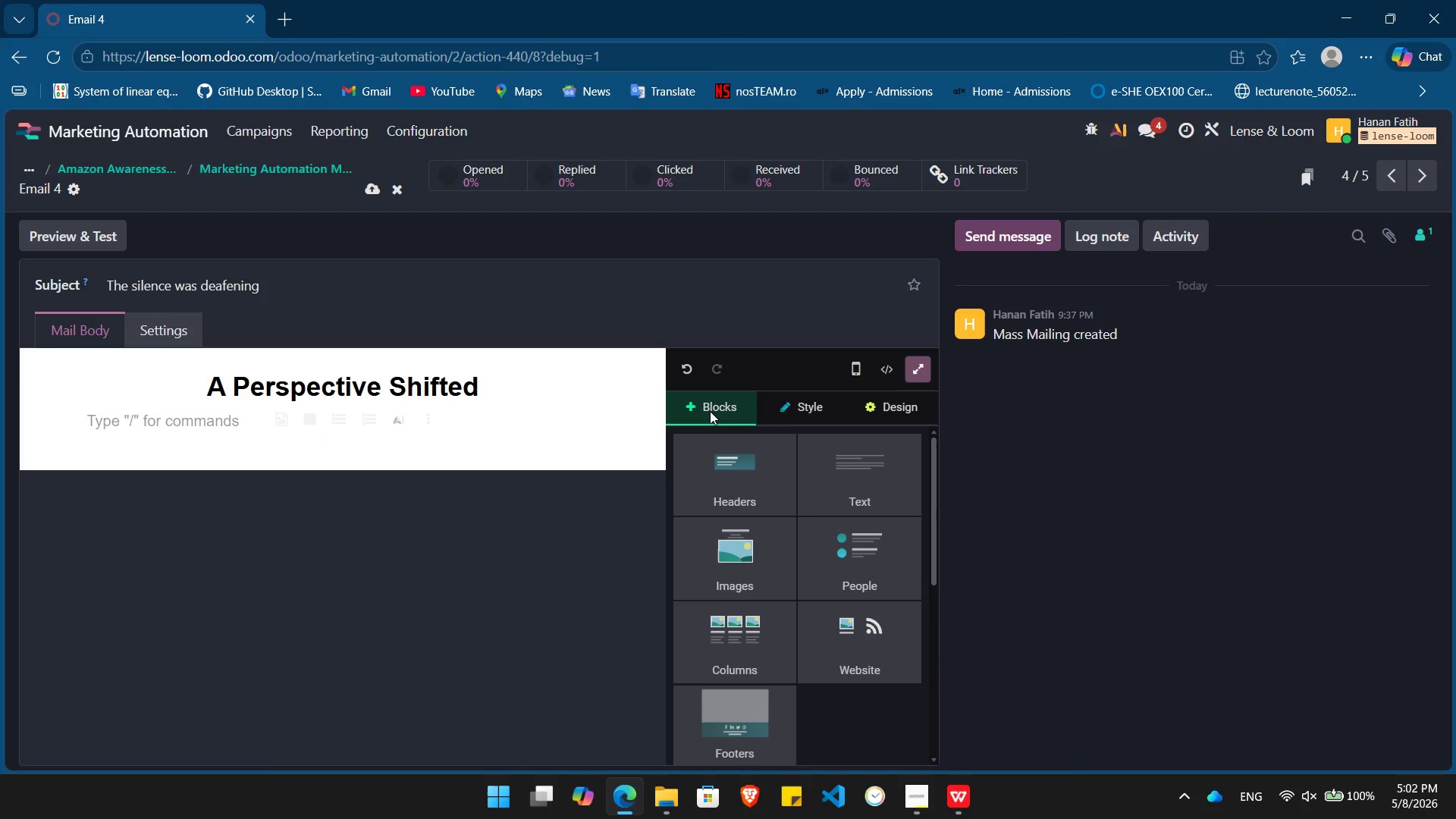 
left_click_drag(start_coordinate=[728, 630], to_coordinate=[284, 447])
 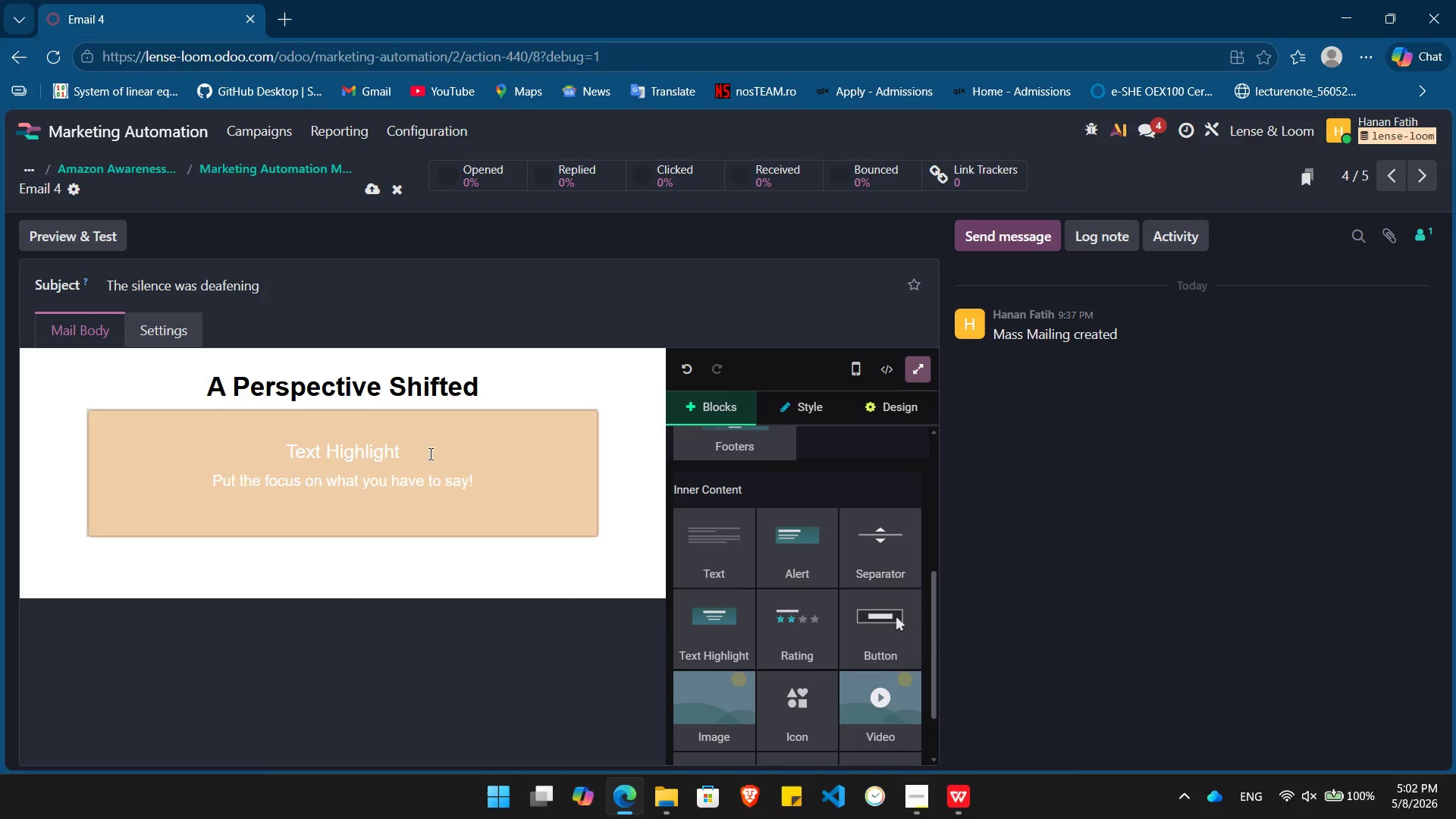 
left_click_drag(start_coordinate=[431, 453], to_coordinate=[277, 455])
 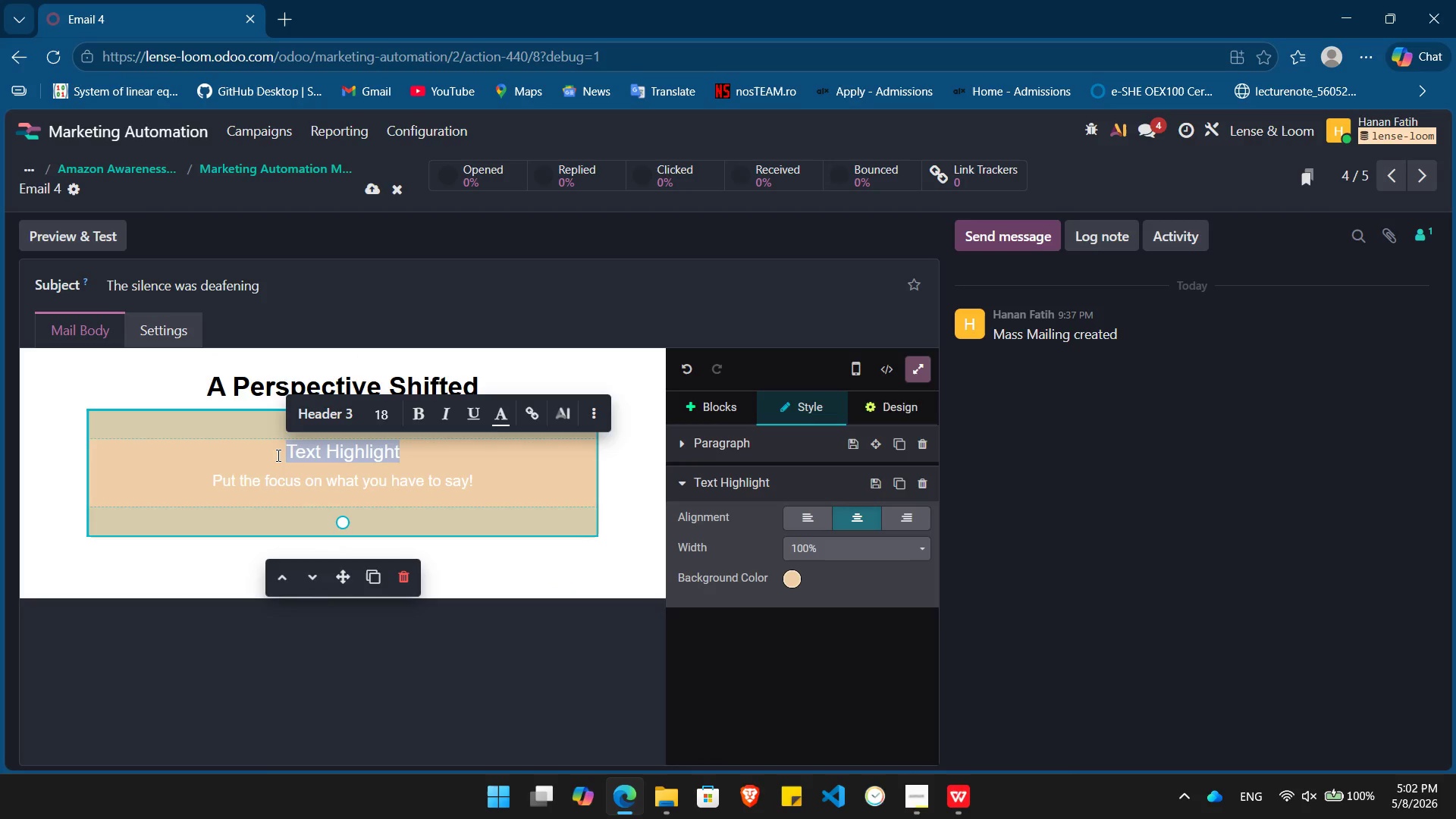 
key(Shift+ShiftLeft)
 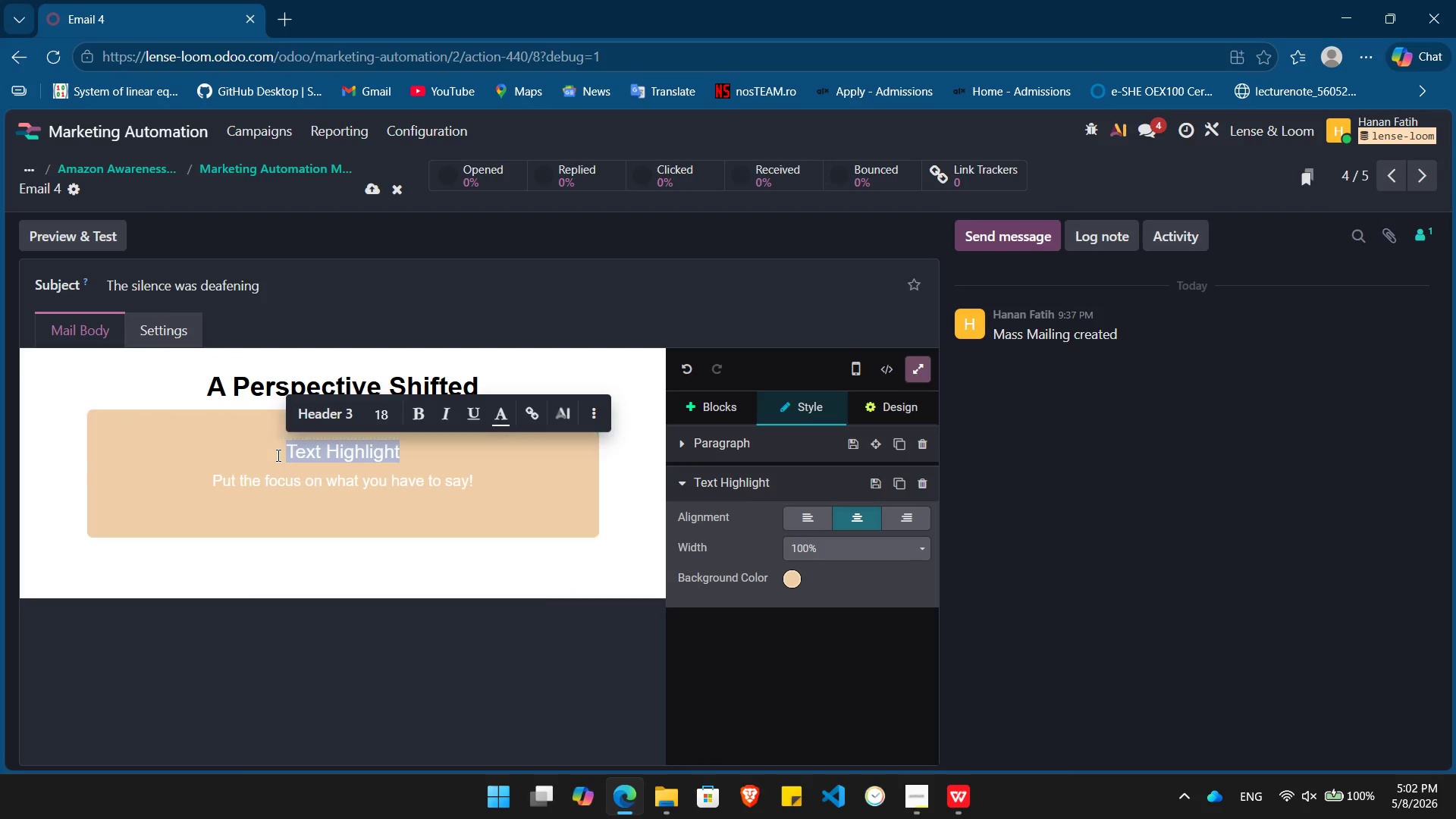 
key(Shift+I)
 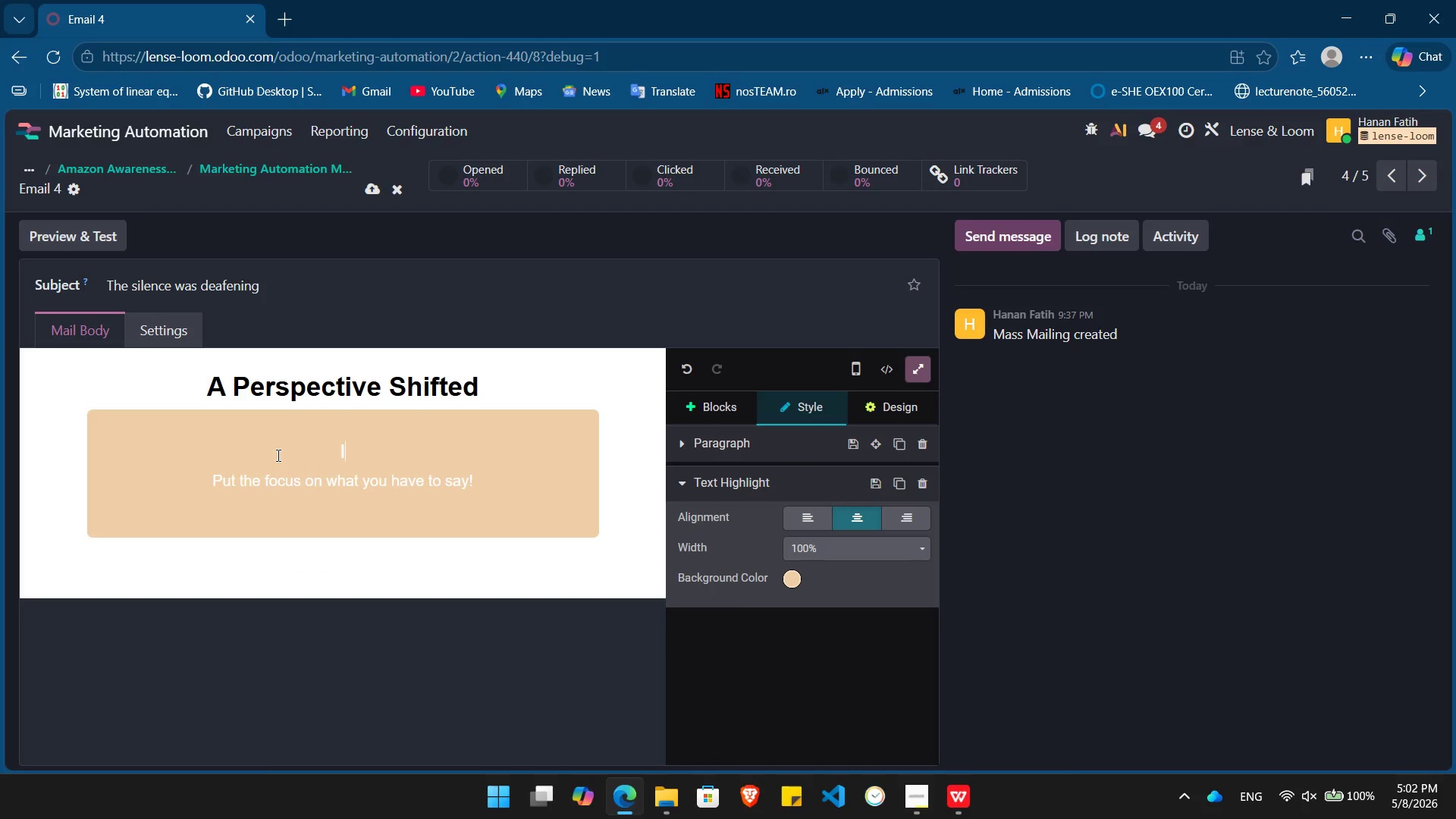 
key(Space)
 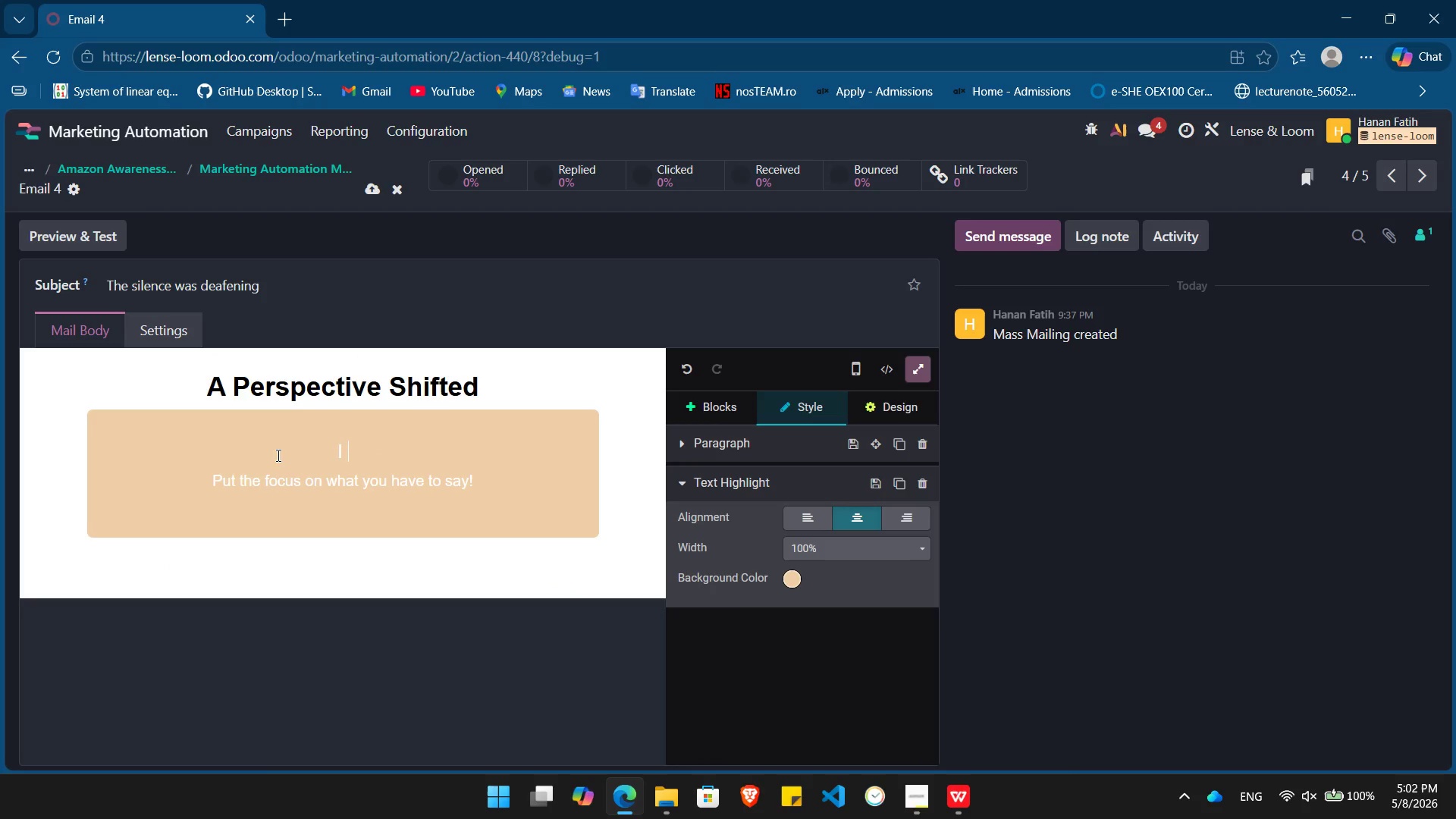 
key(Backspace)
 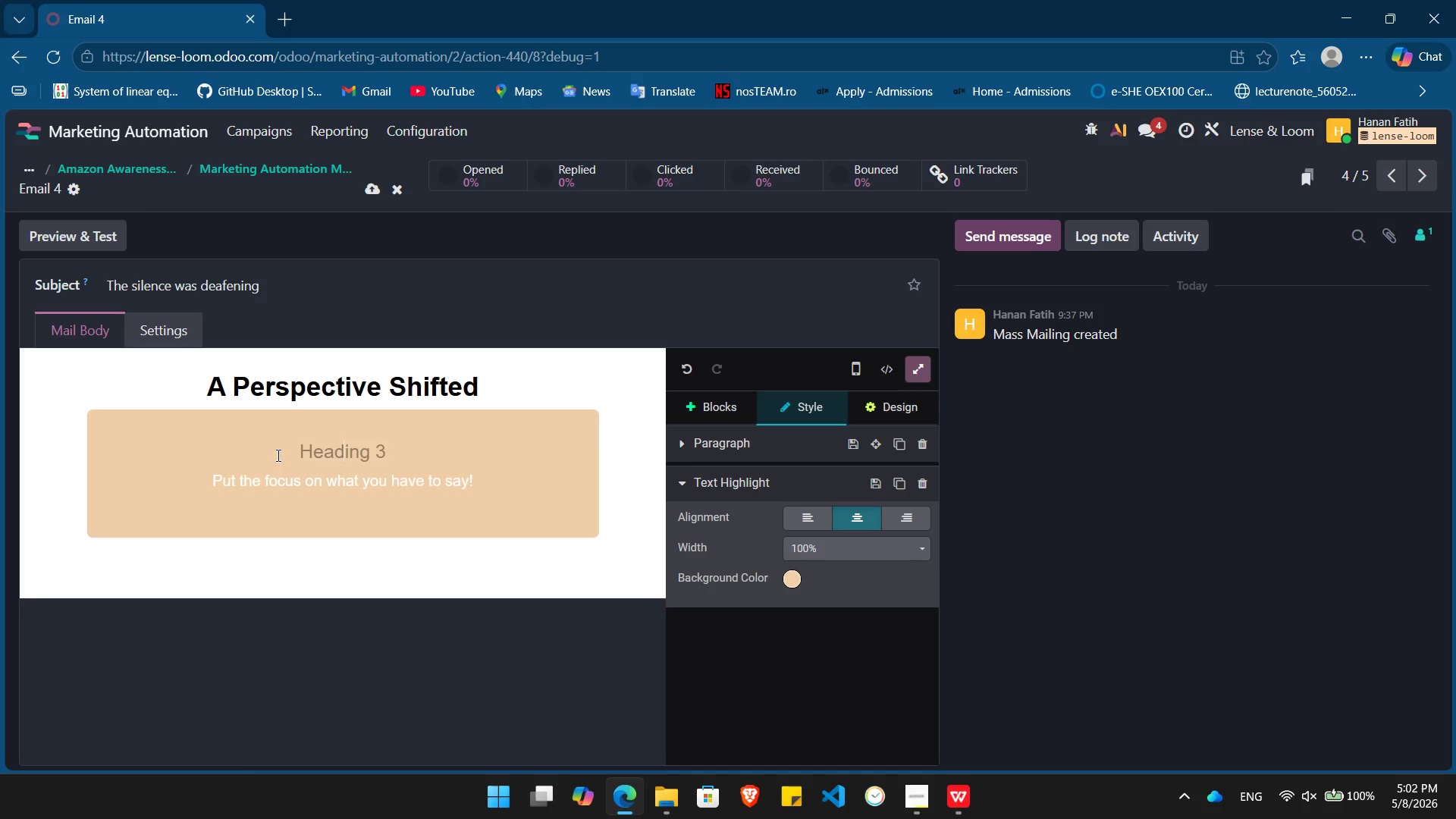 
key(Backspace)
 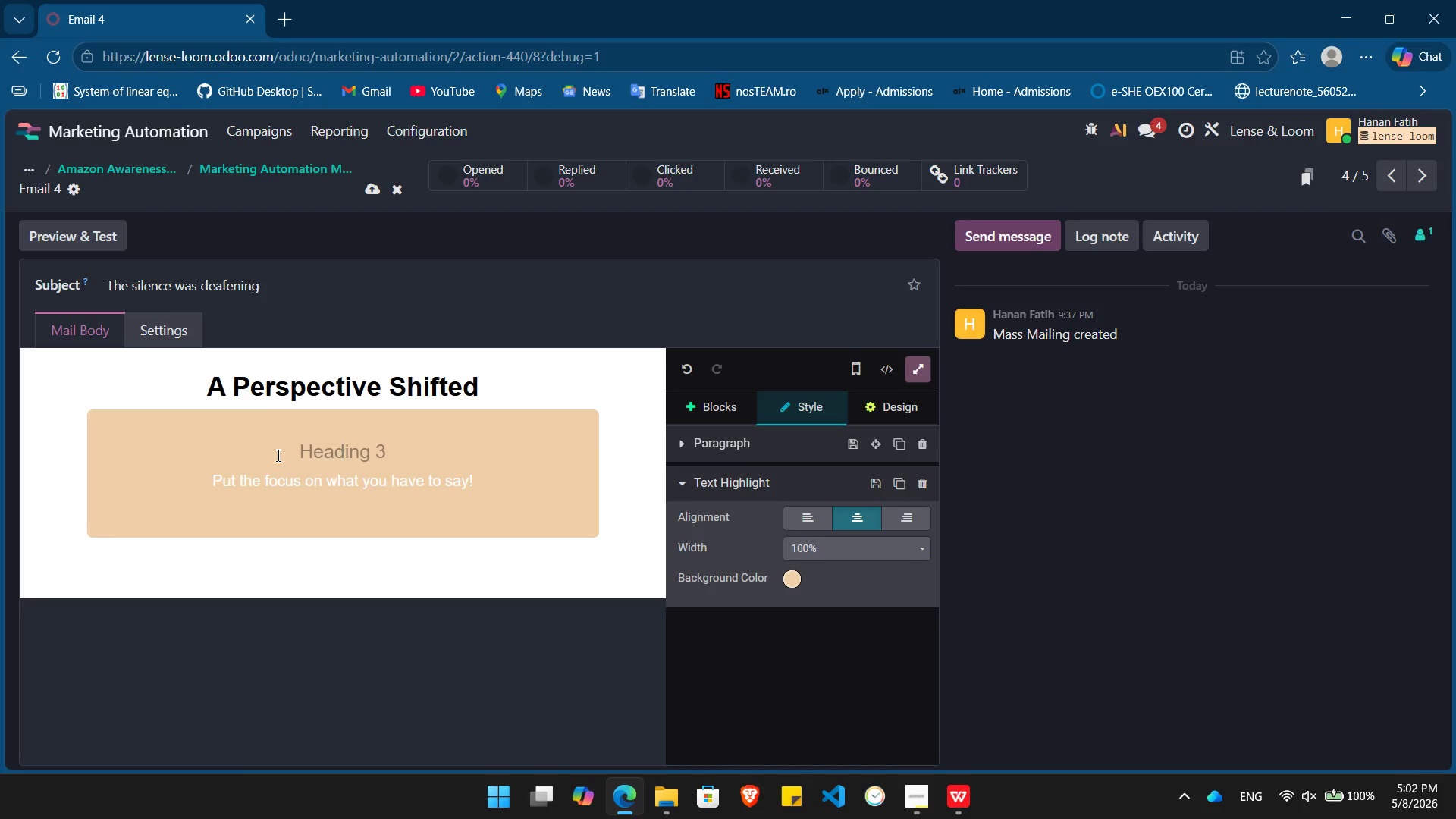 
key(Control+ControlLeft)
 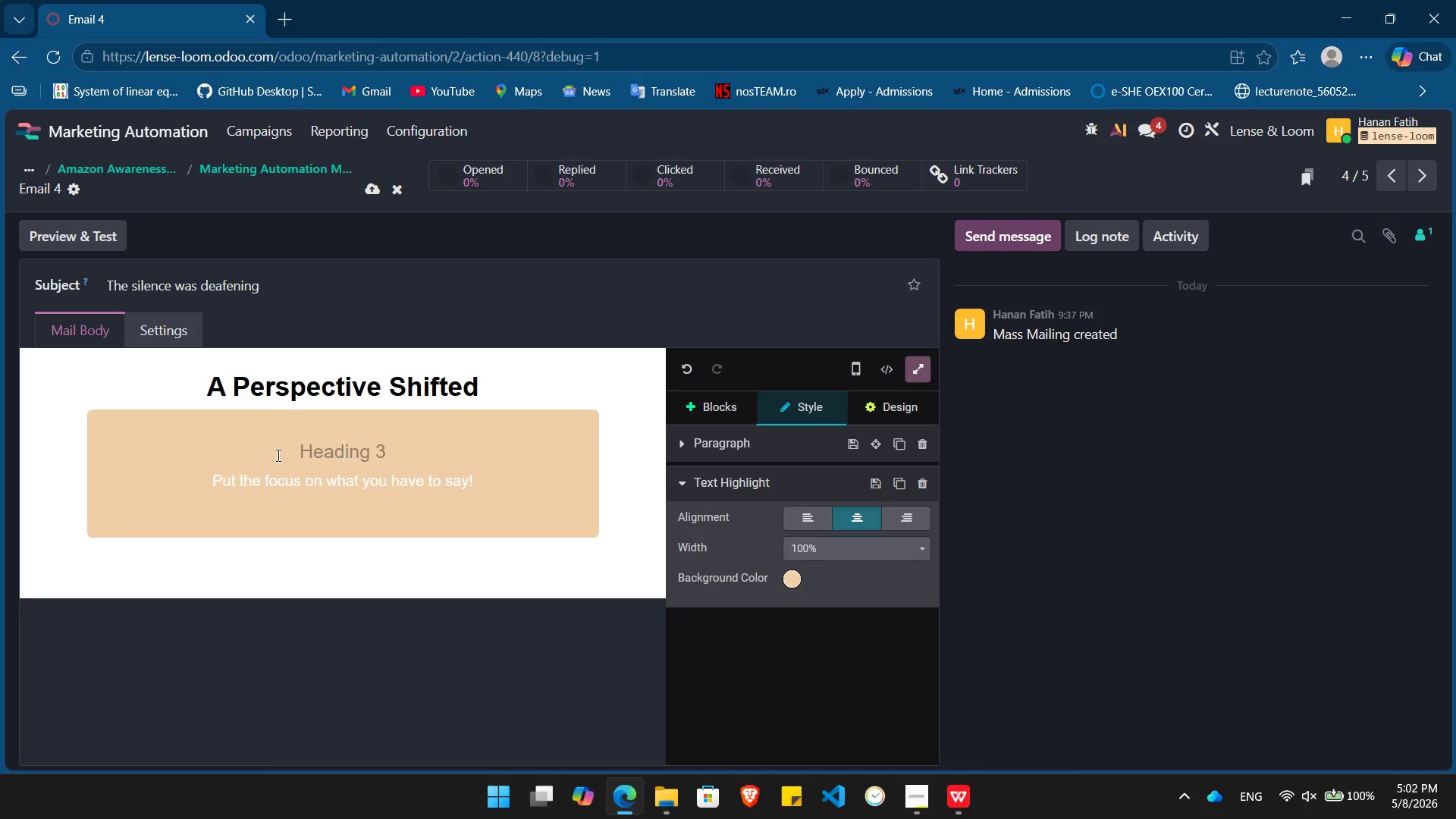 
key(Control+I)
 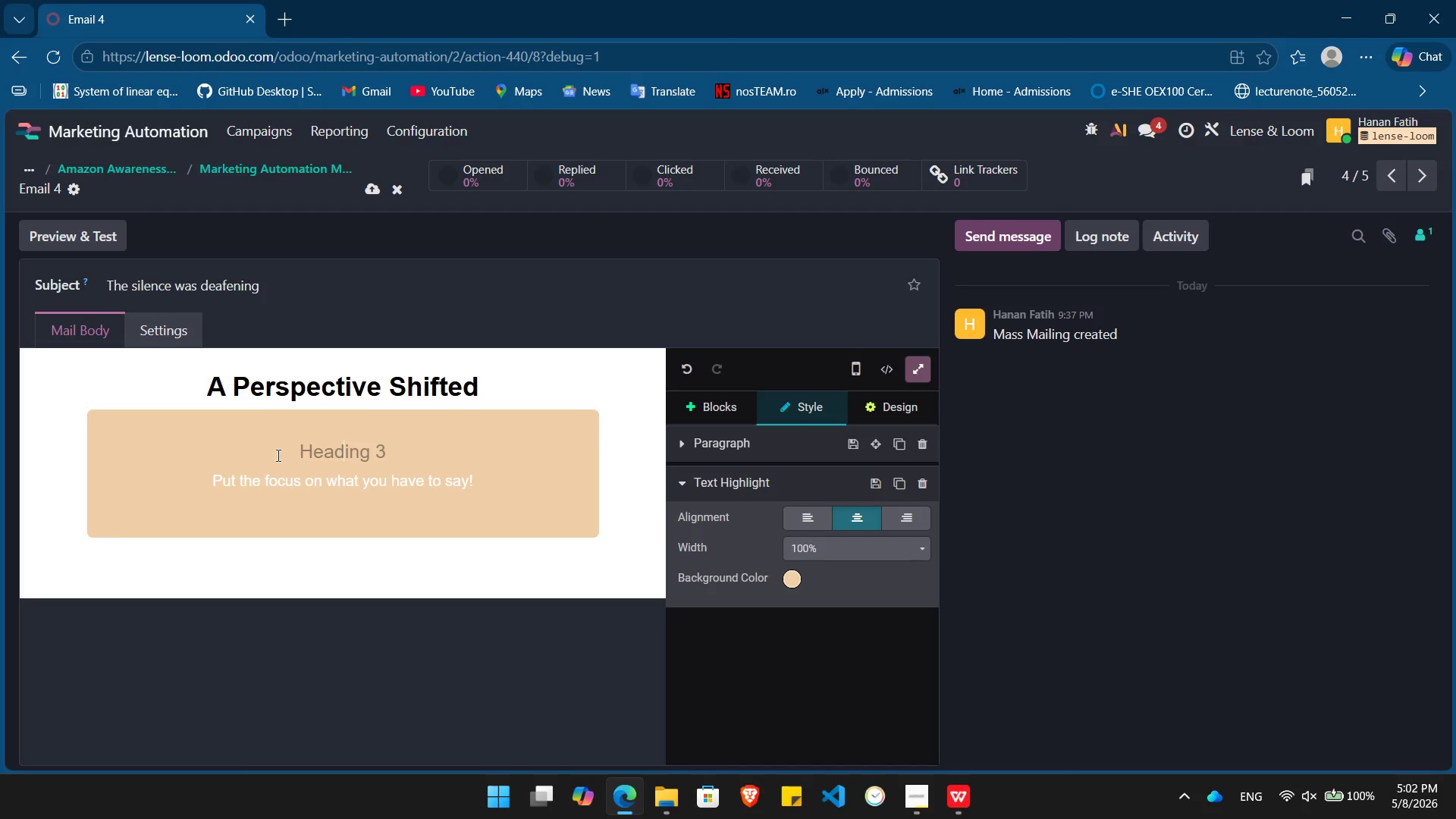 
type(I went to the Amazon to see the wildlife, but I came back with a new understanding of my place in the world. Wild-Roots managed to make the most remote place on Earth feel like a home I never knew I had.")
 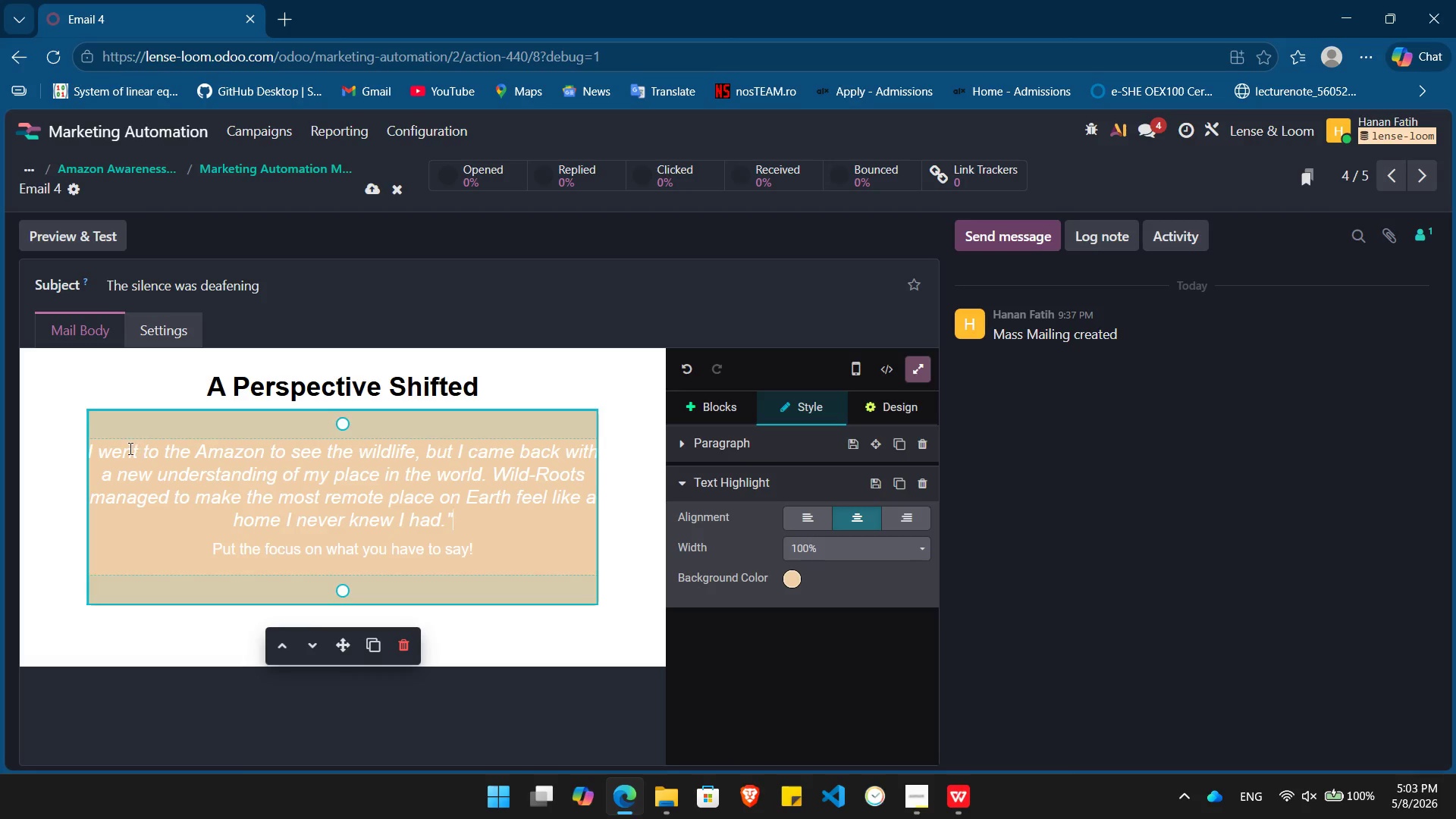 
left_click([118, 448])
 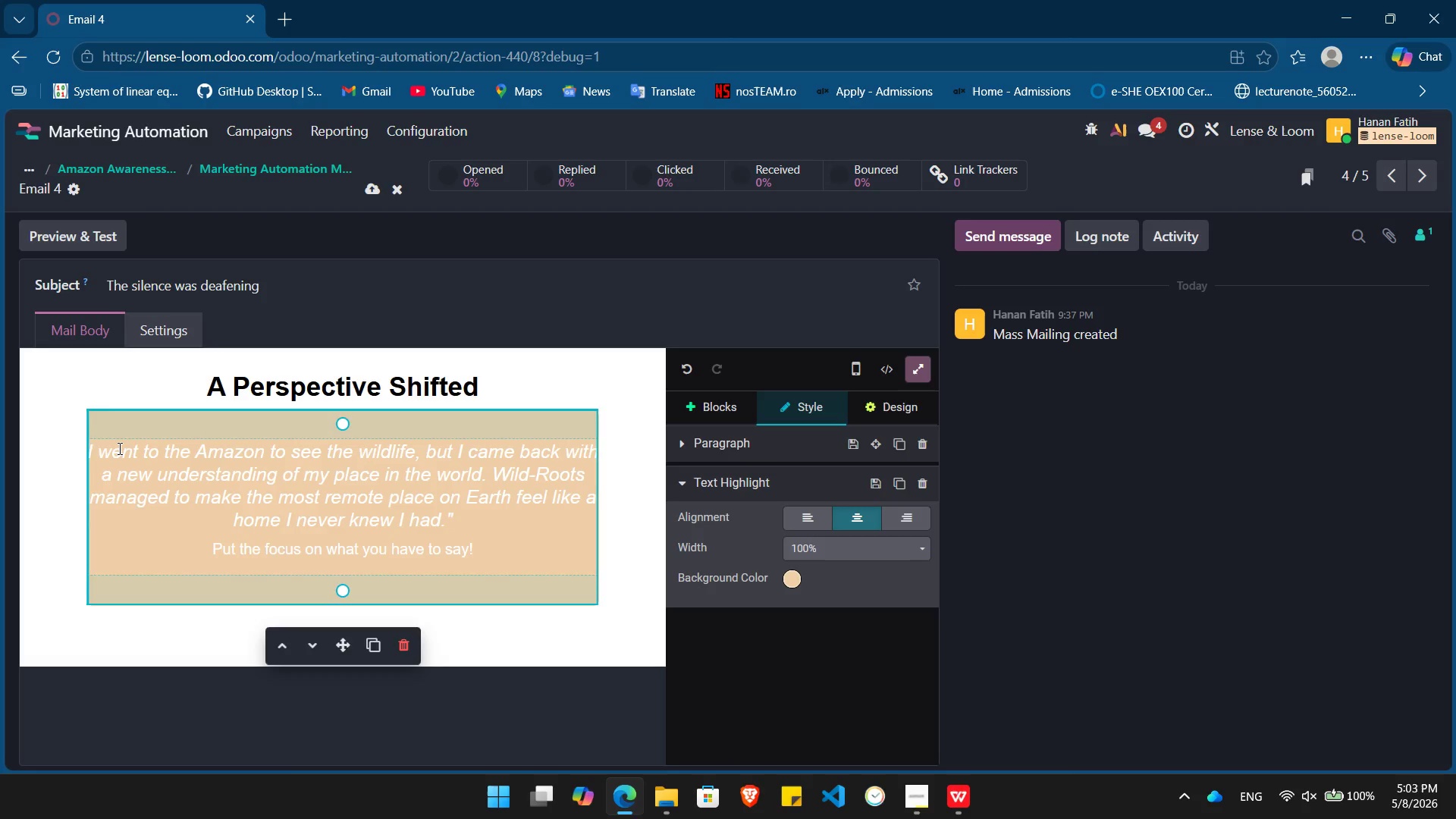 
key(Home)
 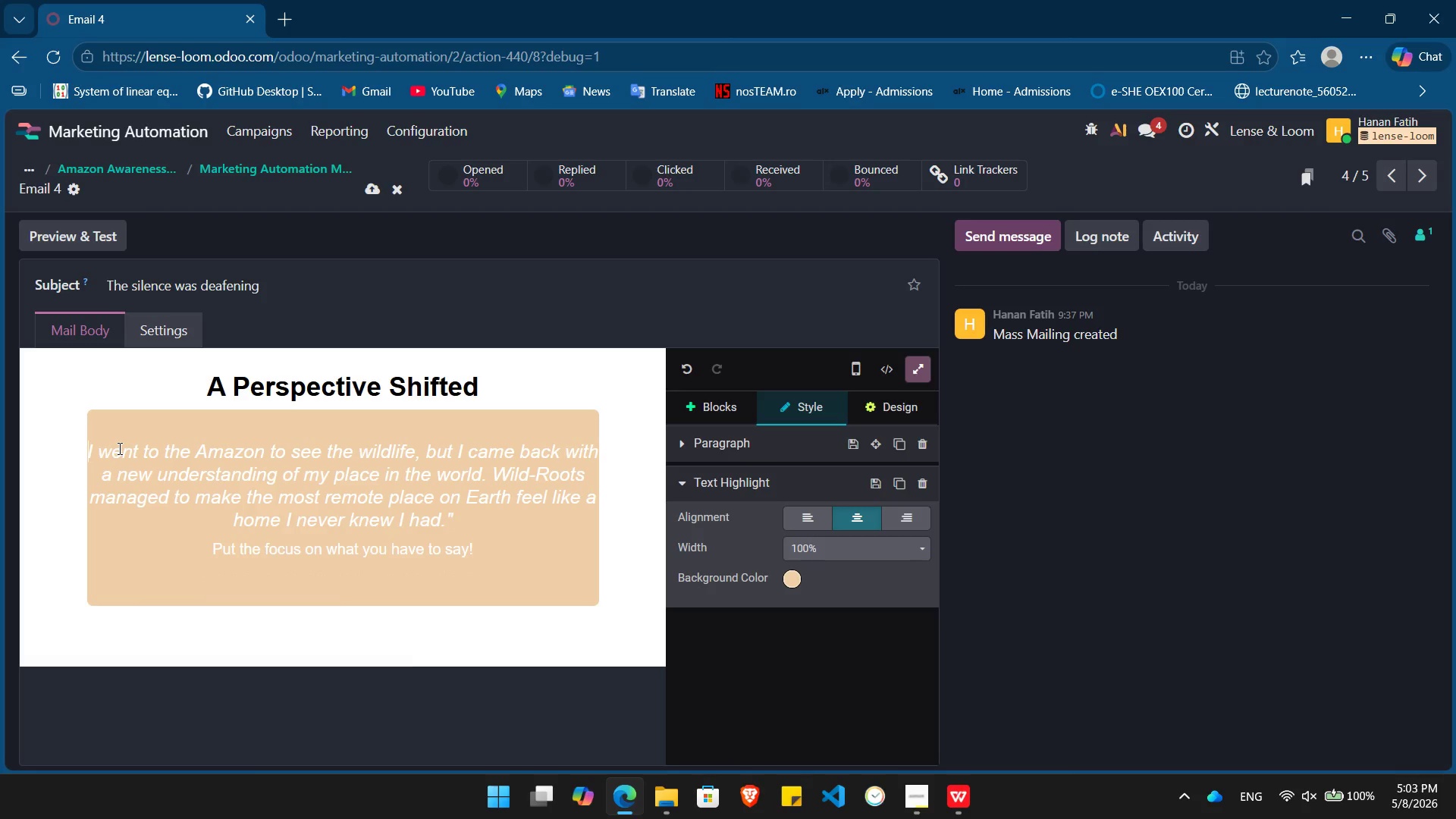 
key(Shift+Quote)
 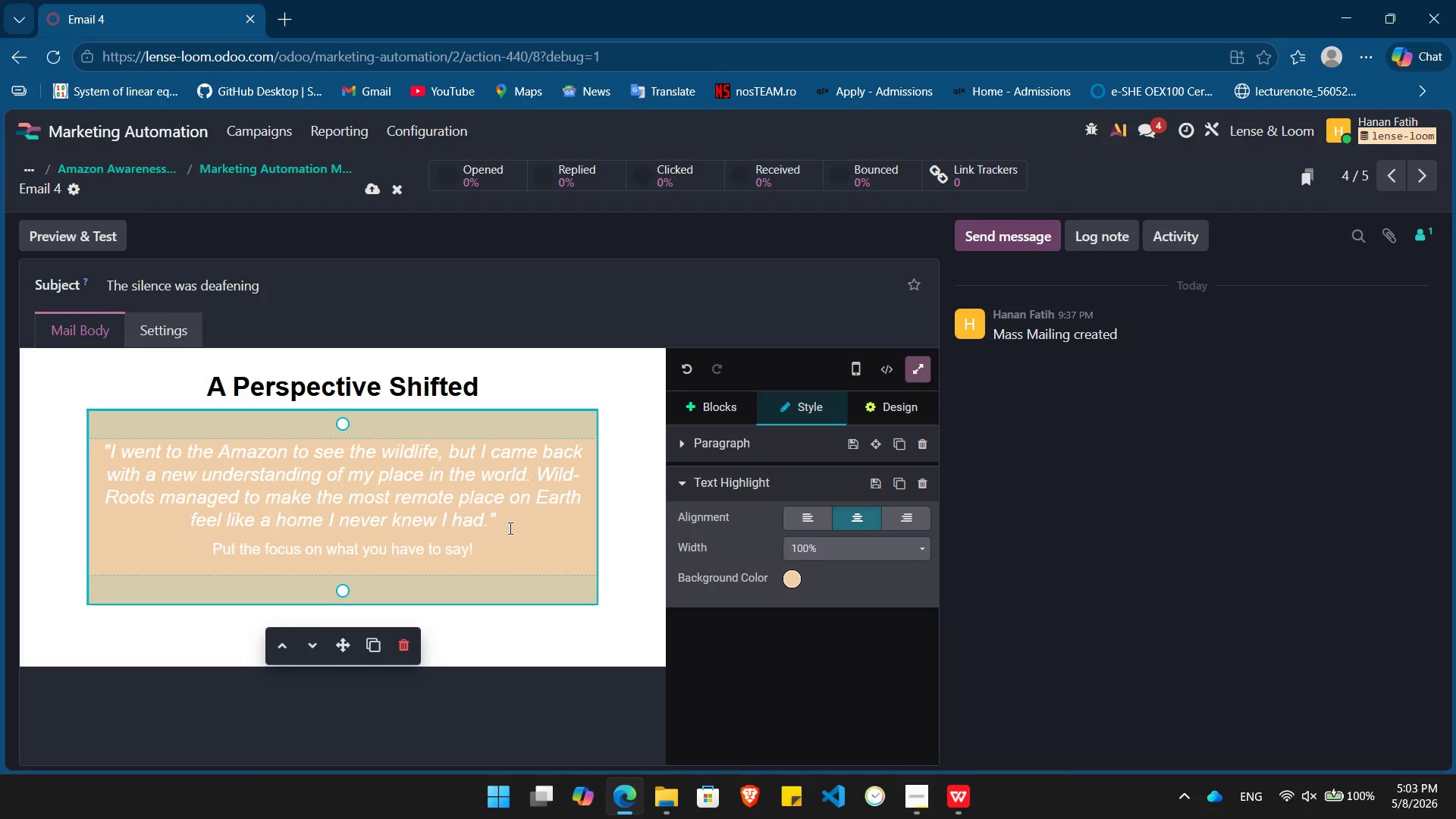 
left_click([506, 535])
 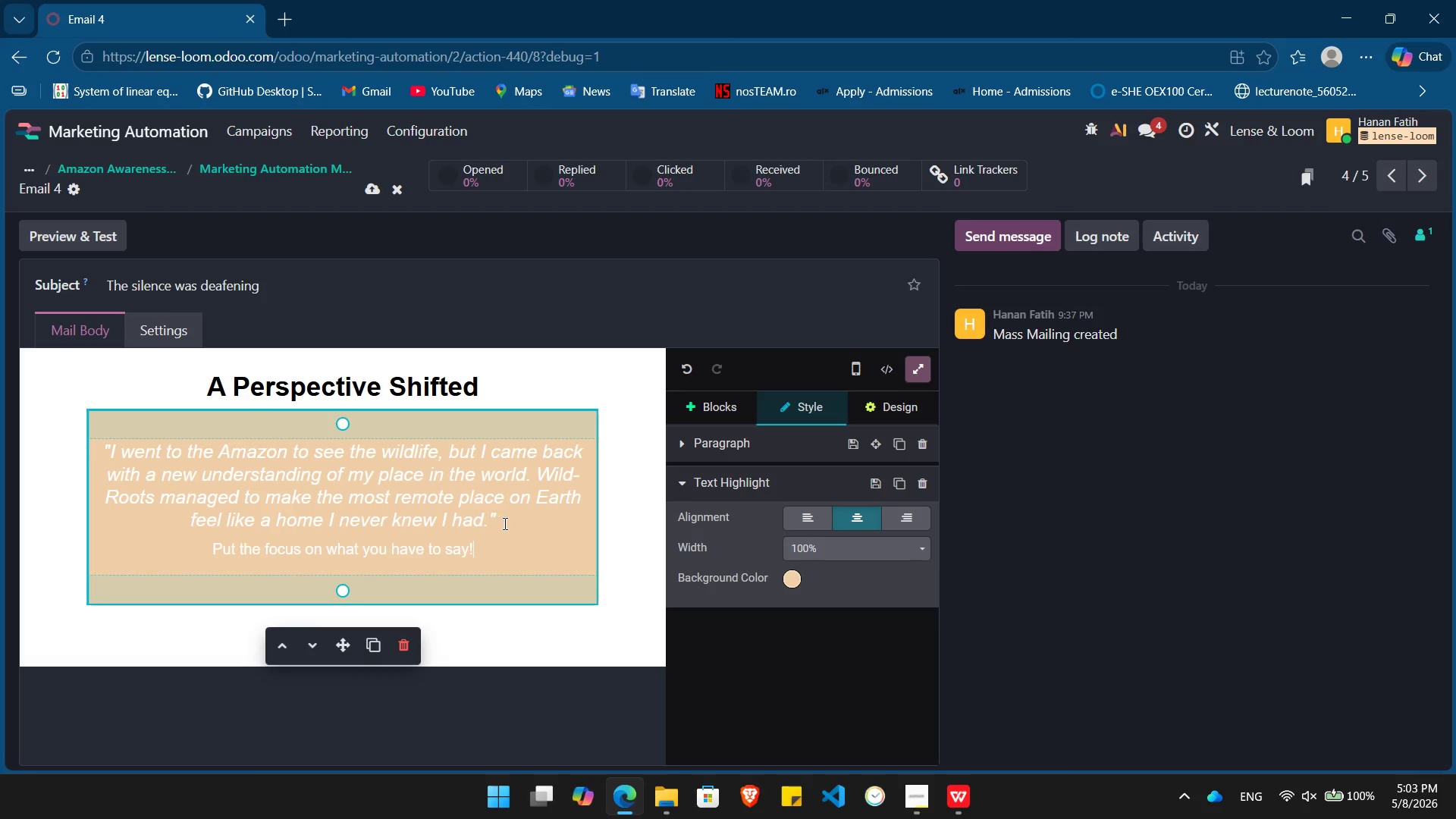 
left_click([510, 523])
 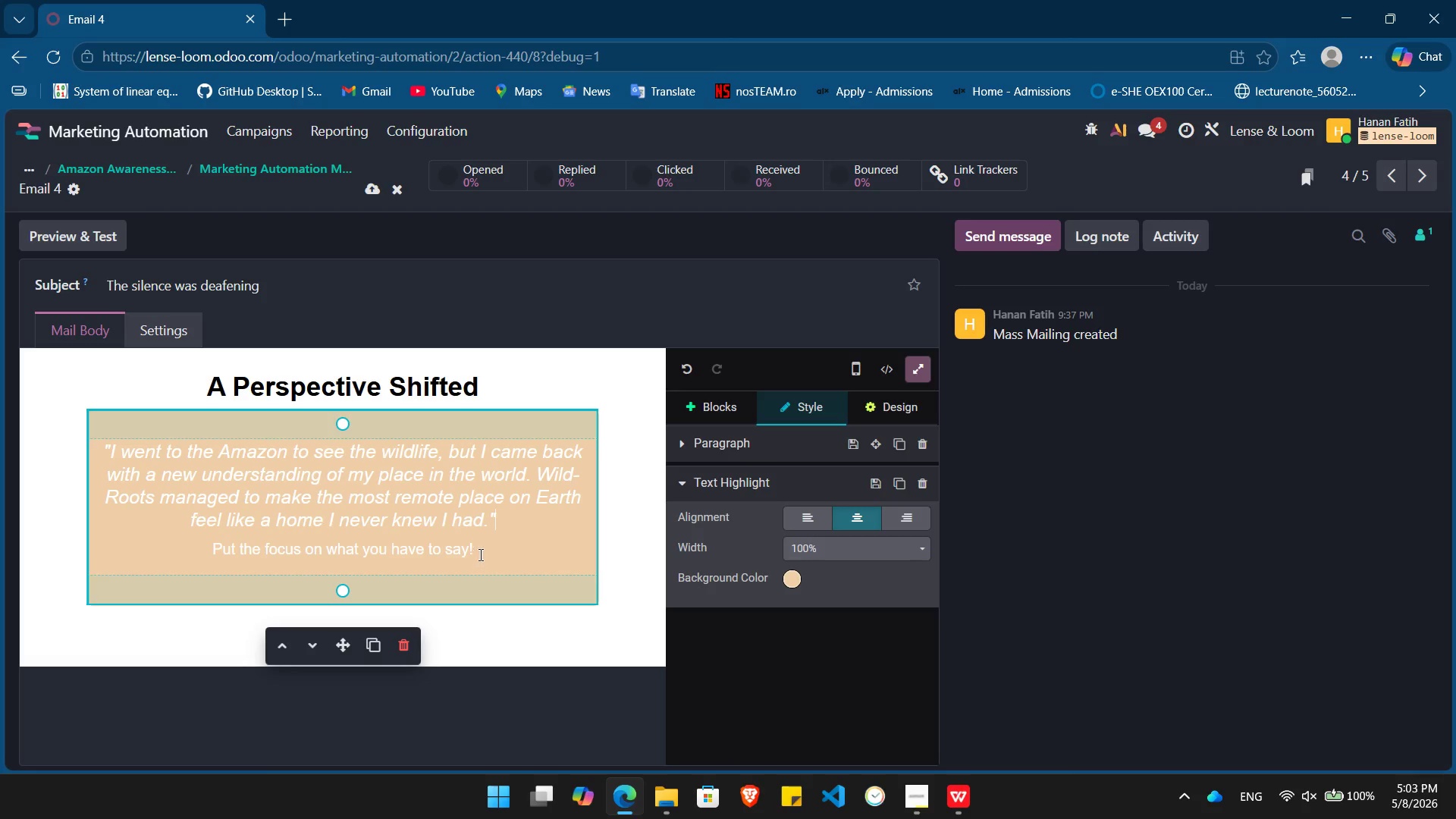 
left_click_drag(start_coordinate=[481, 552], to_coordinate=[215, 548])
 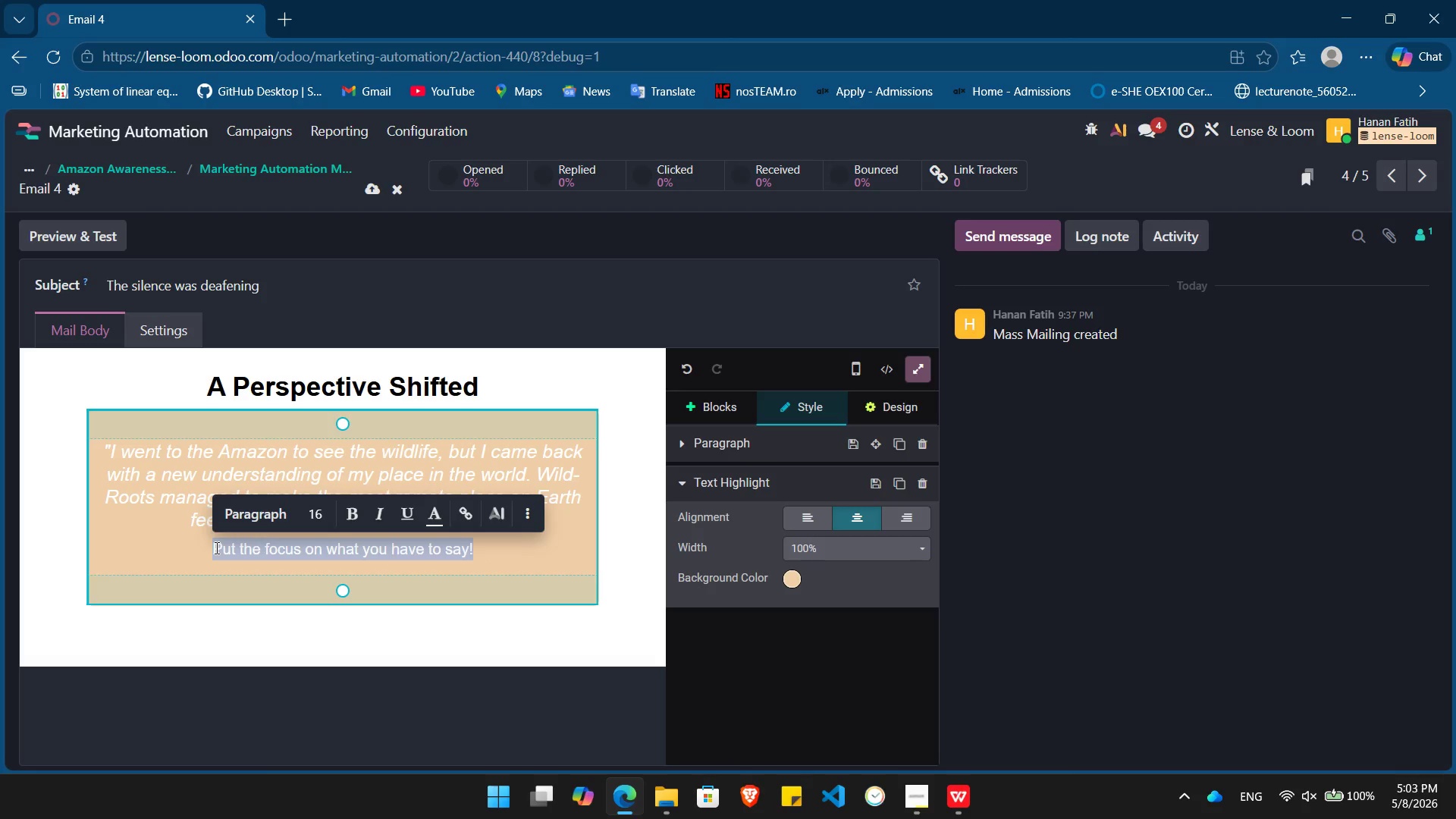 
type(-- Julian V. 2025 Explorer)
 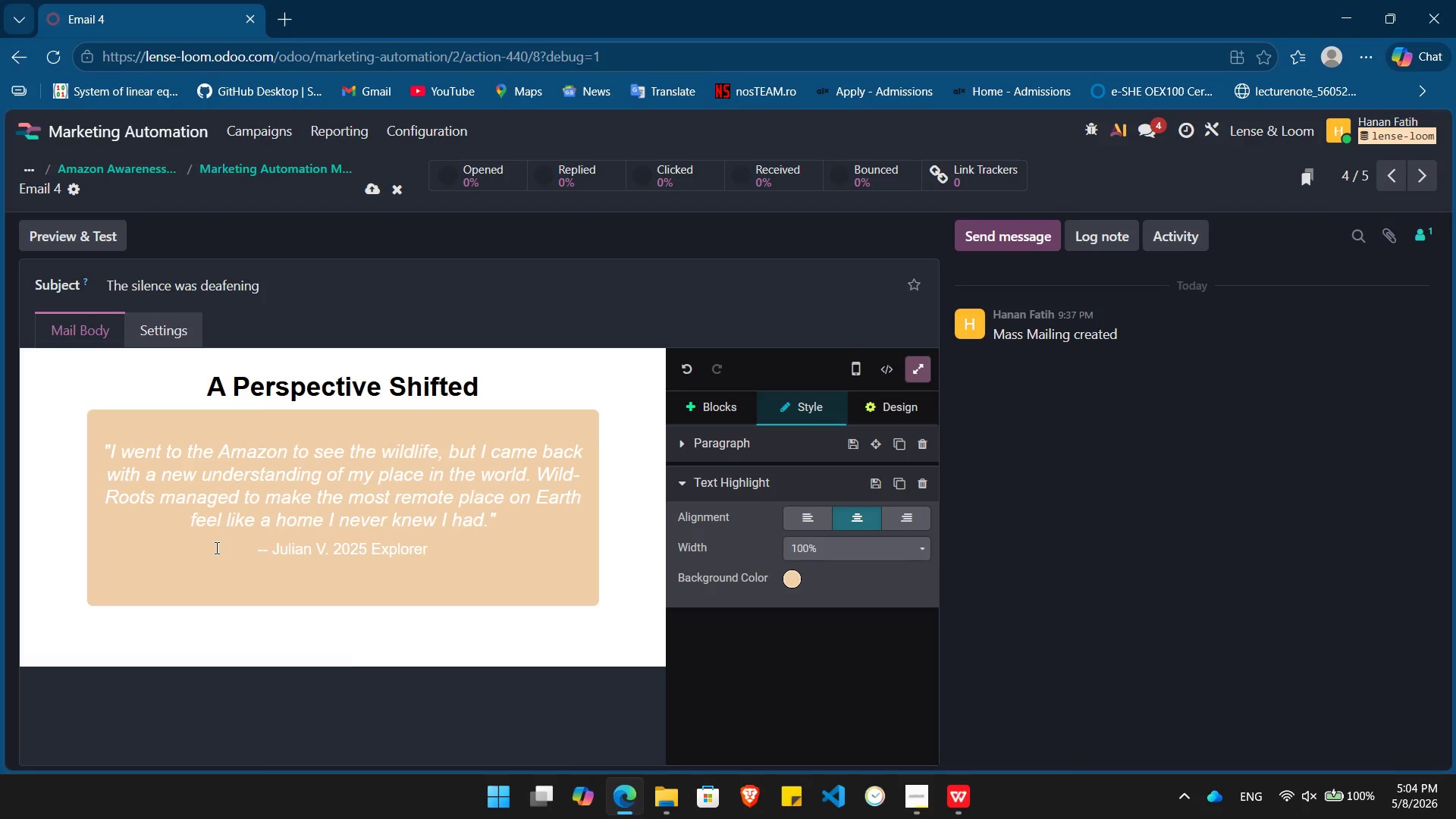 
wait(7.78)
 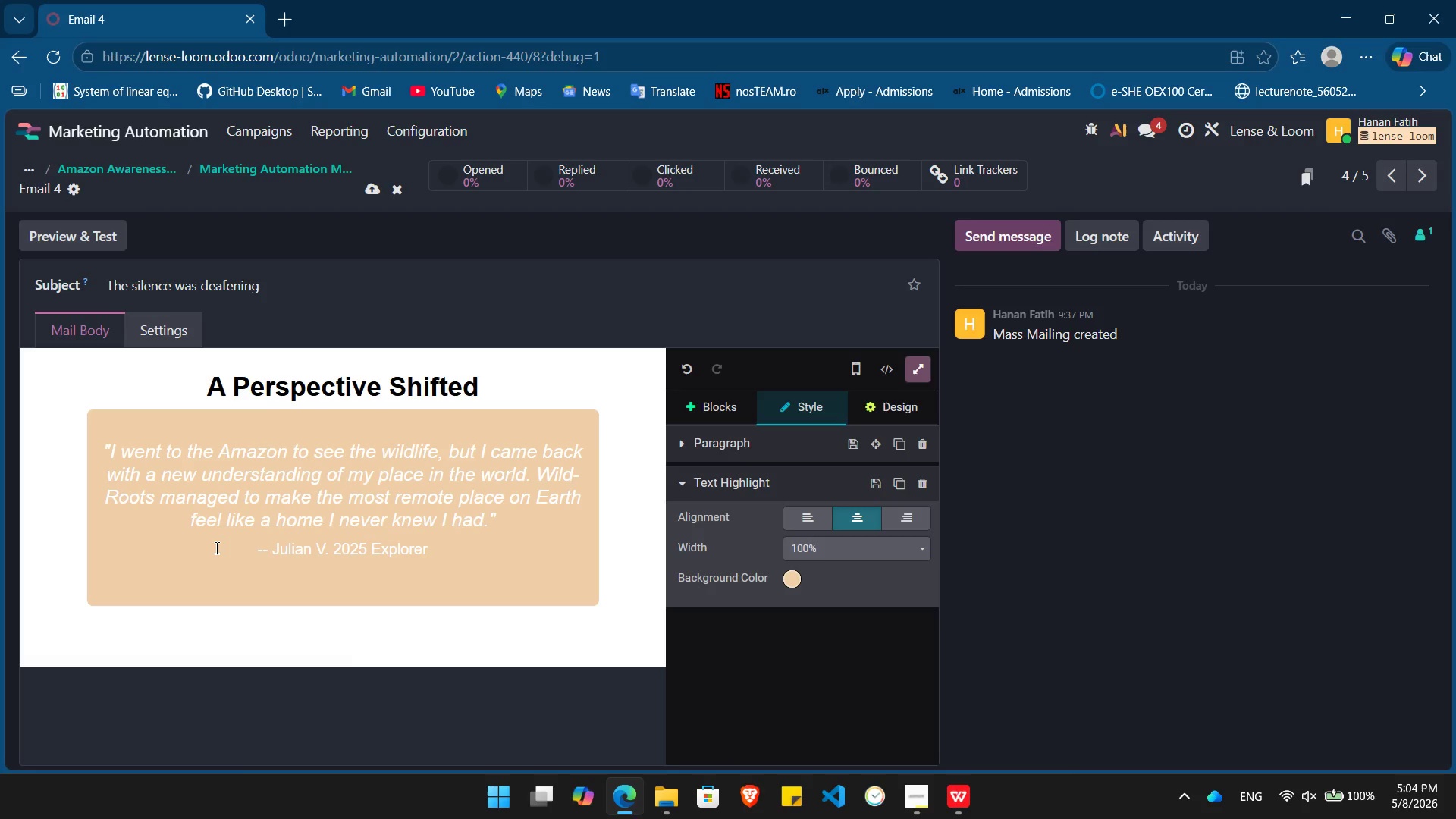 
left_click_drag(start_coordinate=[102, 450], to_coordinate=[509, 526])
 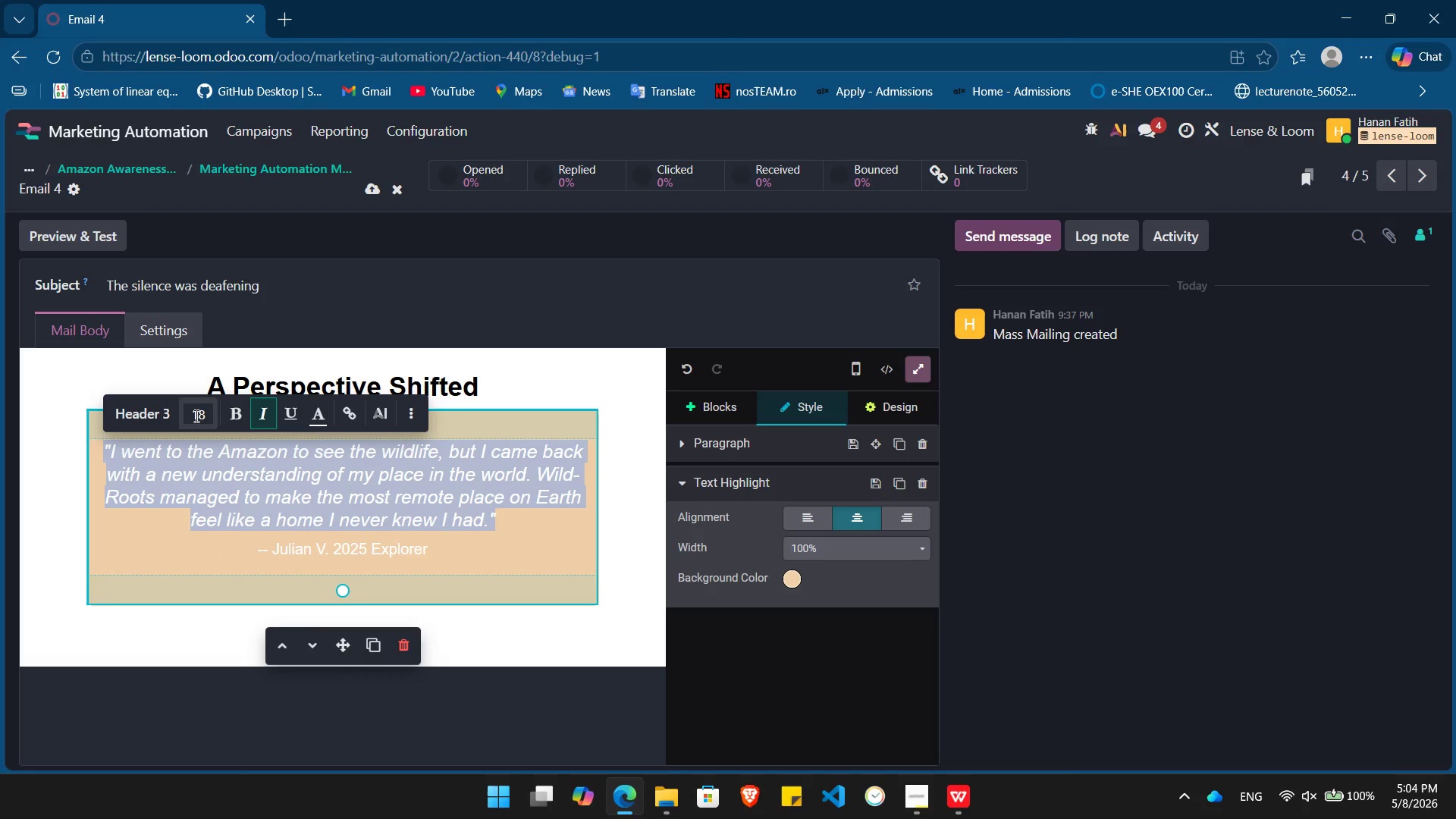 
left_click([197, 416])
 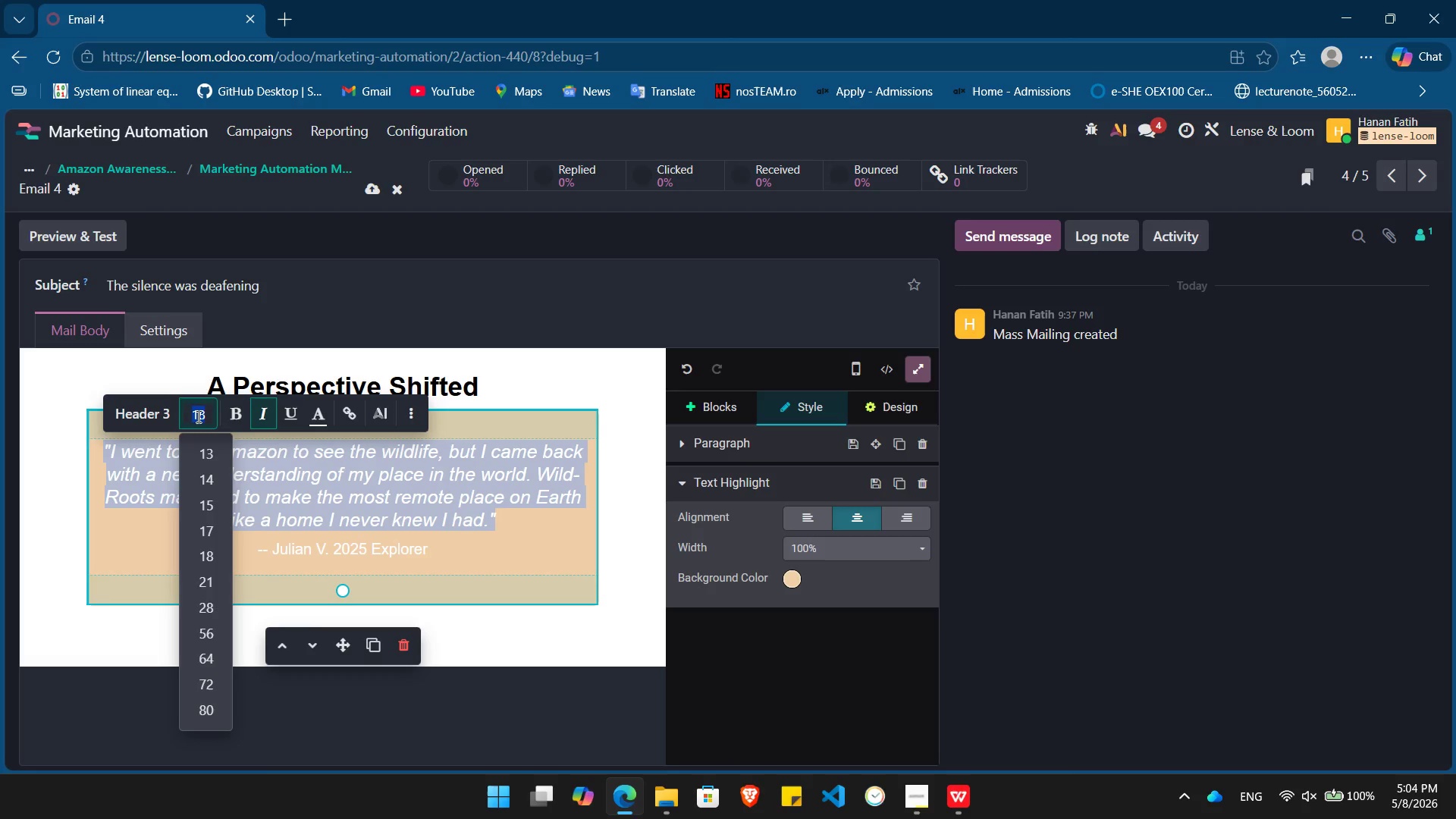 
key(Numpad1)
 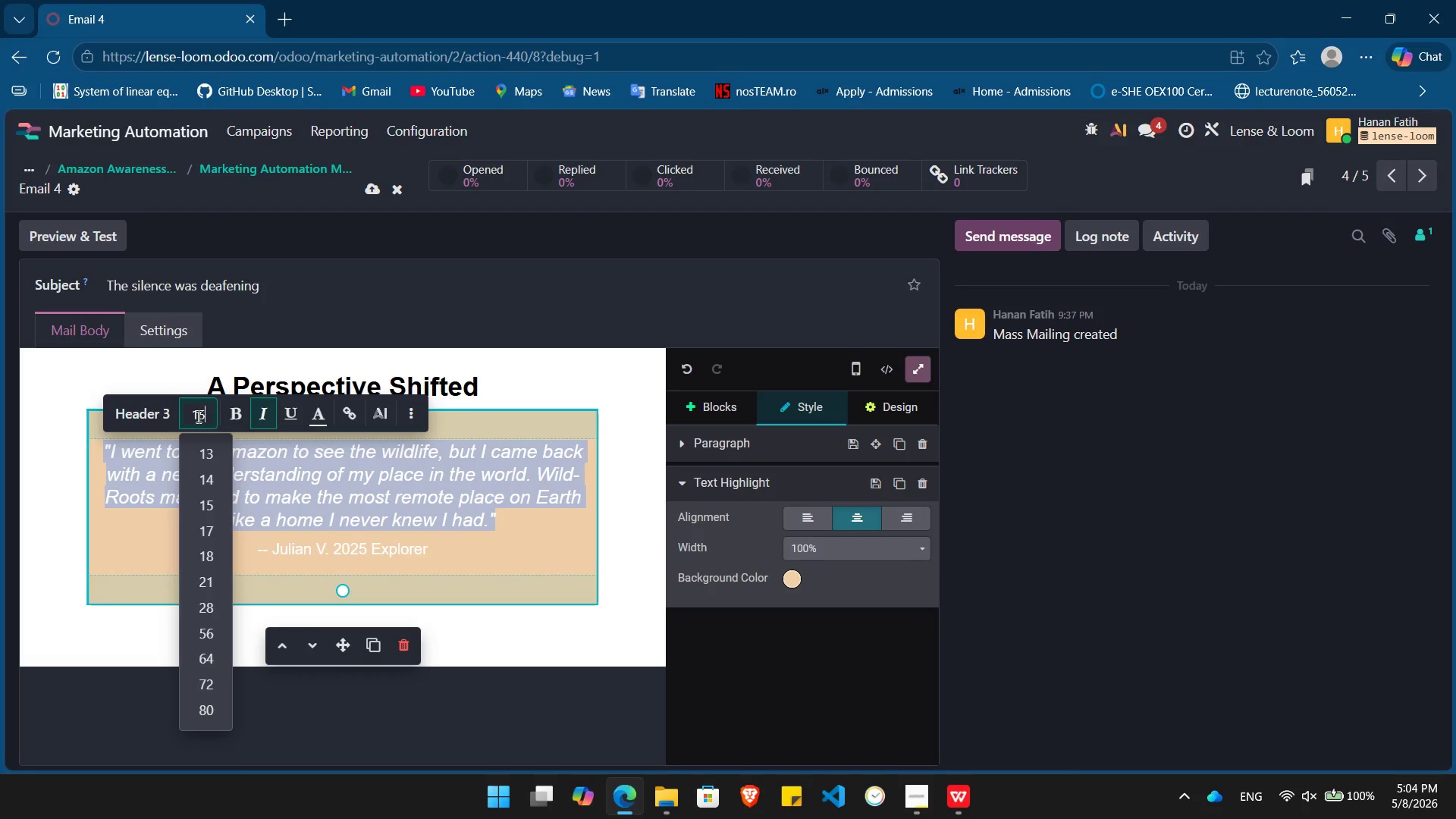 
key(Numpad5)
 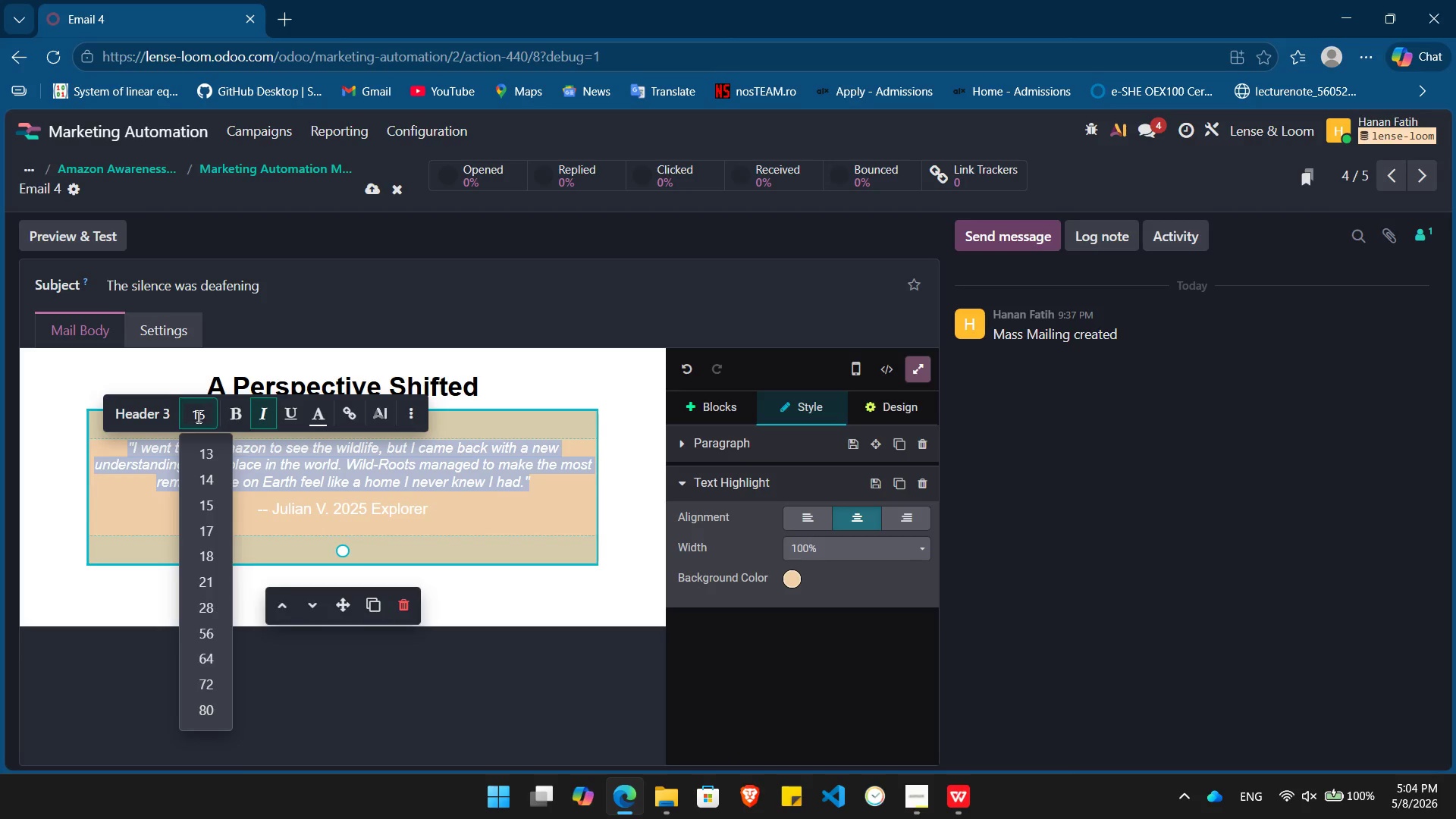 
key(Enter)
 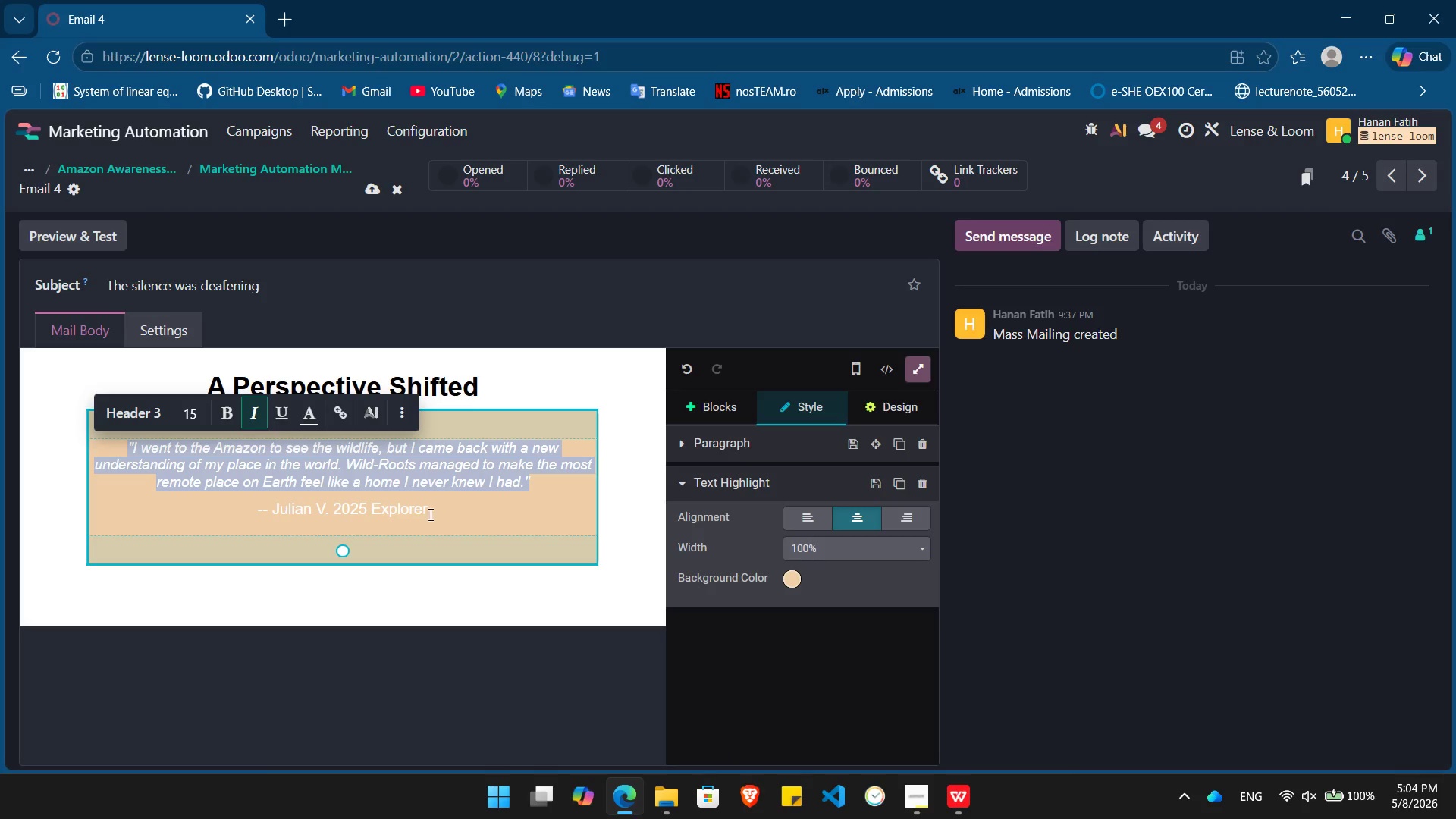 
left_click_drag(start_coordinate=[443, 510], to_coordinate=[251, 512])
 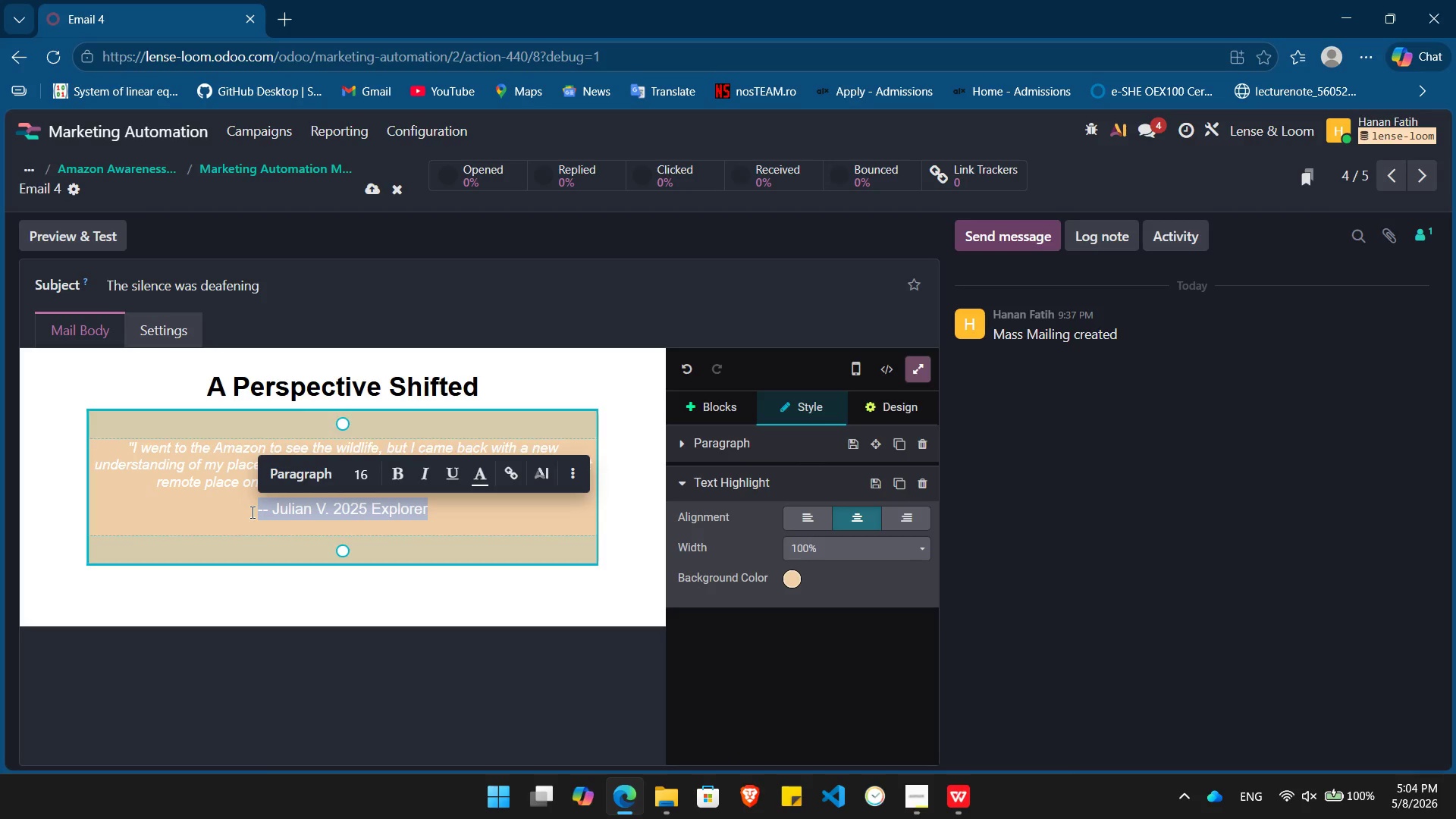 
key(Control+ControlLeft)
 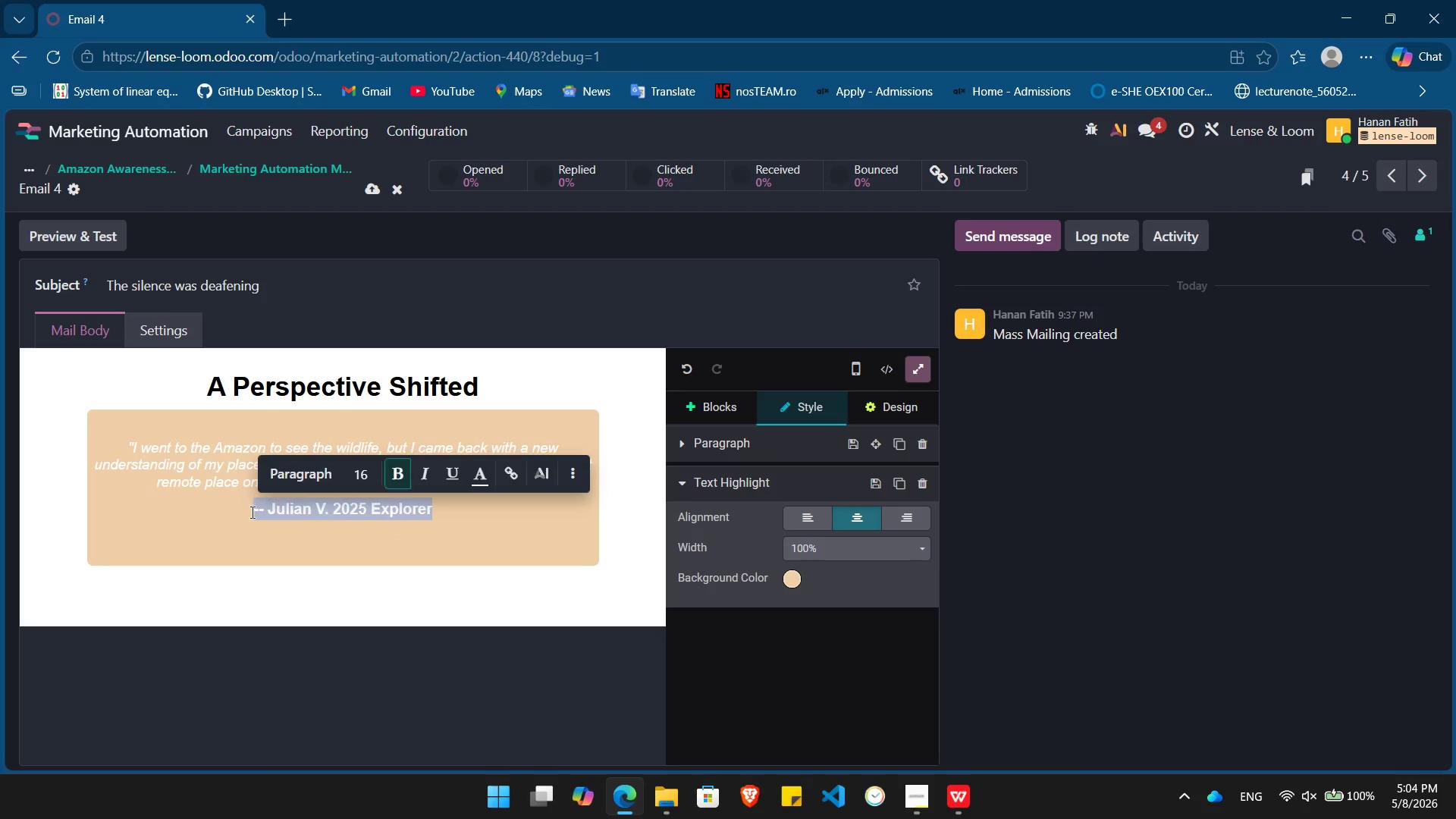 
key(Control+B)
 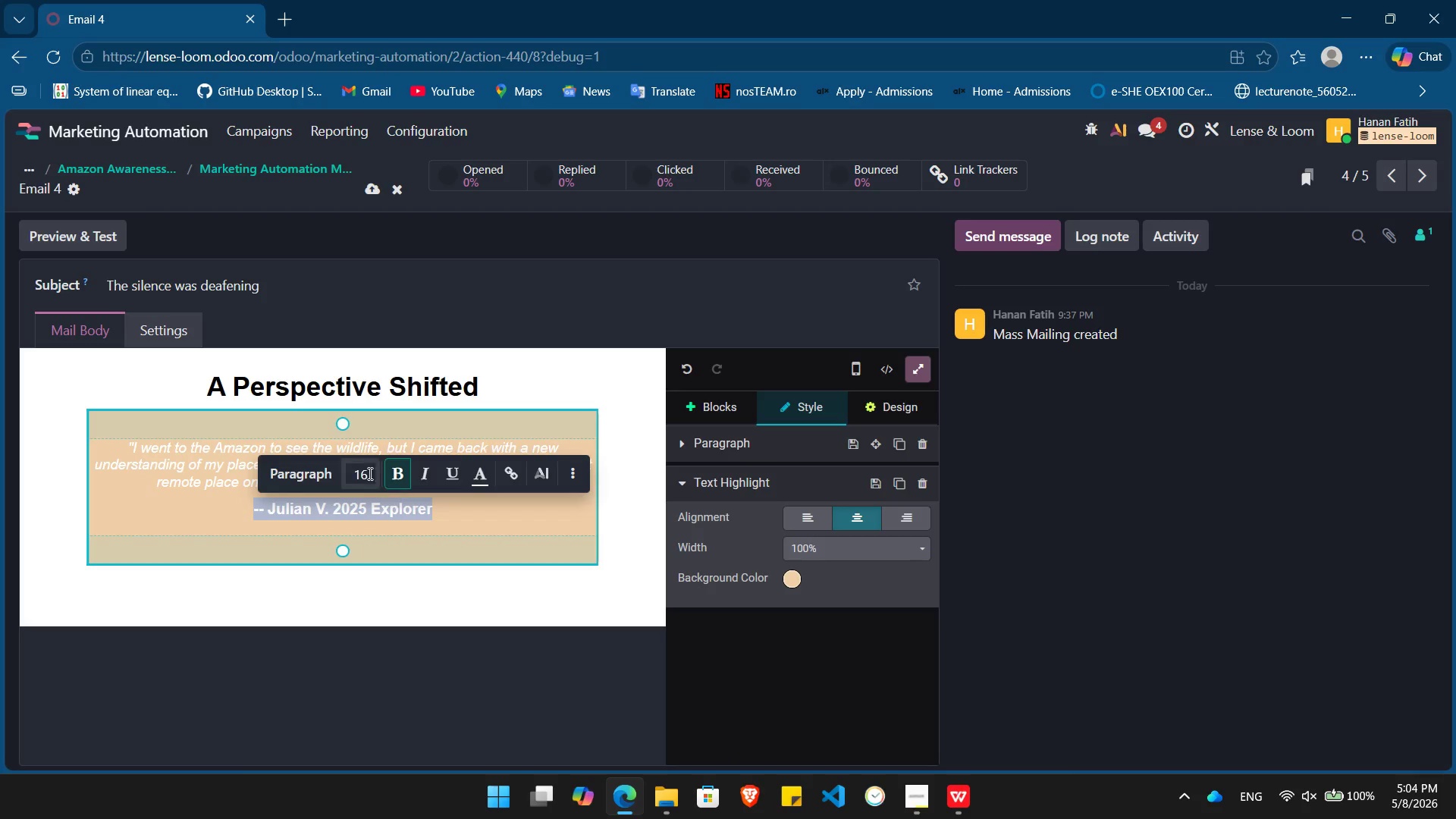 
left_click([363, 472])
 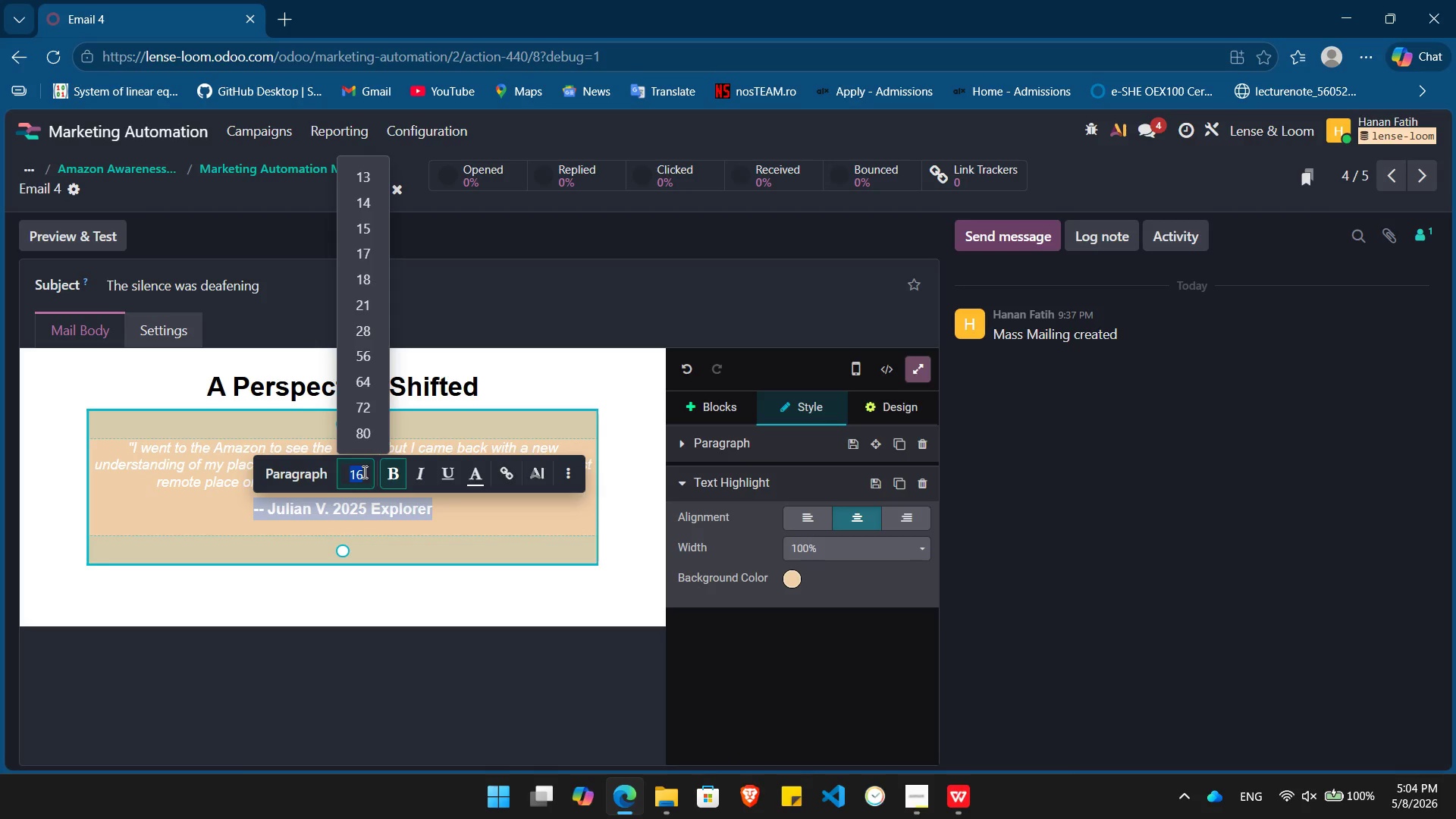 
key(Numpad1)
 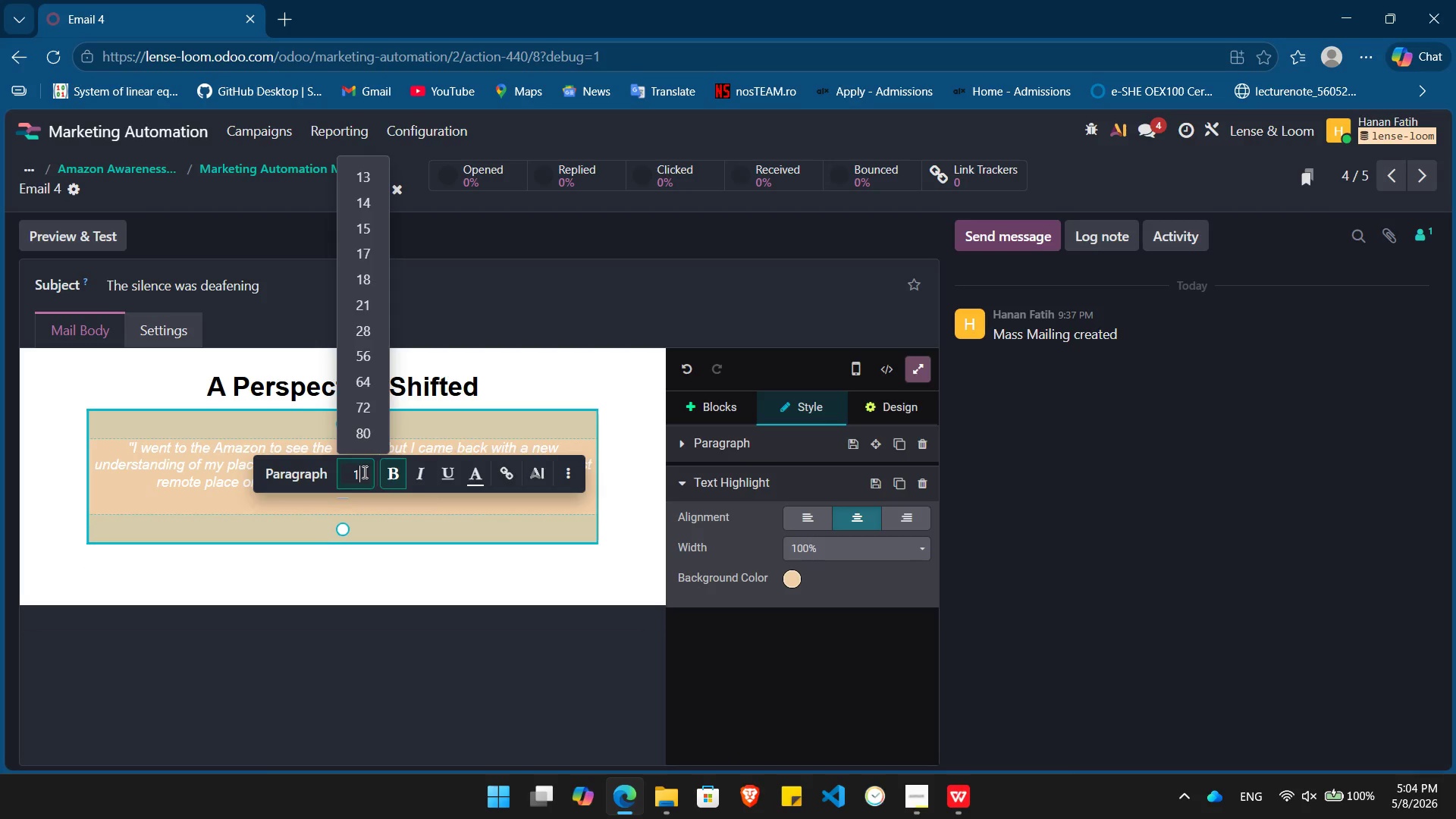 
key(Numpad4)
 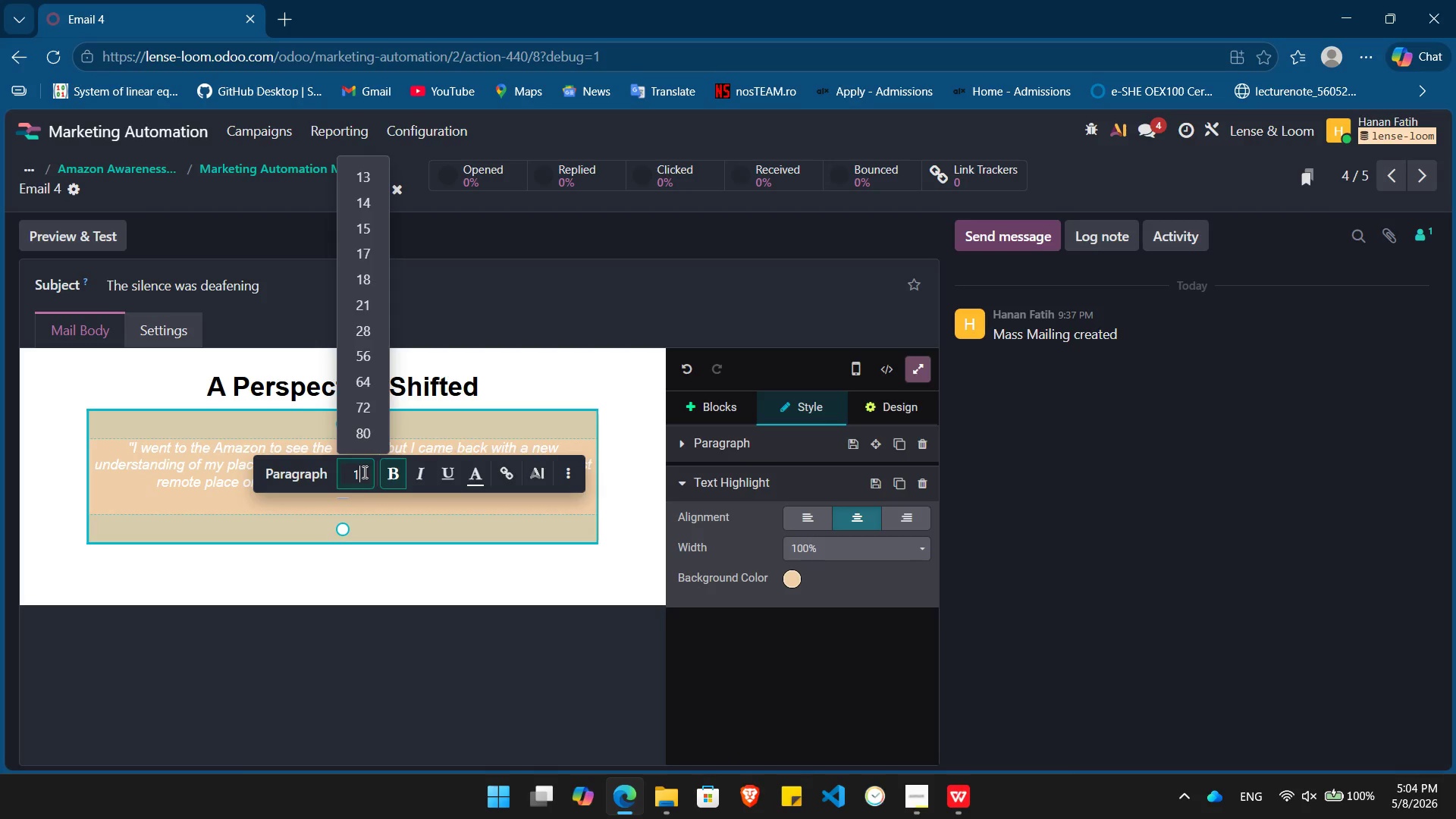 
key(Numpad4)
 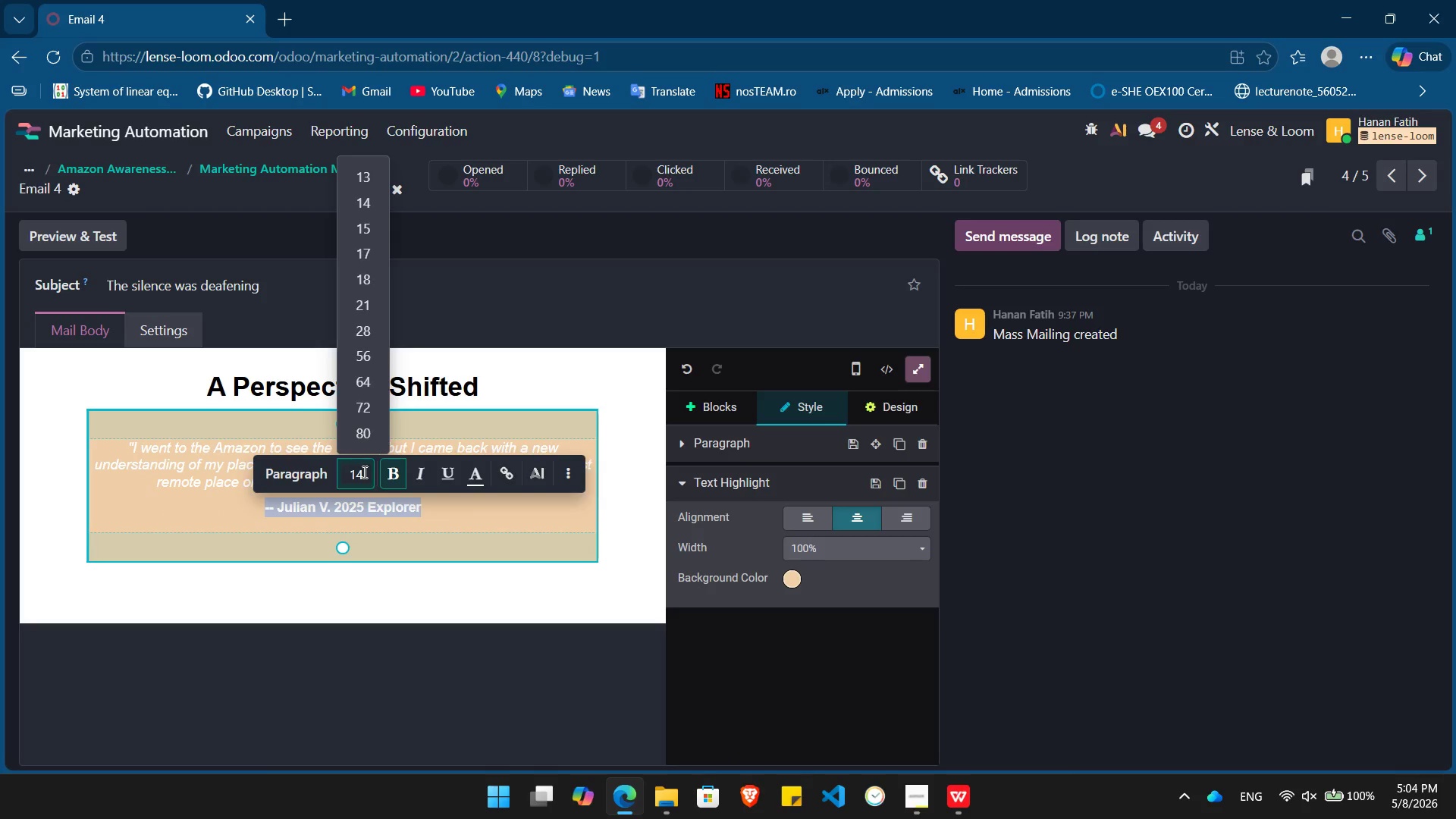 
key(Enter)
 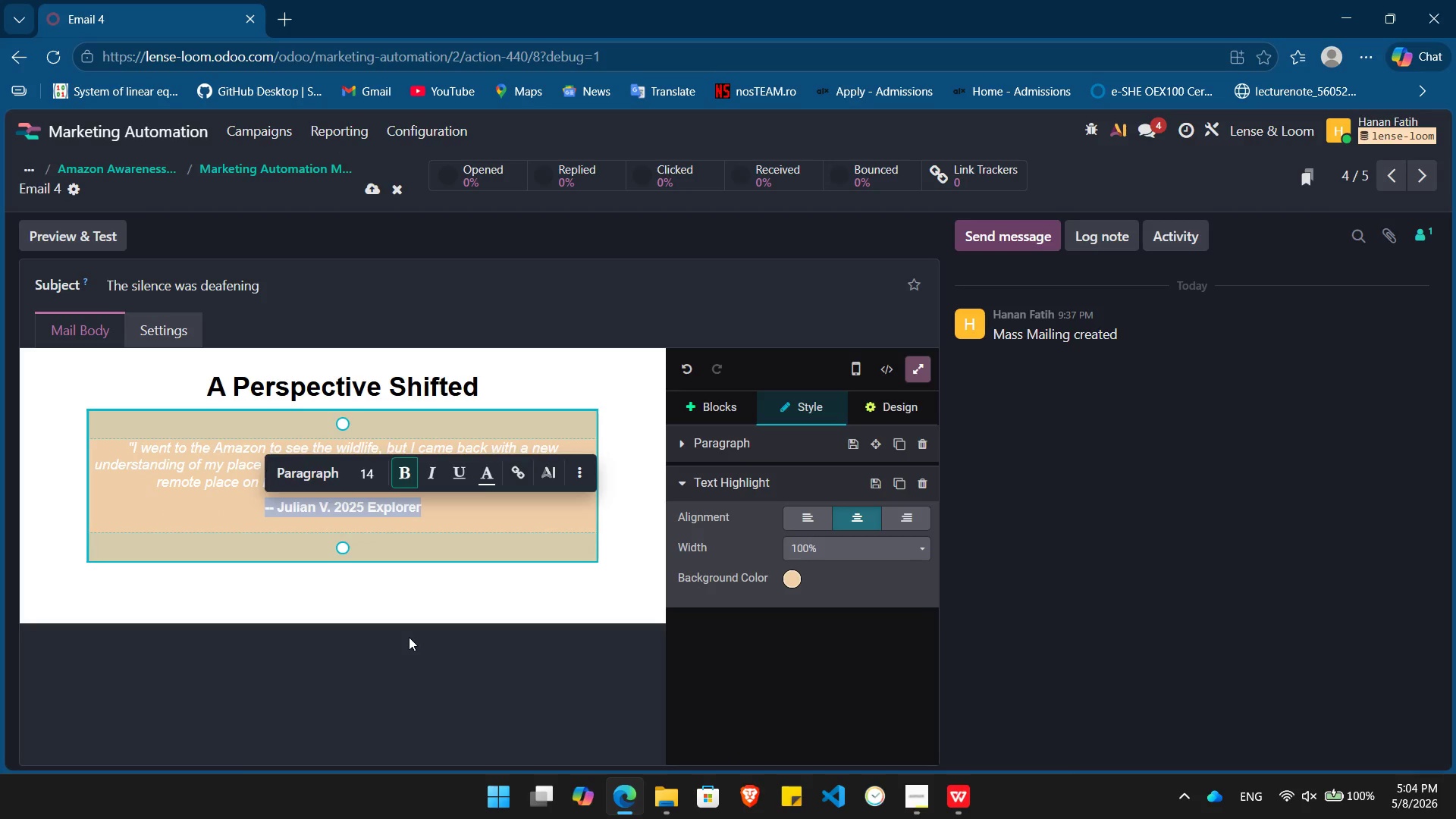 
left_click([409, 637])
 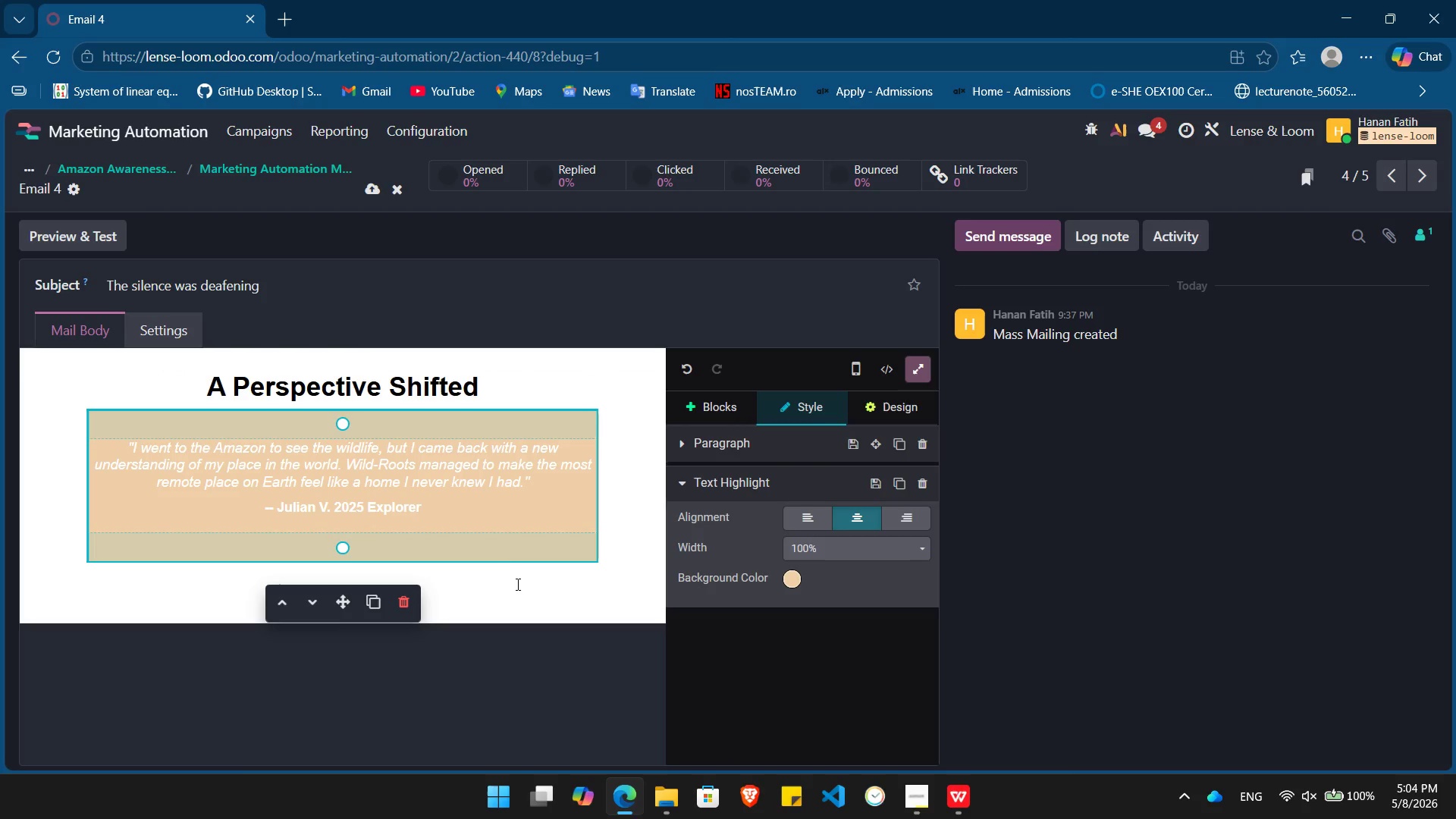 
left_click([493, 601])
 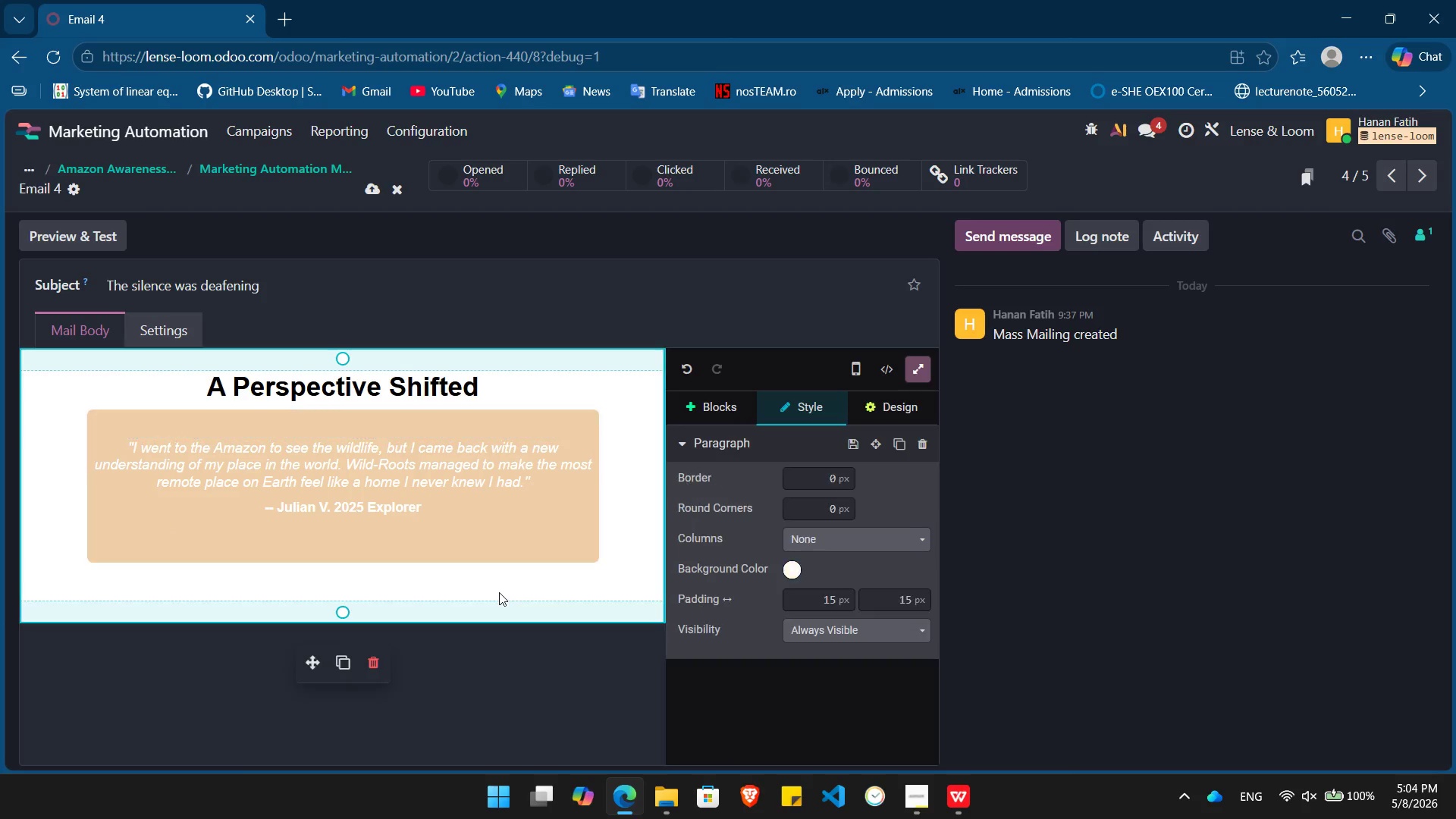 
left_click([499, 592])
 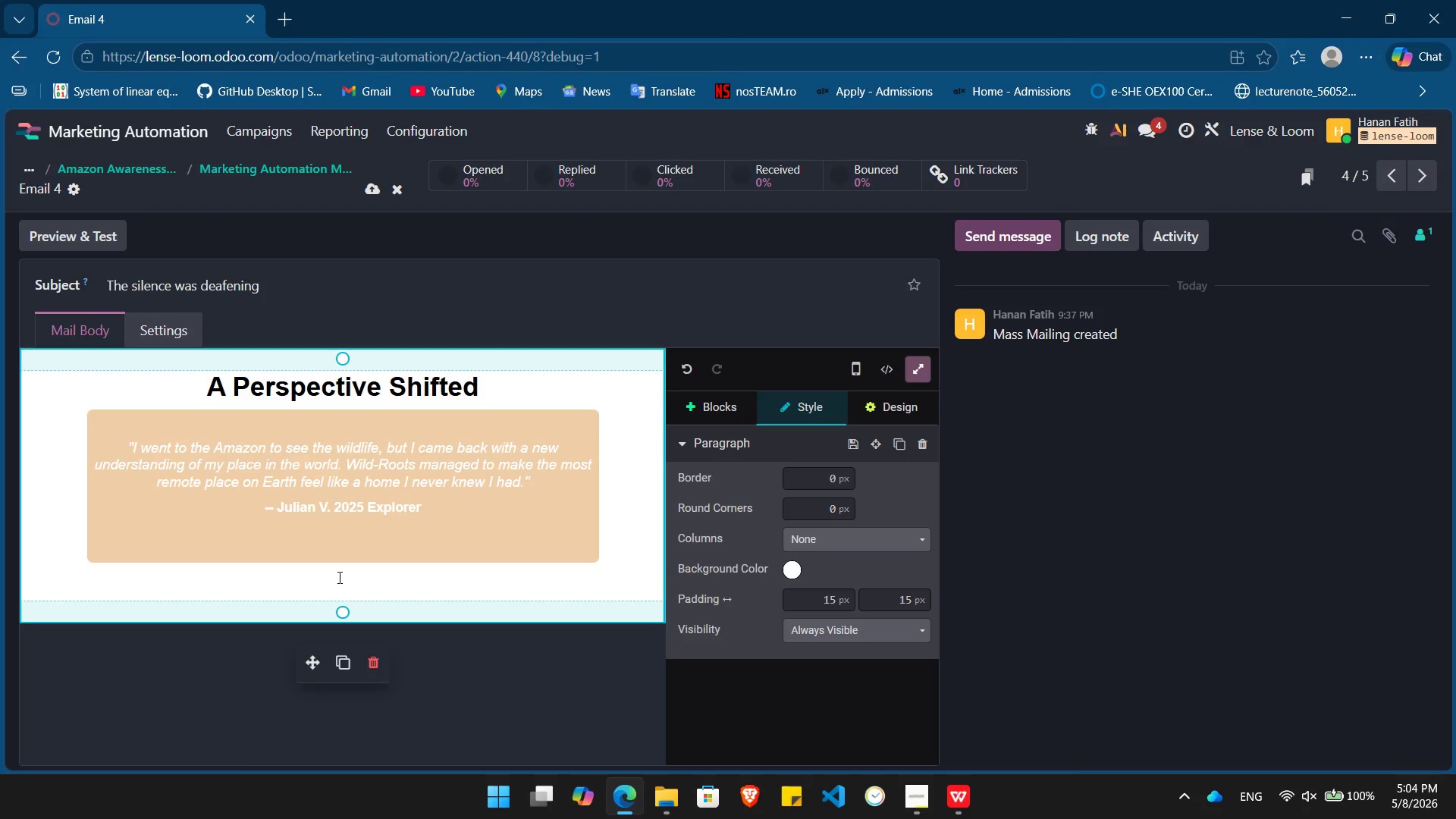 
left_click([338, 577])
 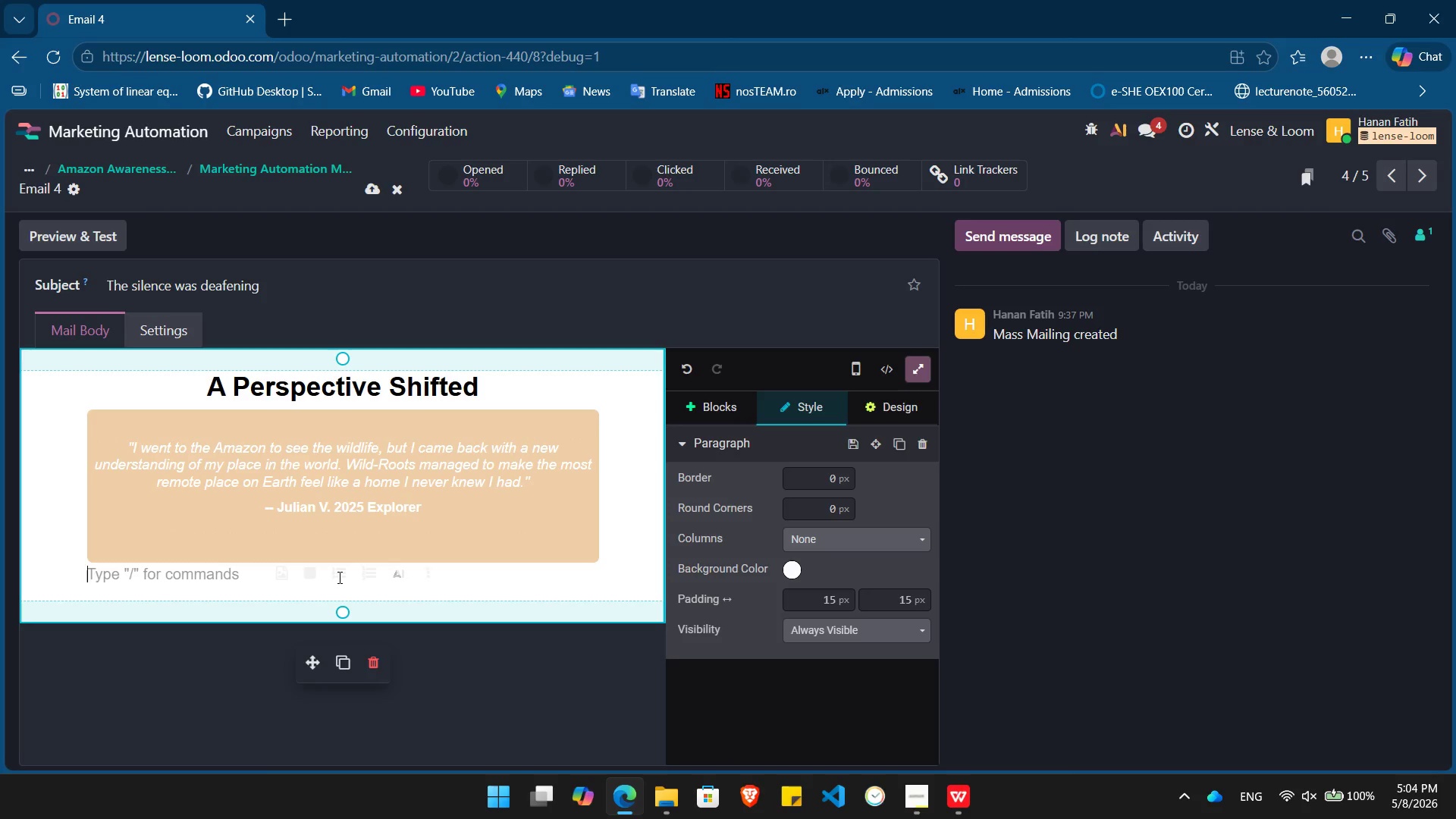 
key(Enter)
 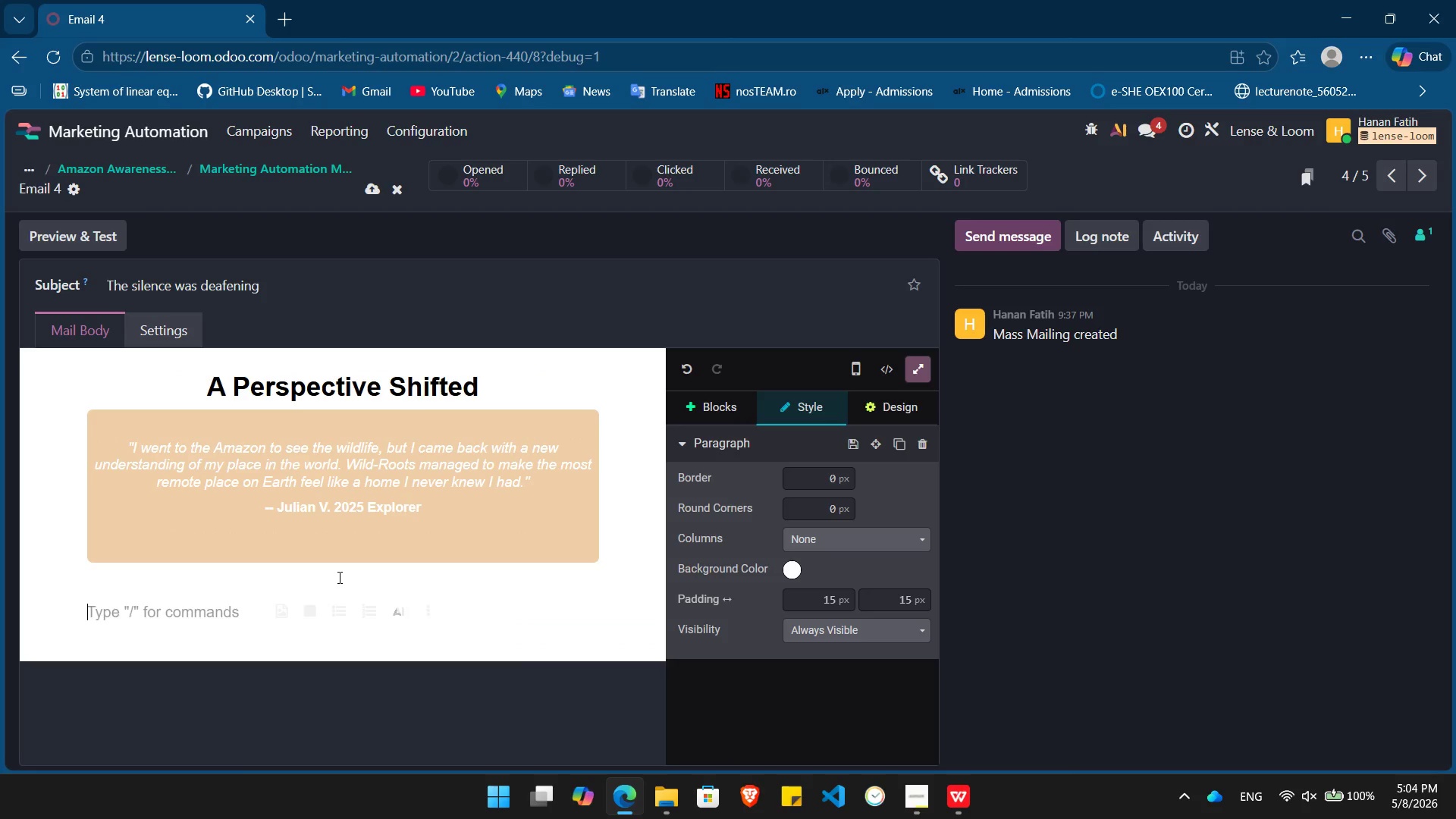 
type(See )
key(Backspace)
key(Backspace)
key(Backspace)
key(Backspace)
 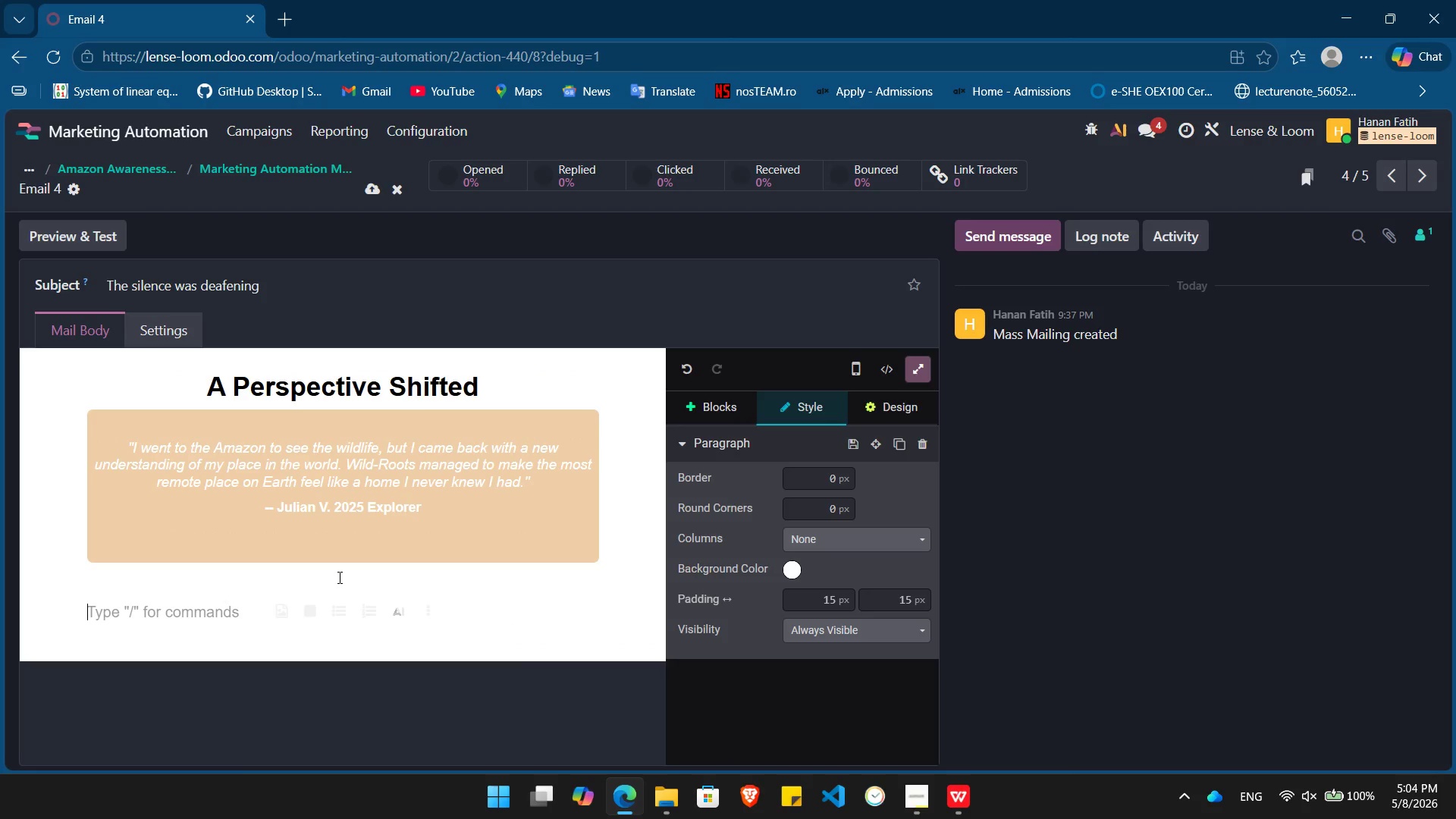 
key(Control+ControlLeft)
 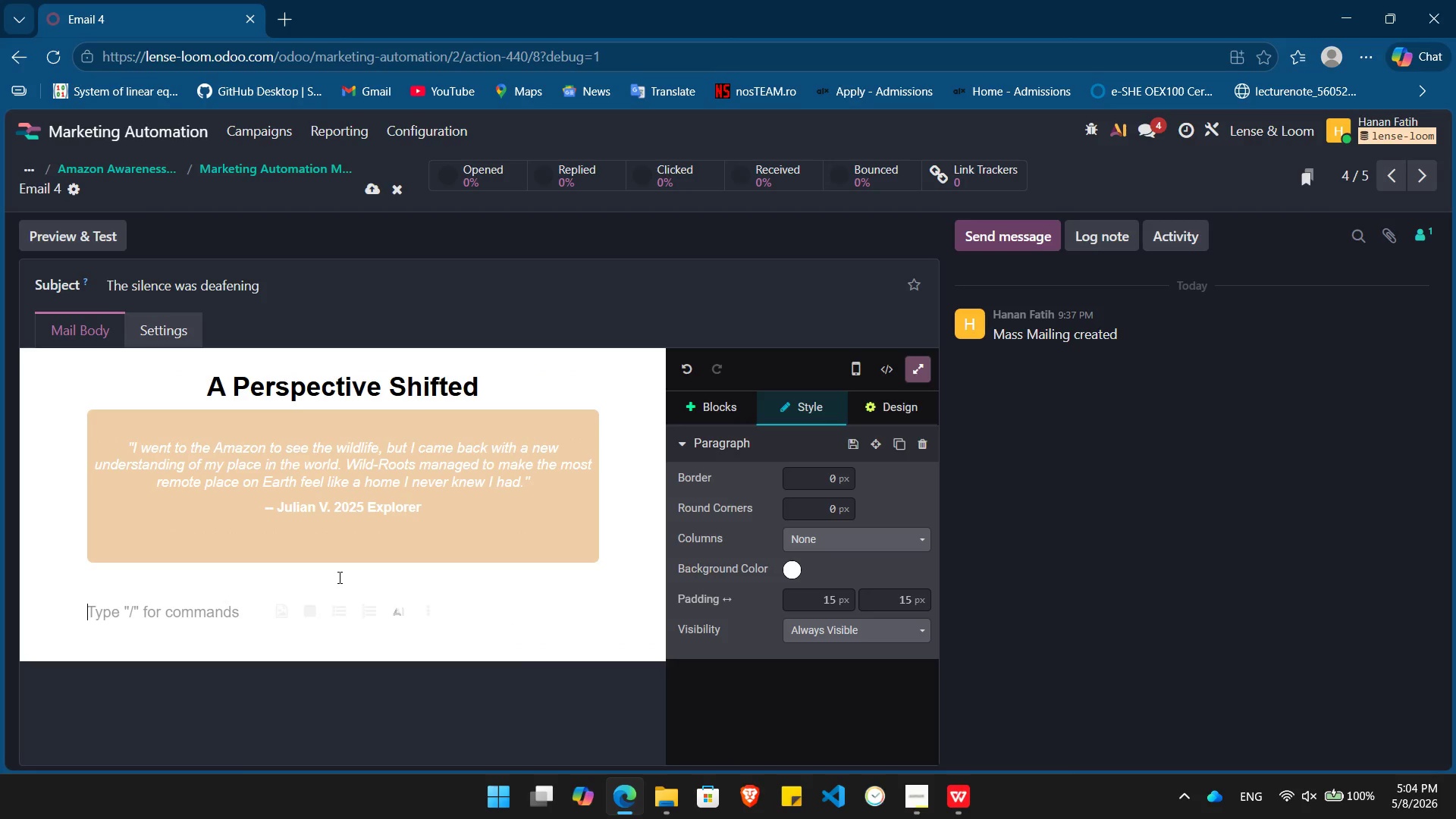 
key(Control+B)
 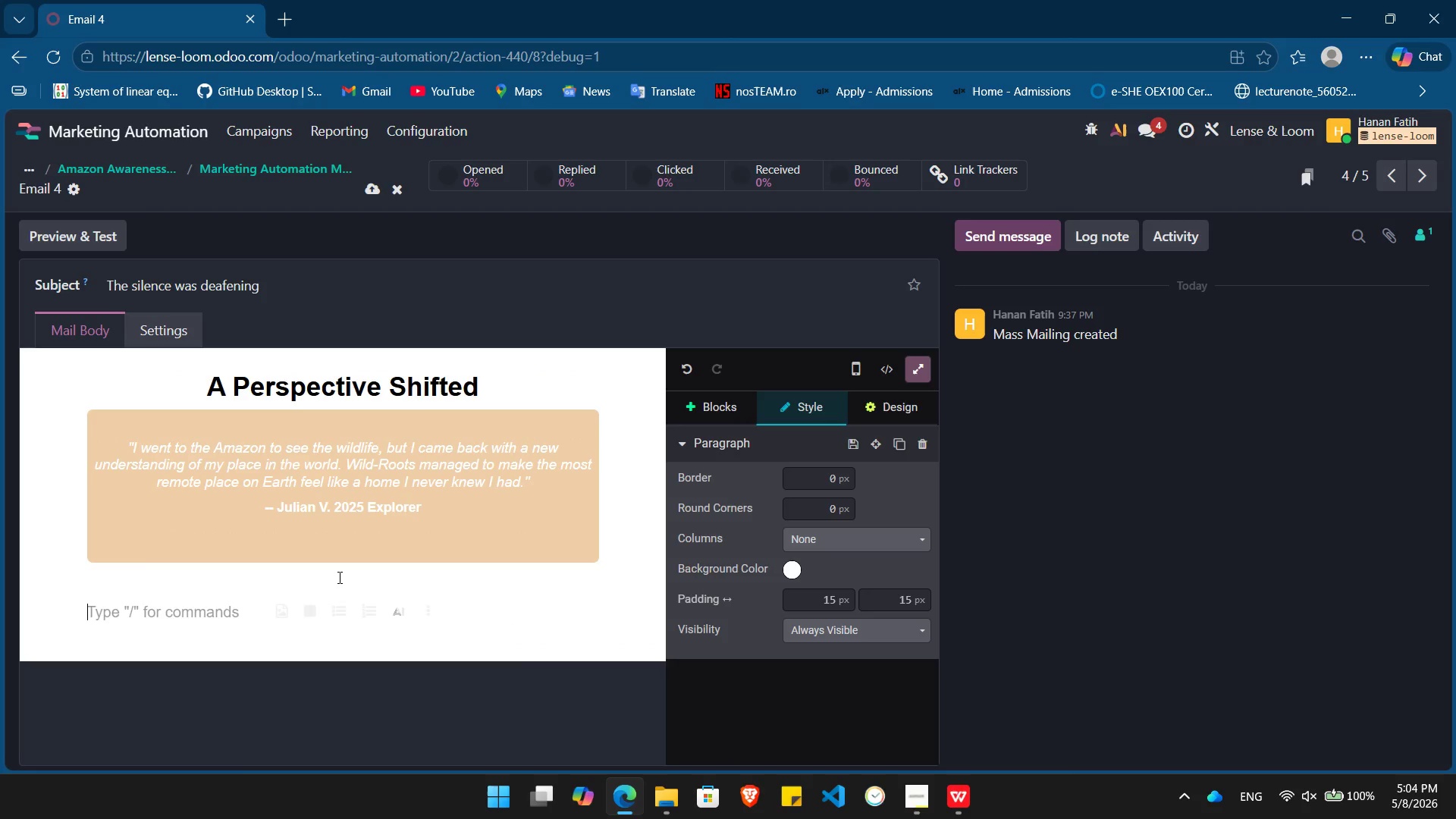 
type(See the highlights )
 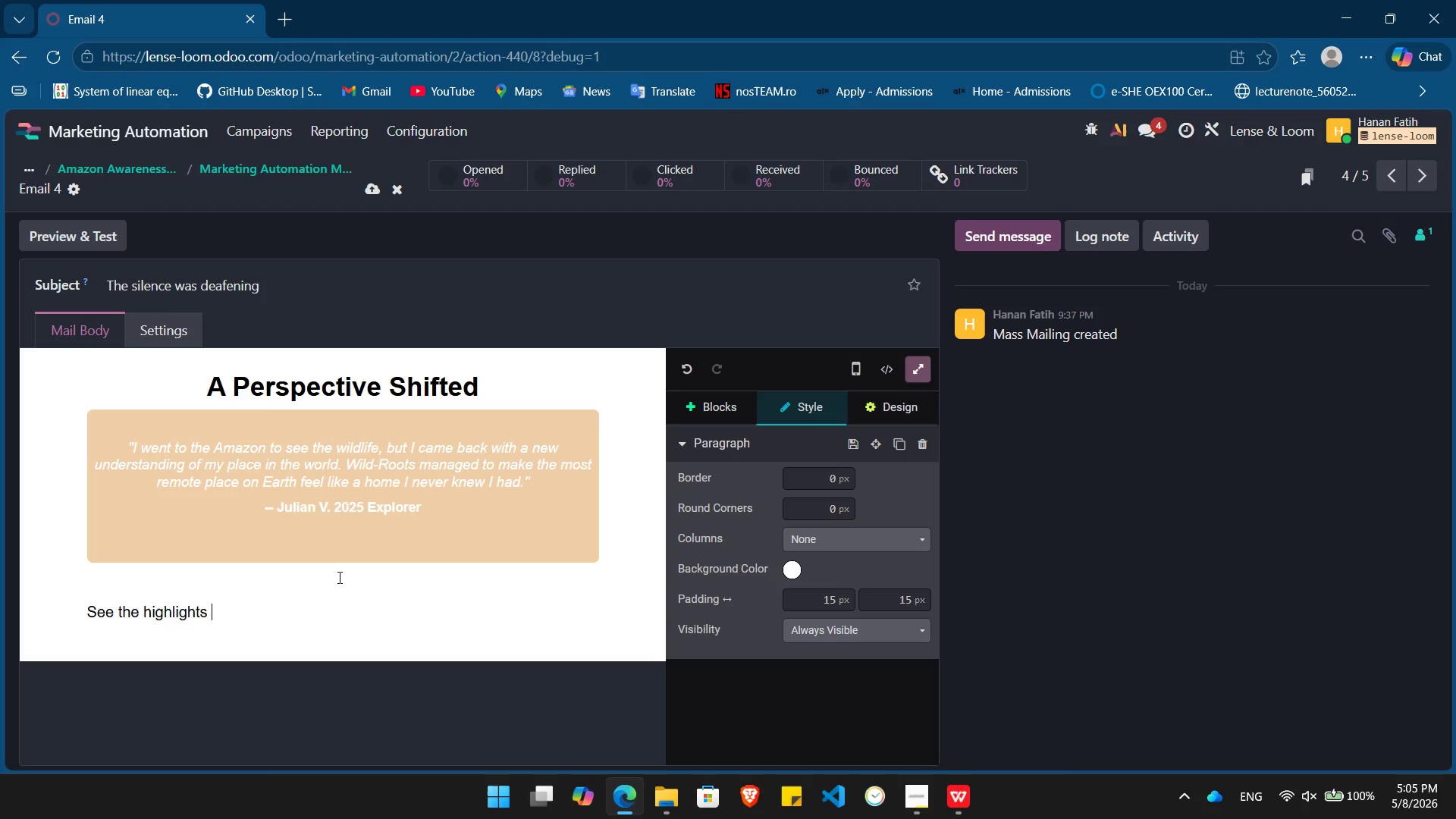 
wait(48.77)
 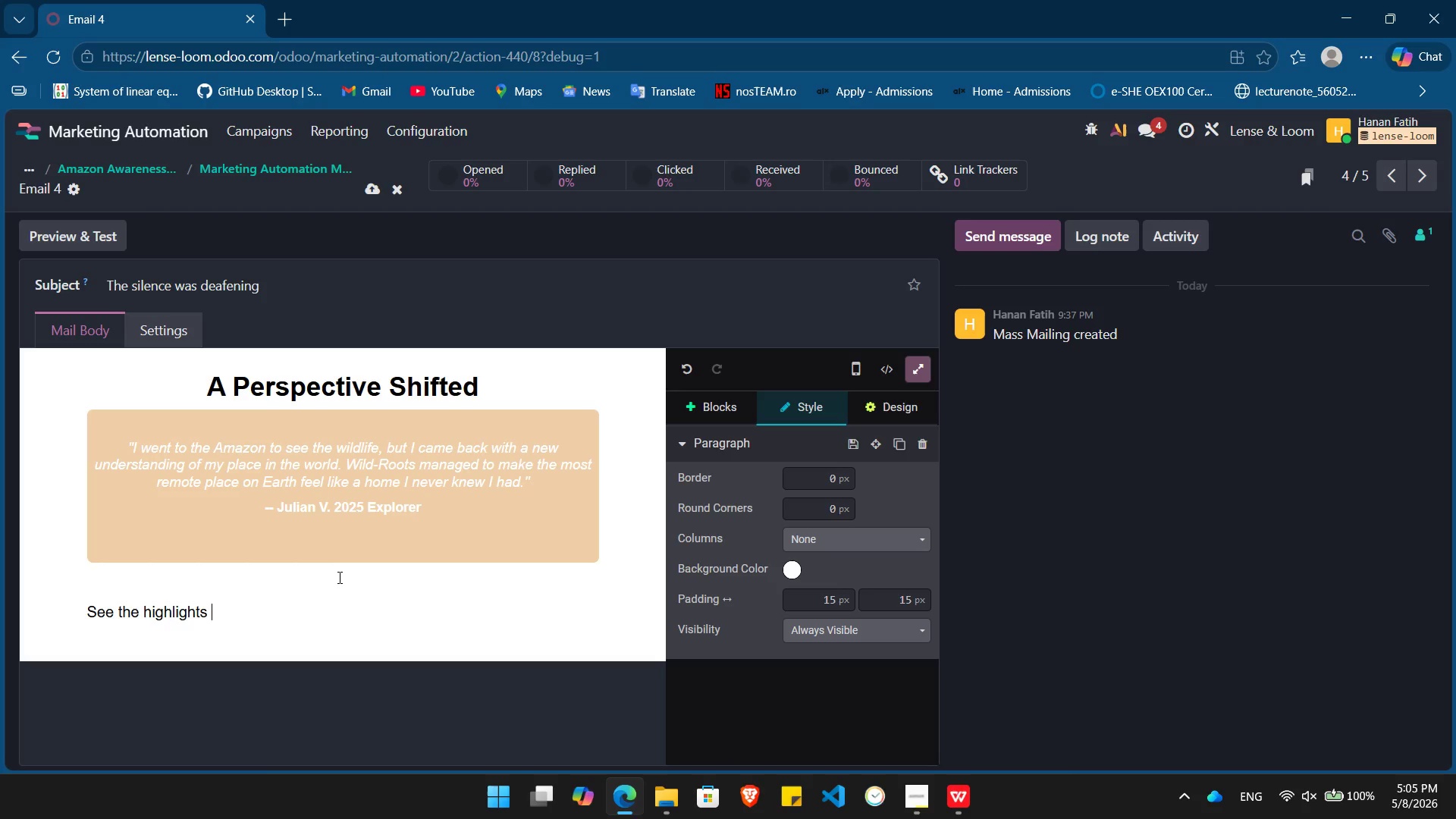 
type(of our last journey and imagine yourself under the same stars.)
 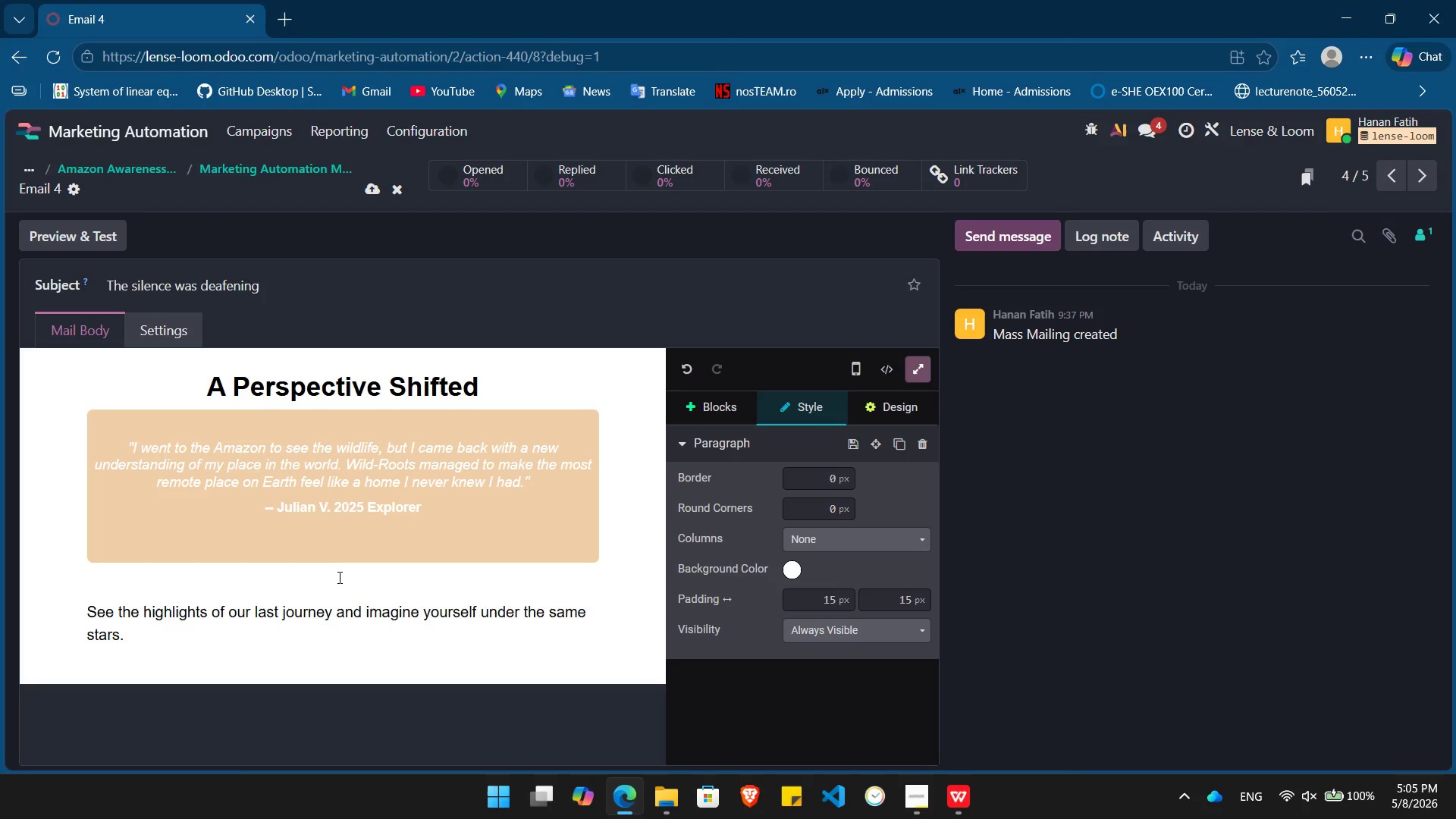 
key(Enter)
 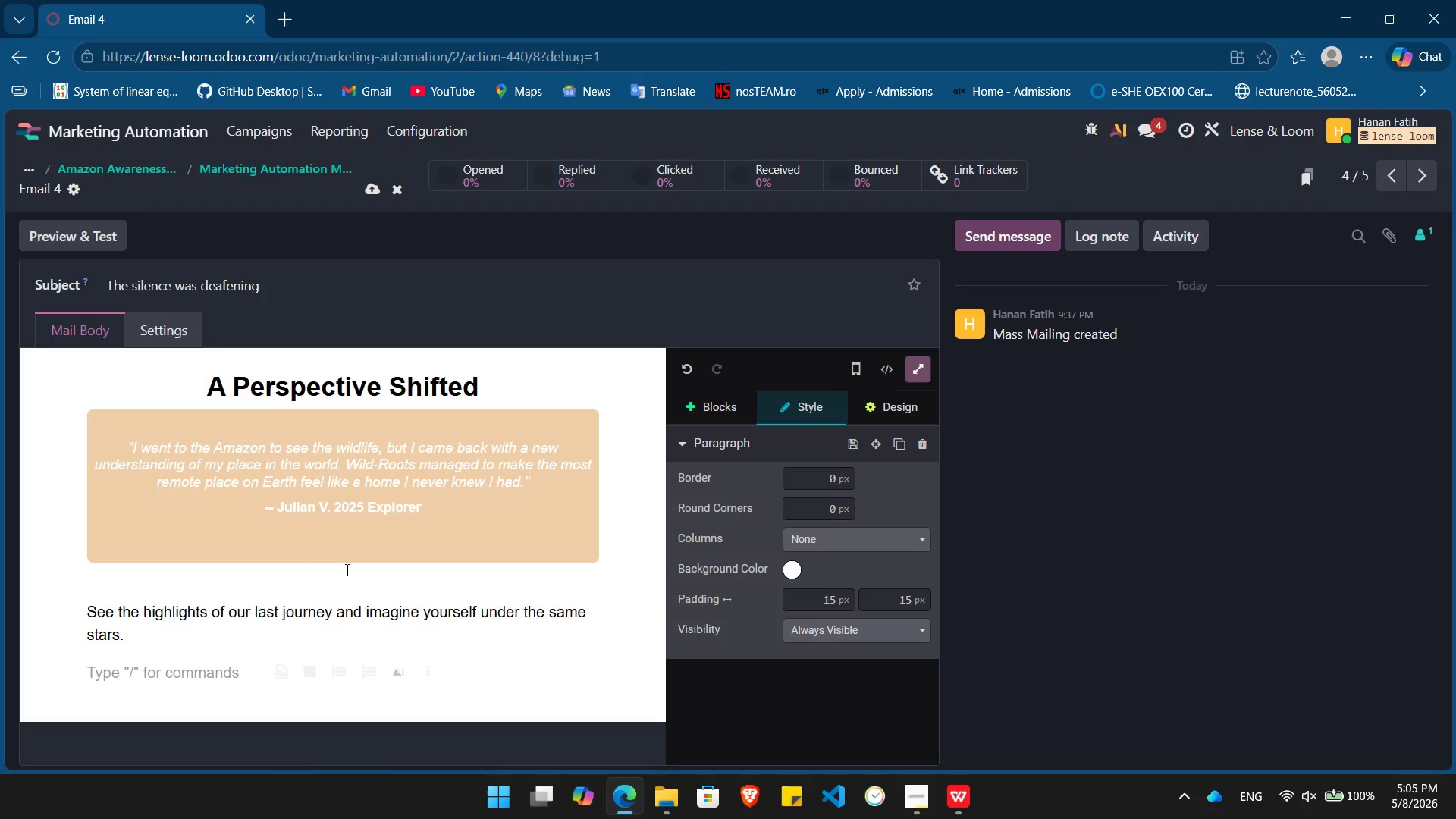 
wait(5.56)
 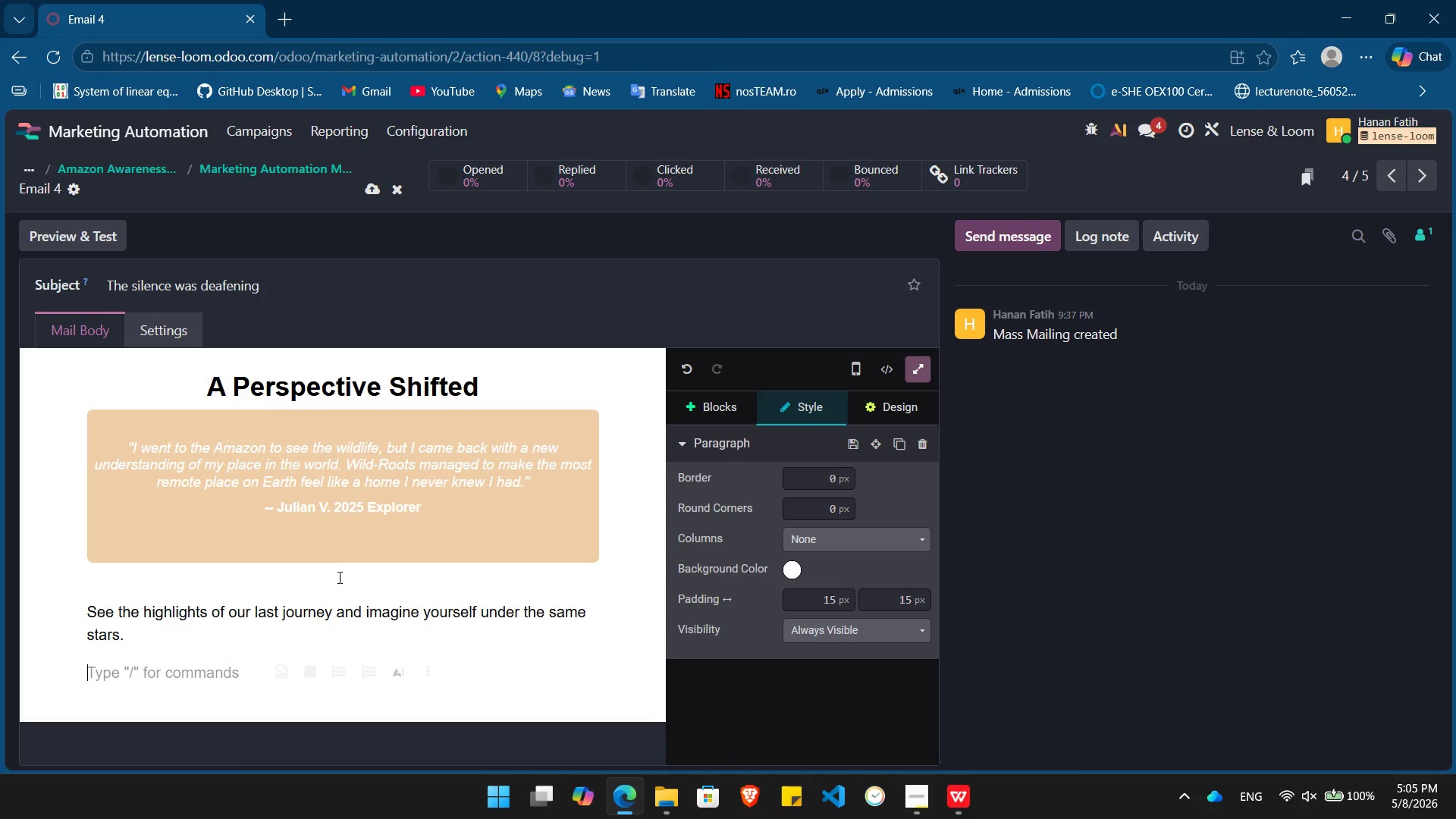 
left_click([717, 407])
 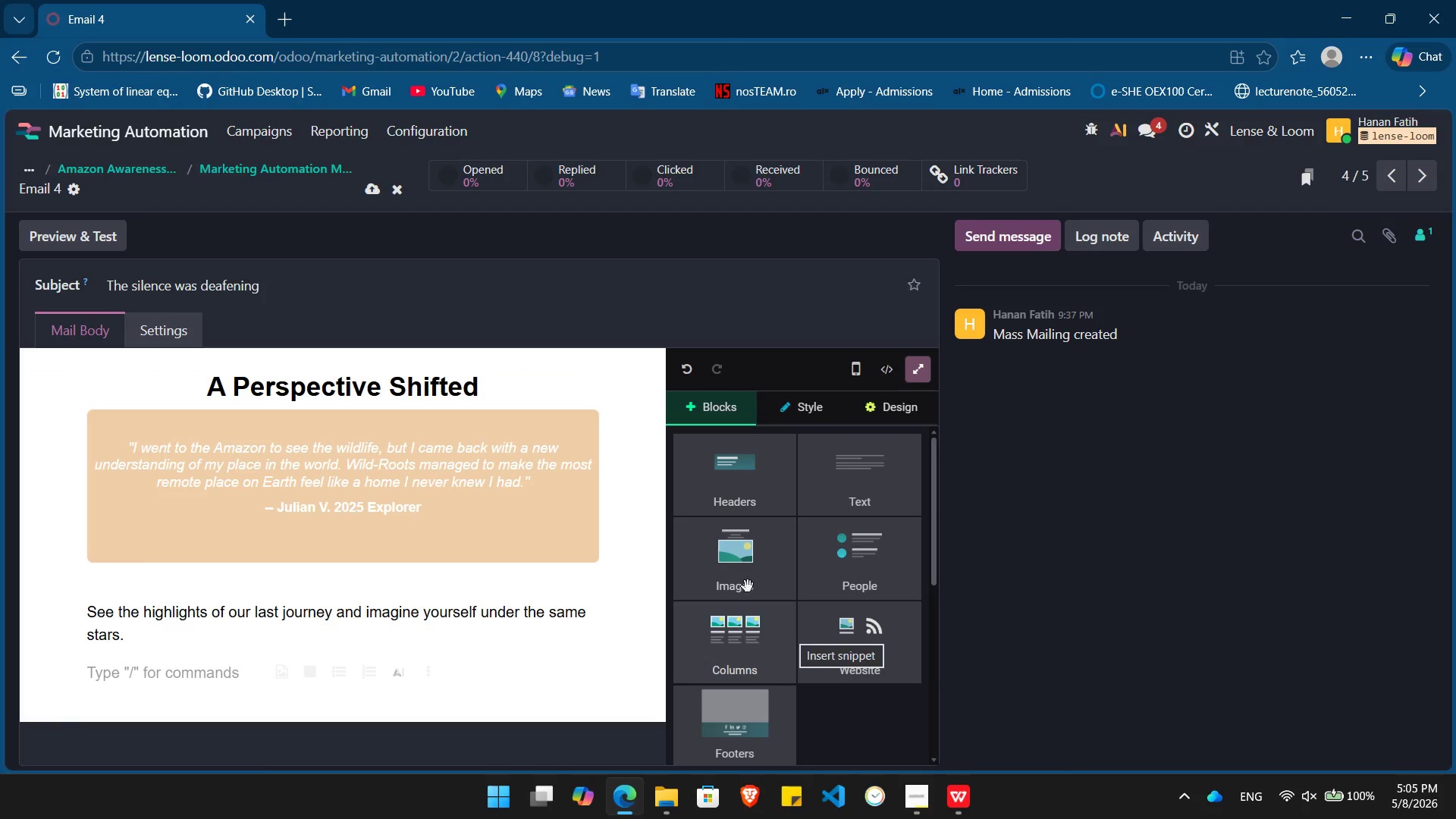 
left_click_drag(start_coordinate=[747, 546], to_coordinate=[758, 519])
 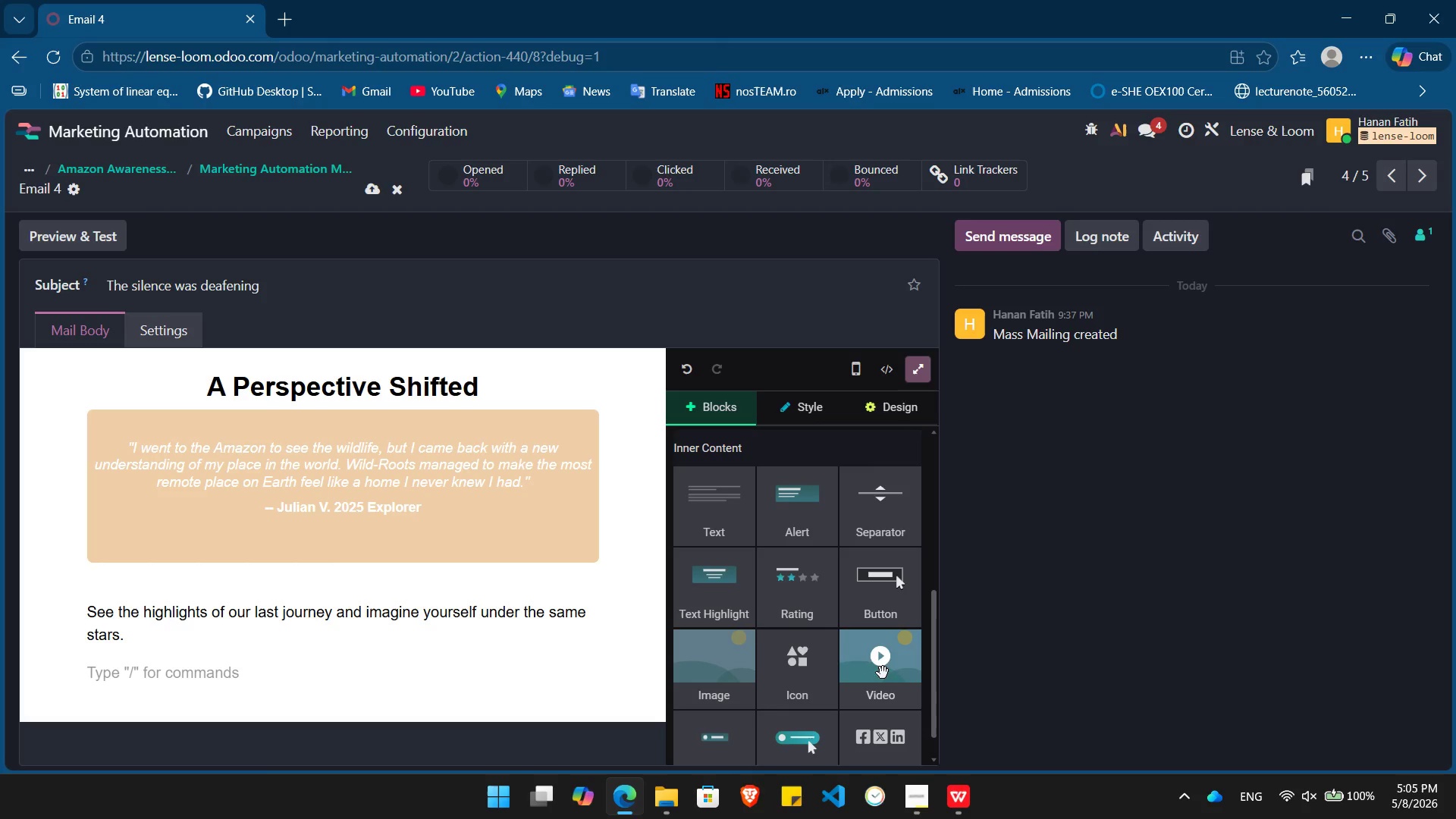 
left_click_drag(start_coordinate=[719, 682], to_coordinate=[185, 701])
 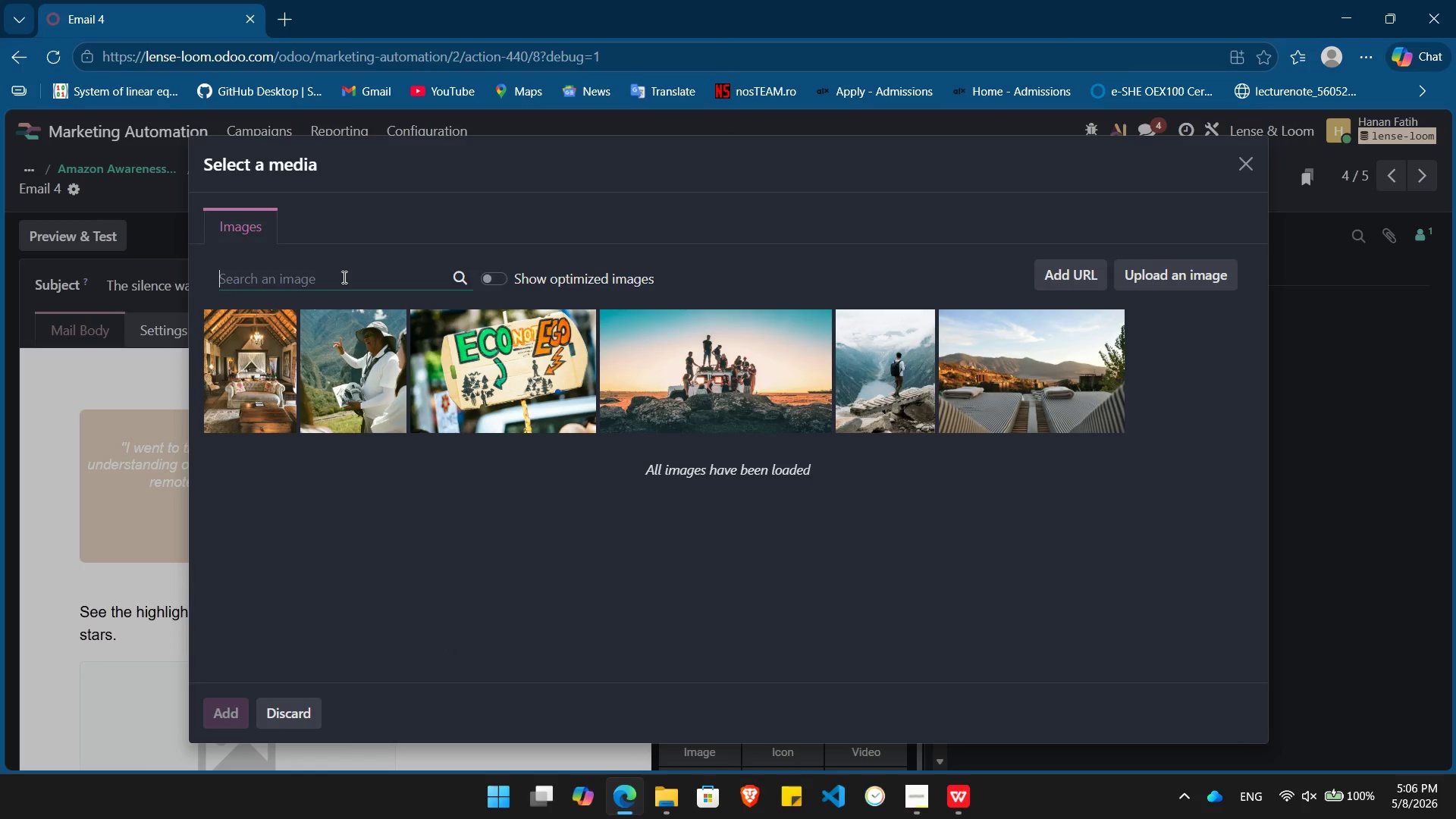 
wait(5.5)
 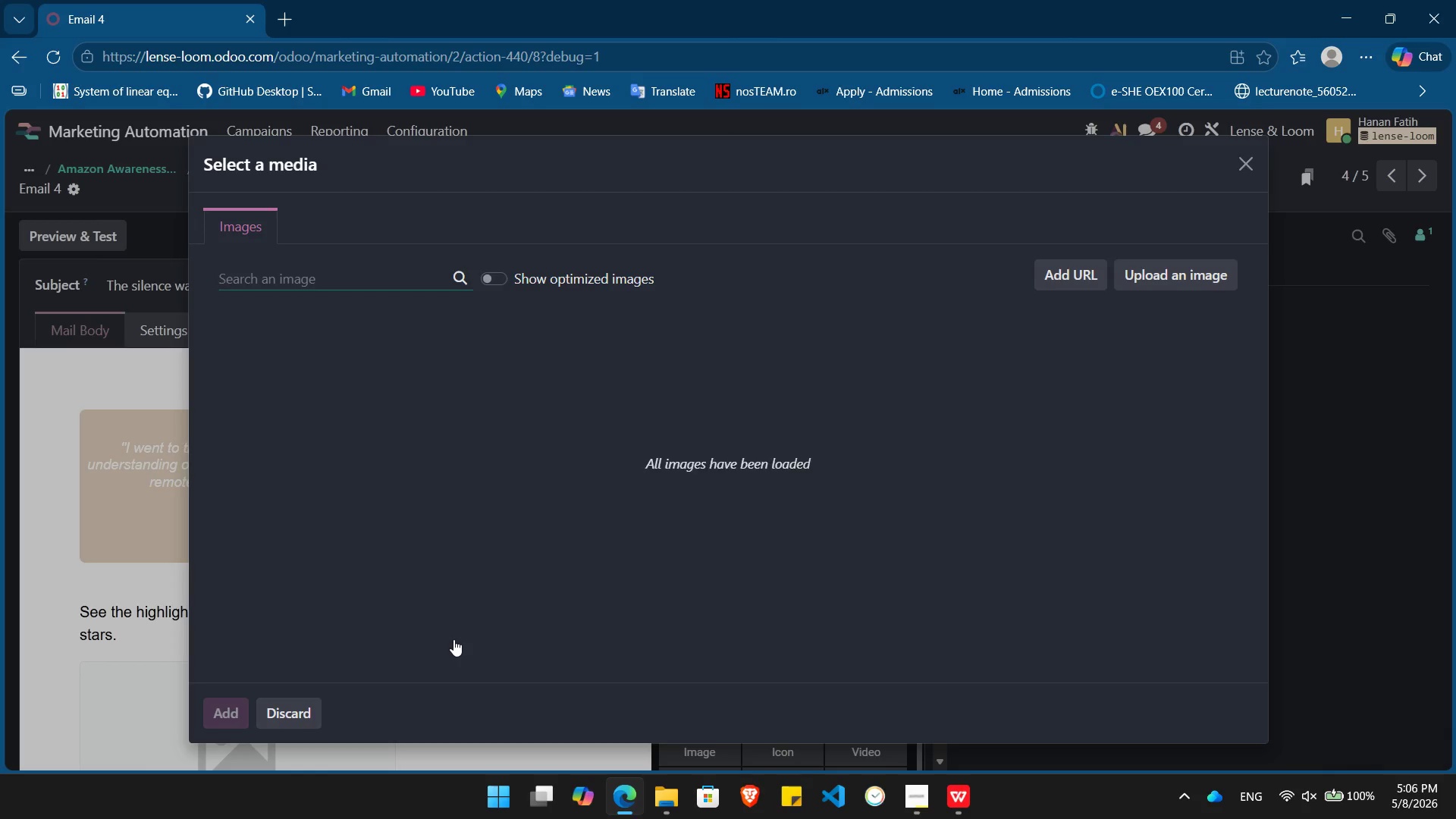 
type(amazon sunset)
 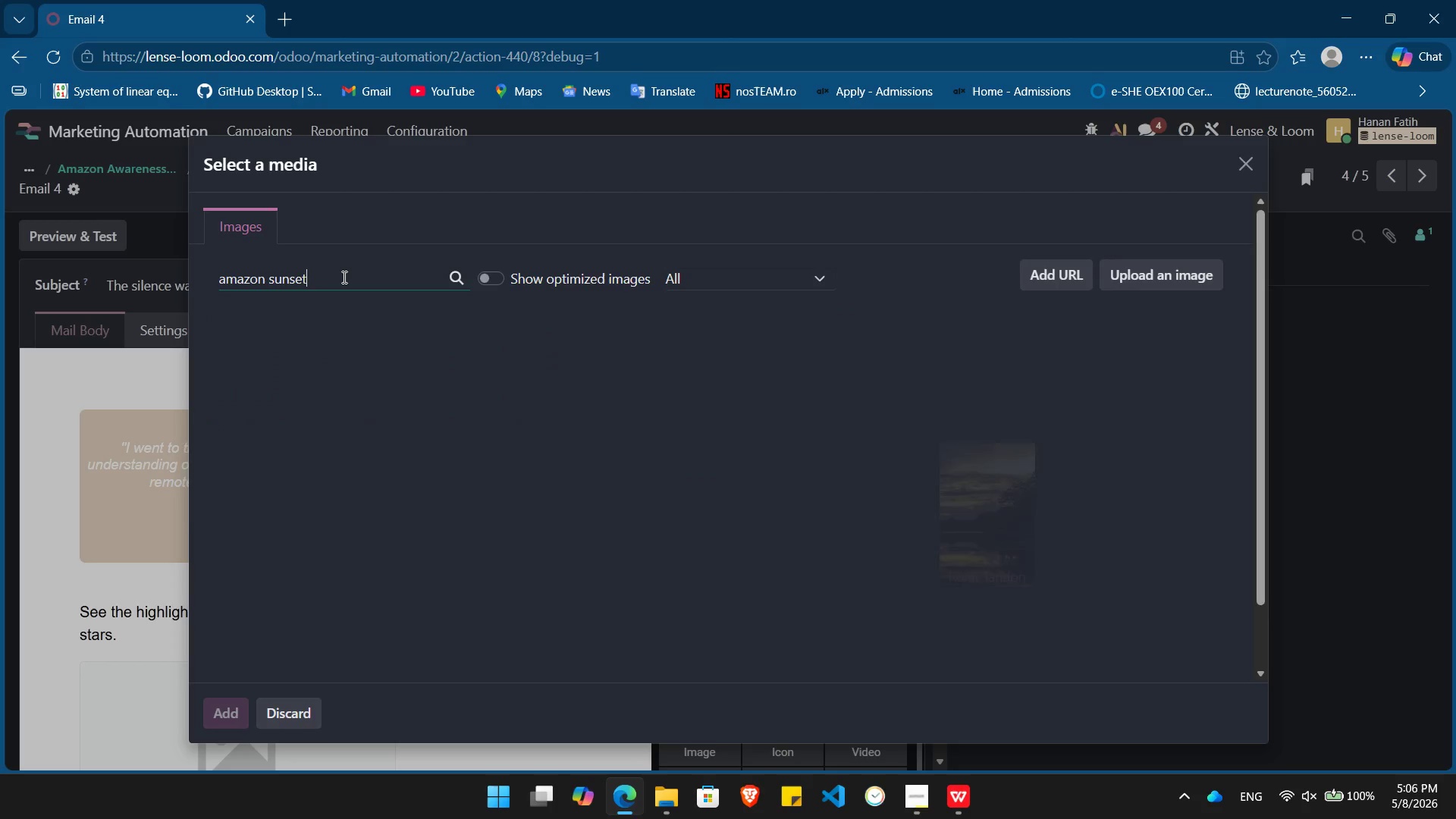 
wait(10.62)
 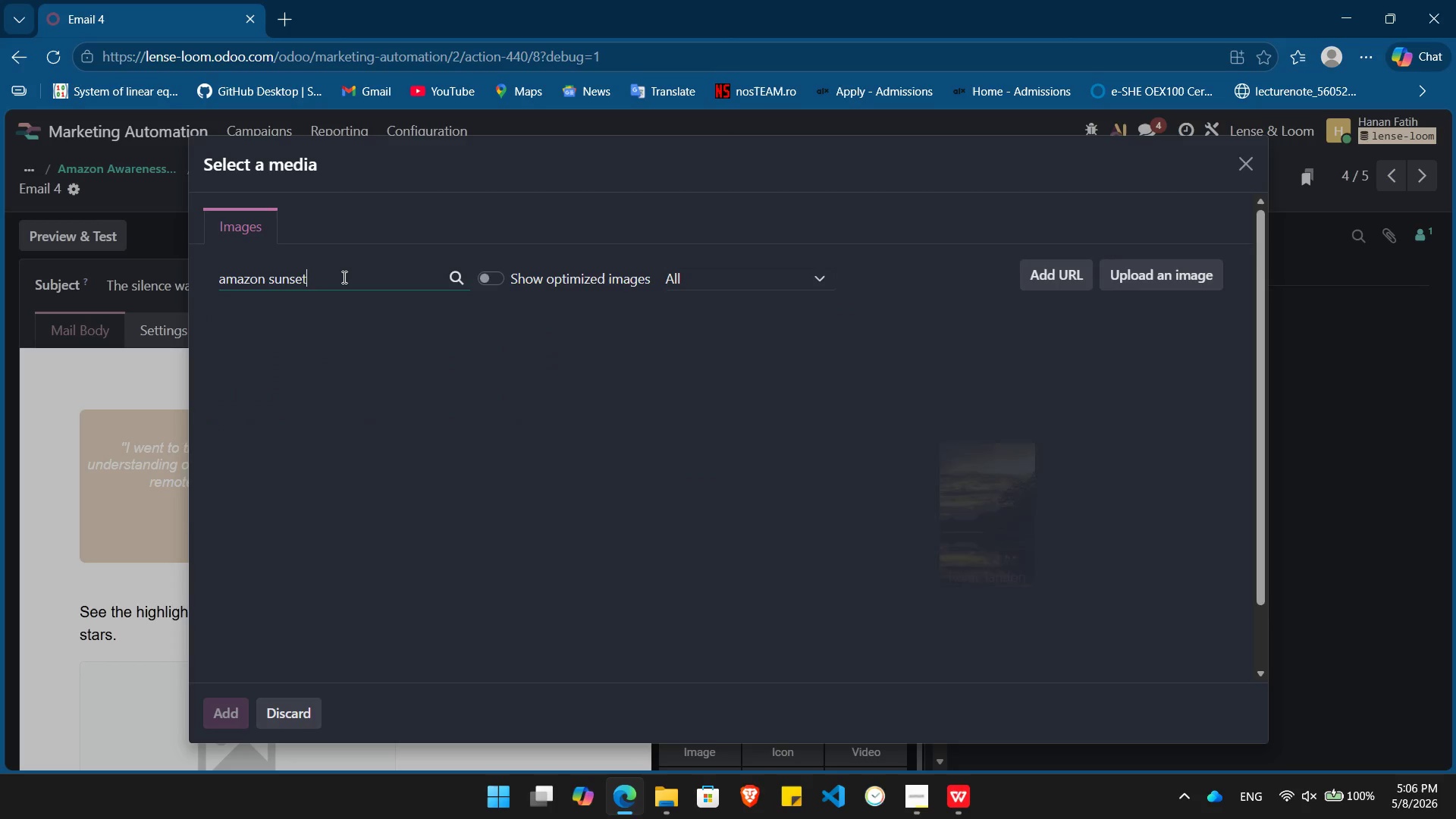 
left_click([654, 376])
 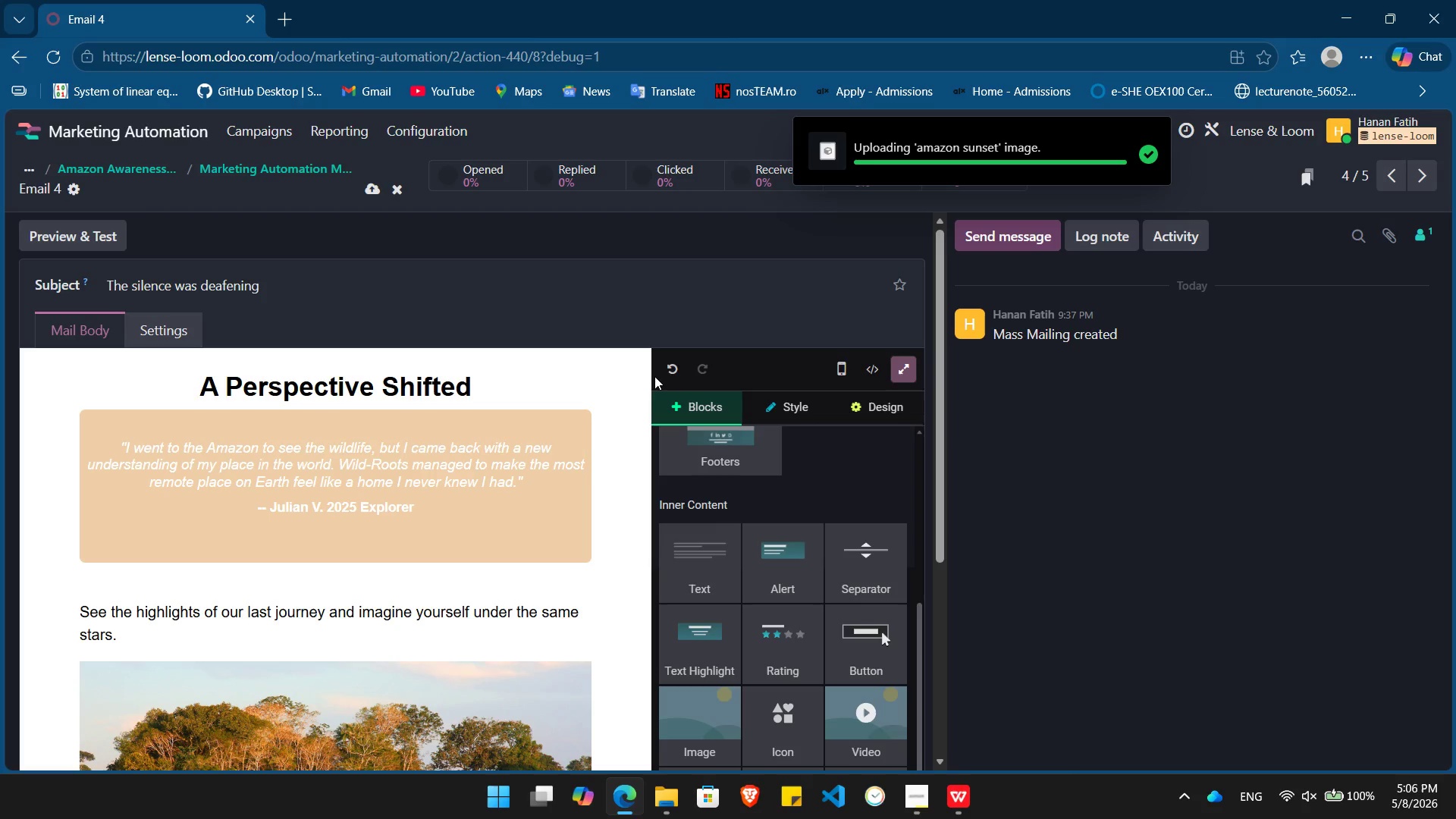 
wait(12.83)
 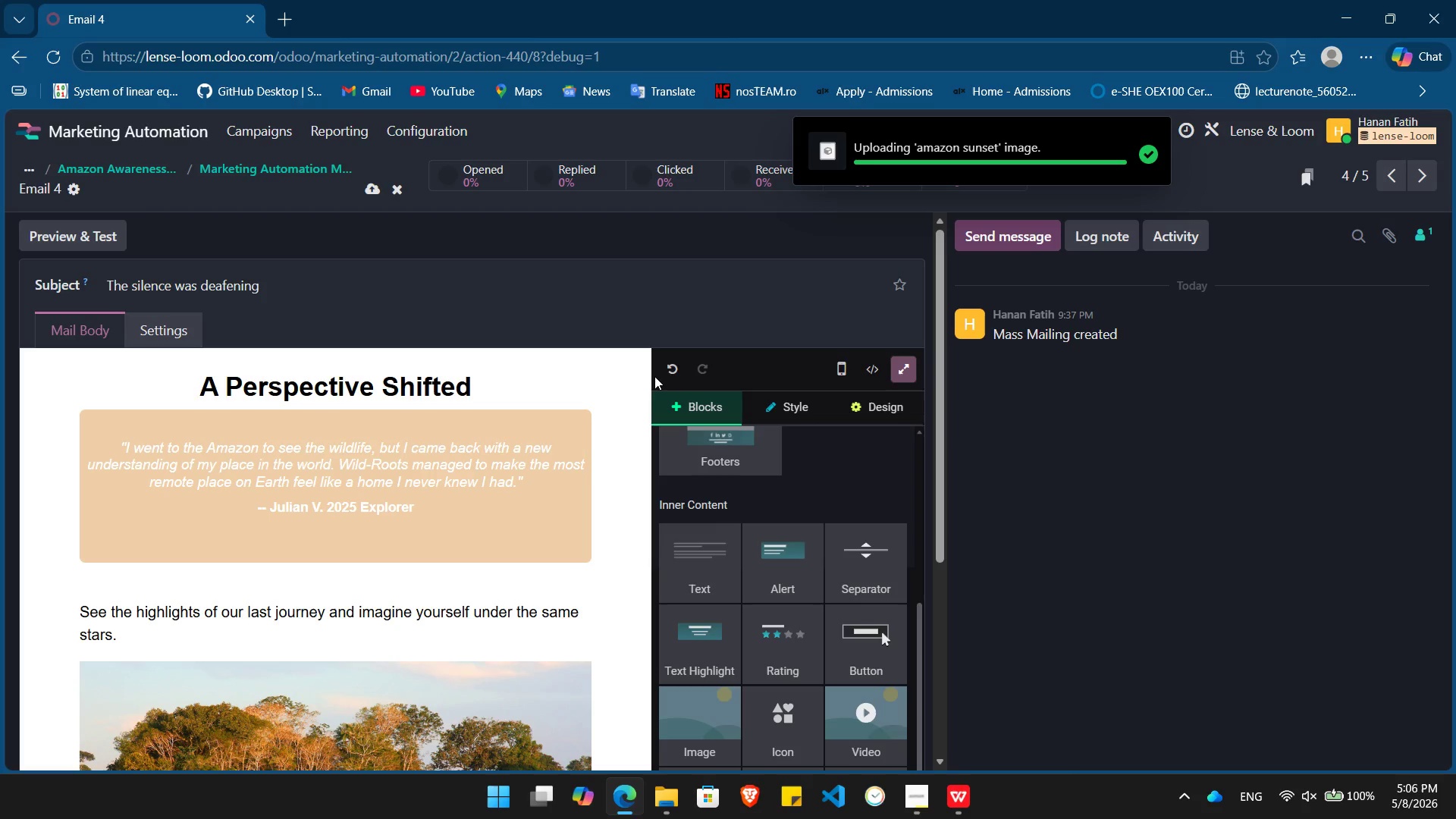 
type(/but)
 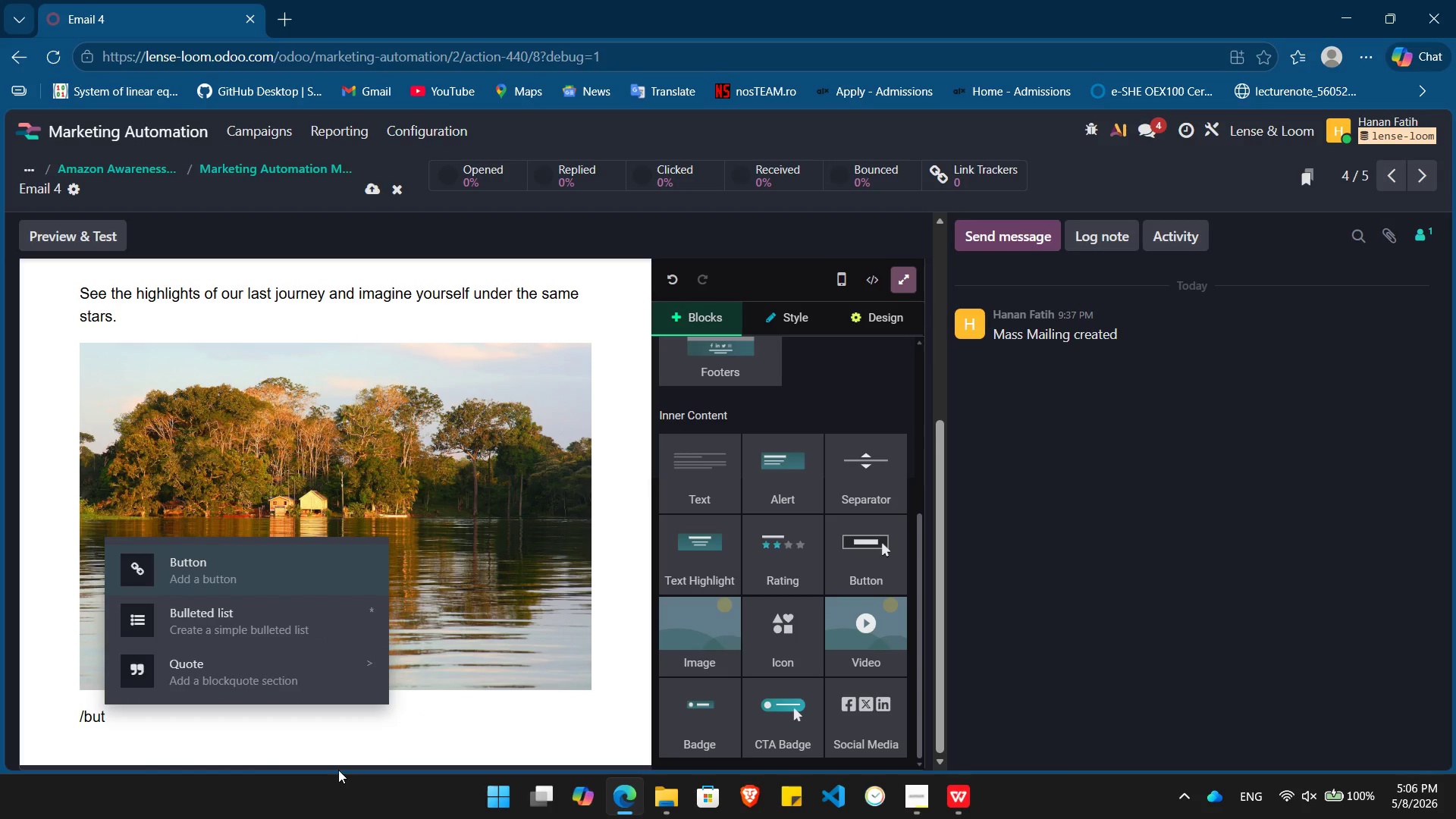 
key(Enter)
 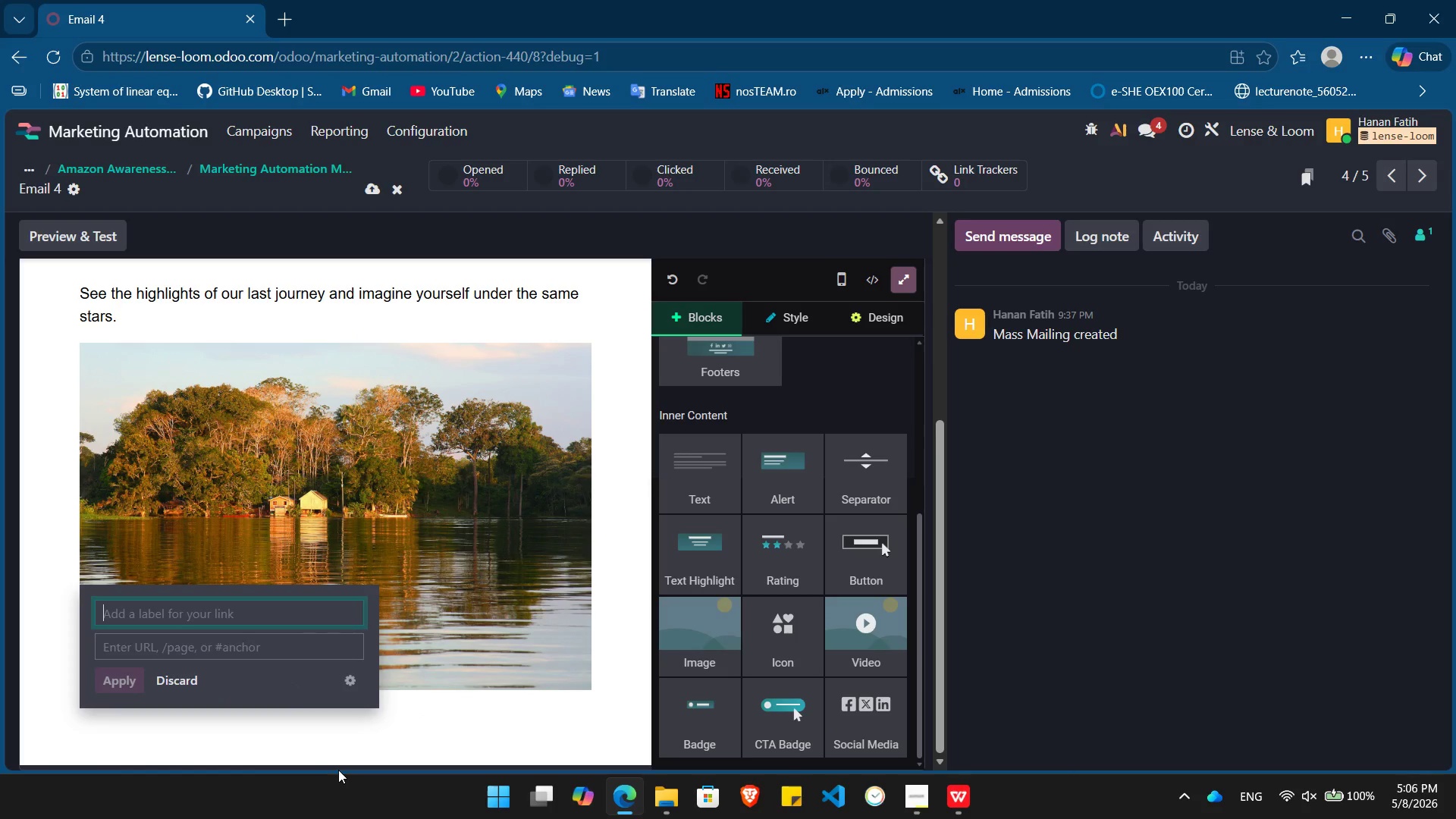 
type(Watch the Expendition Fils)
key(Backspace)
type(m)
 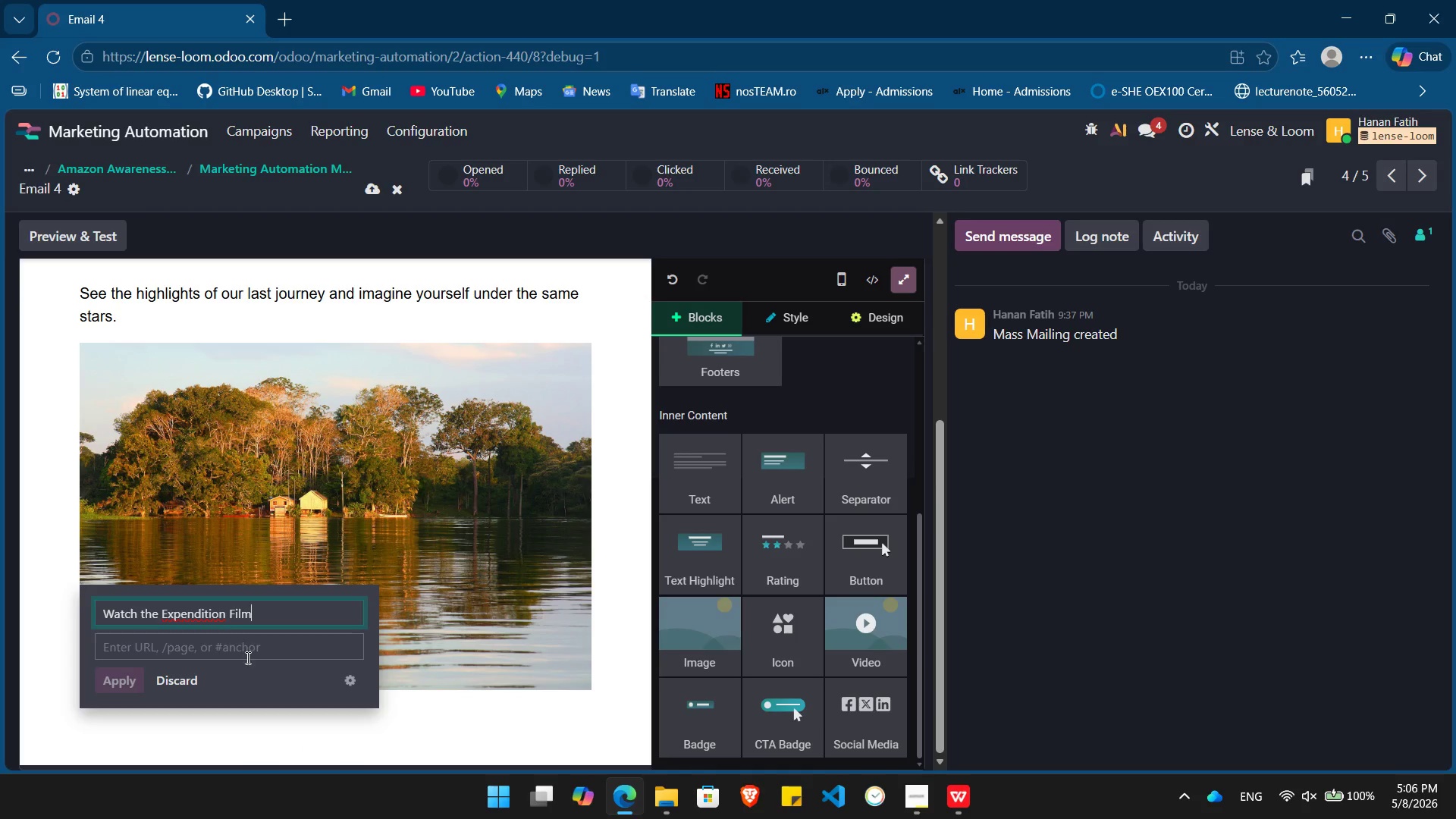 
left_click([194, 618])
 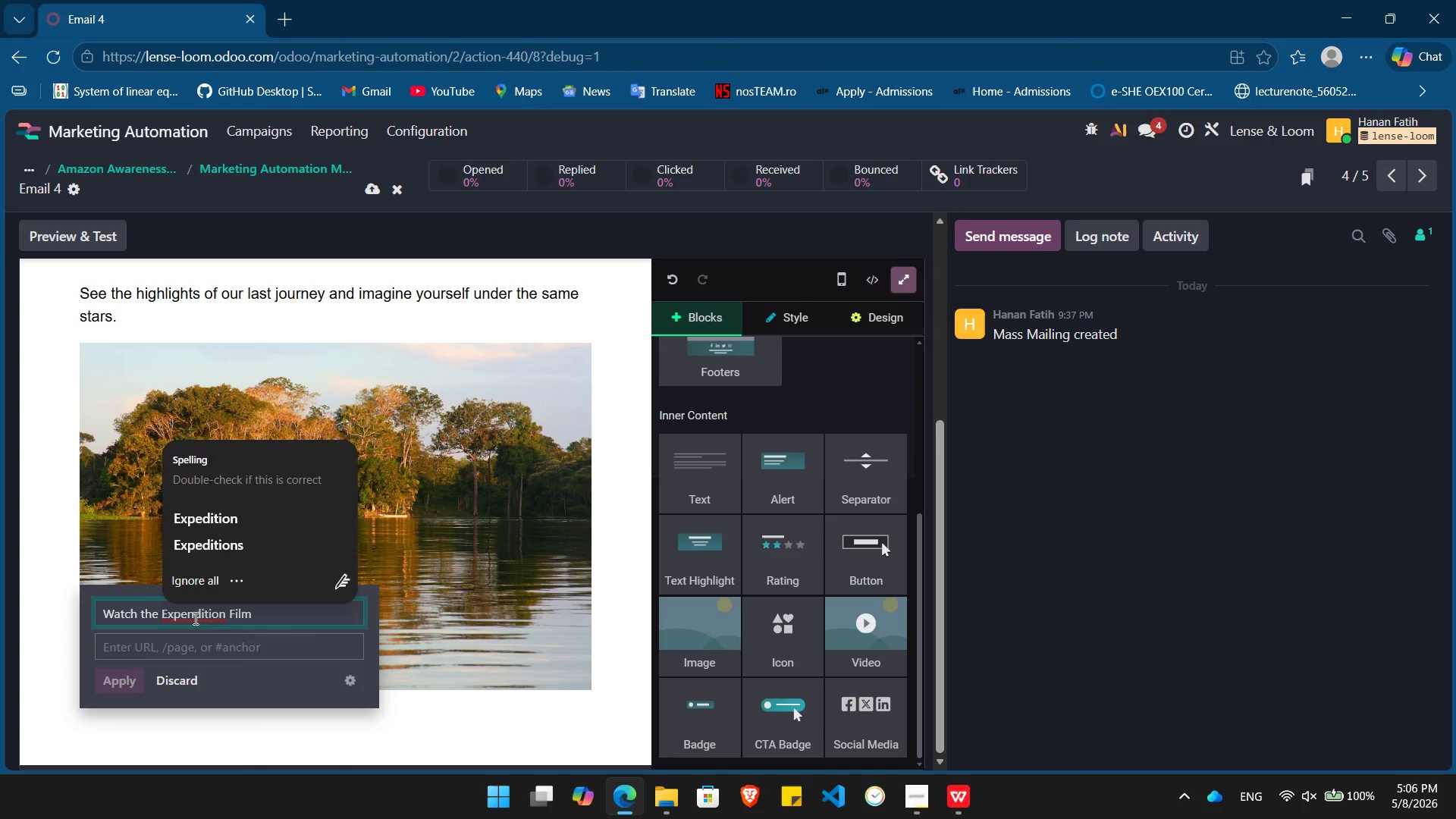 
key(Backspace)
 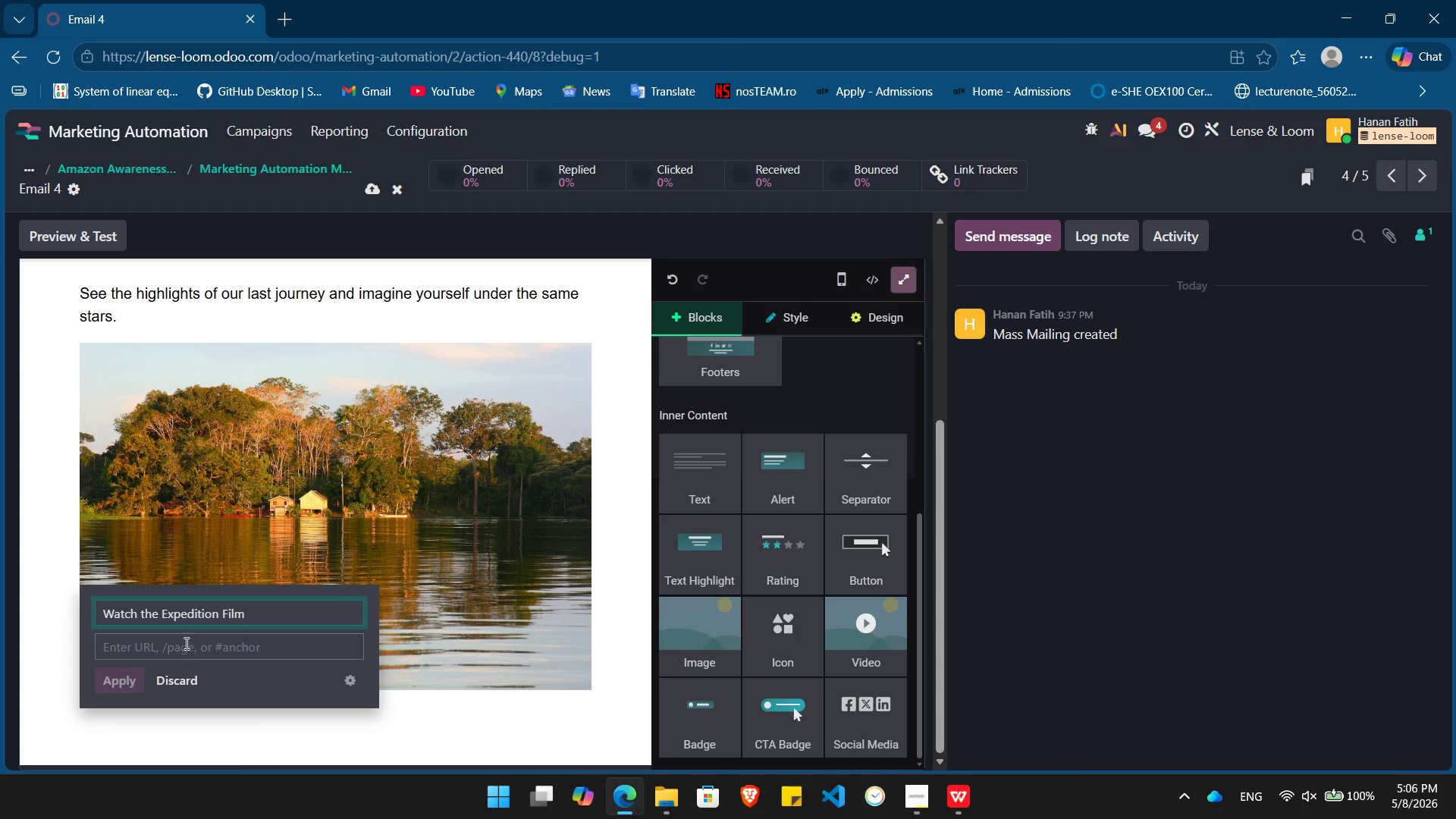 
left_click([186, 641])
 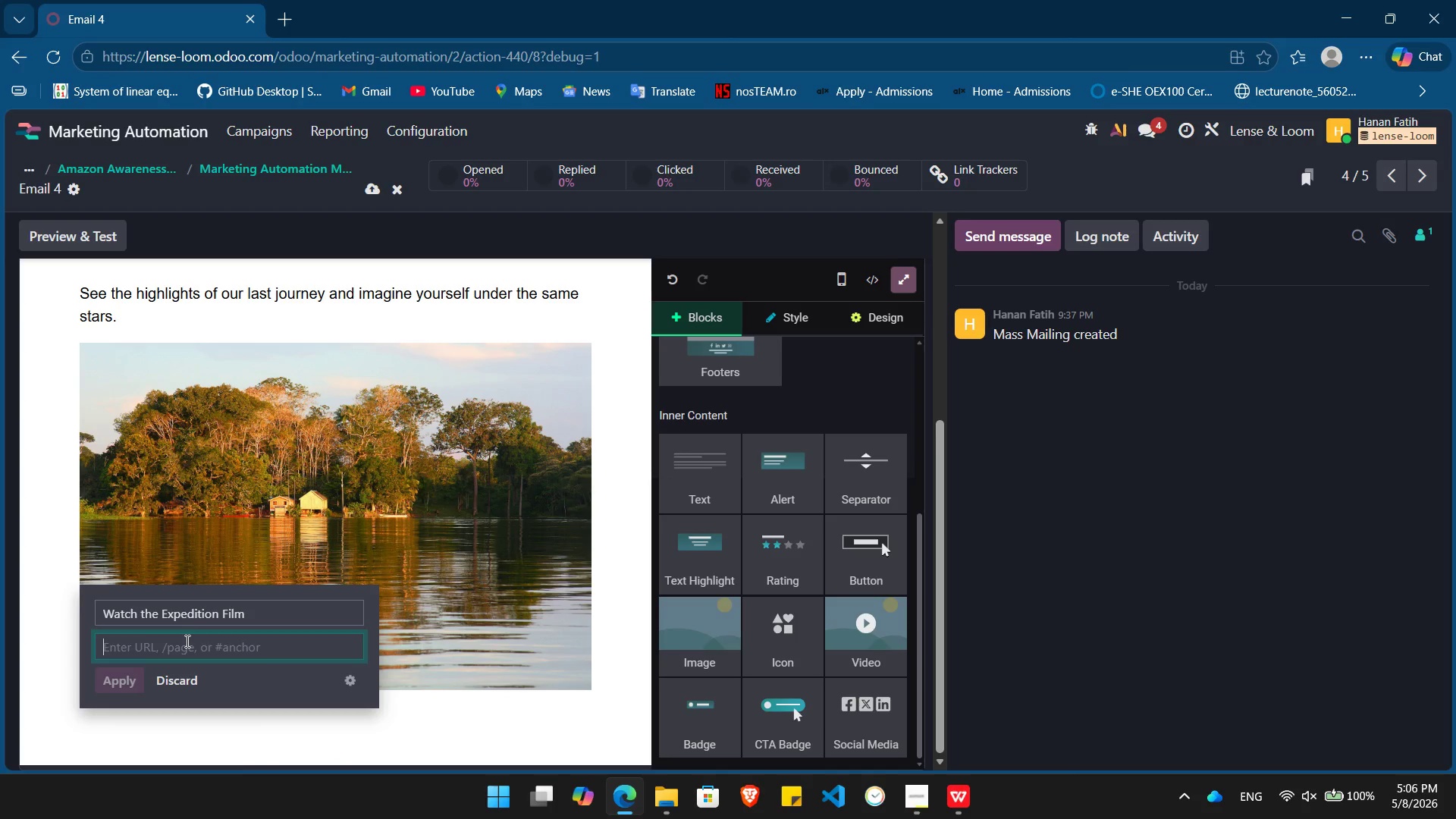 
key(H)
 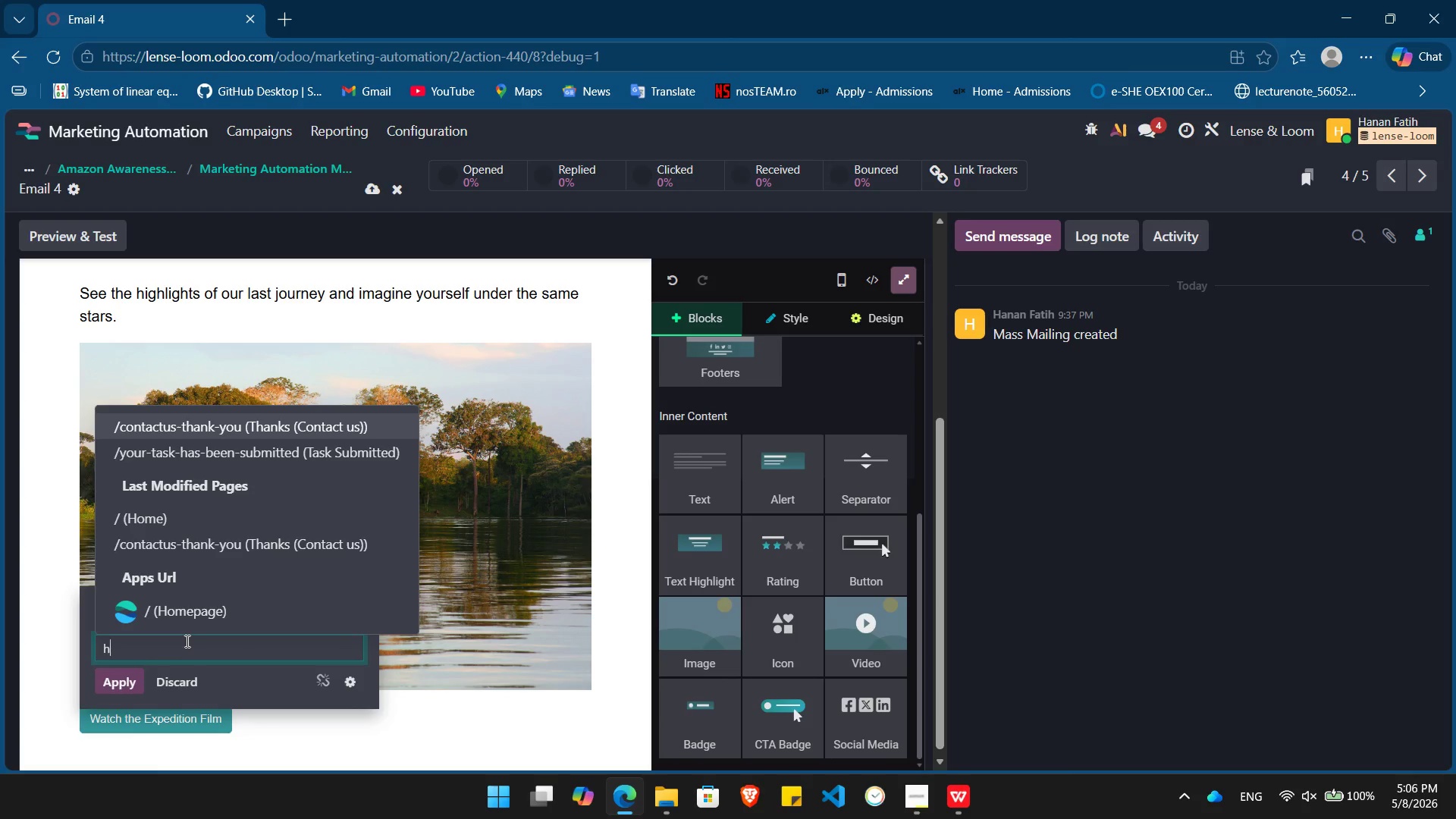 
key(Backspace)
 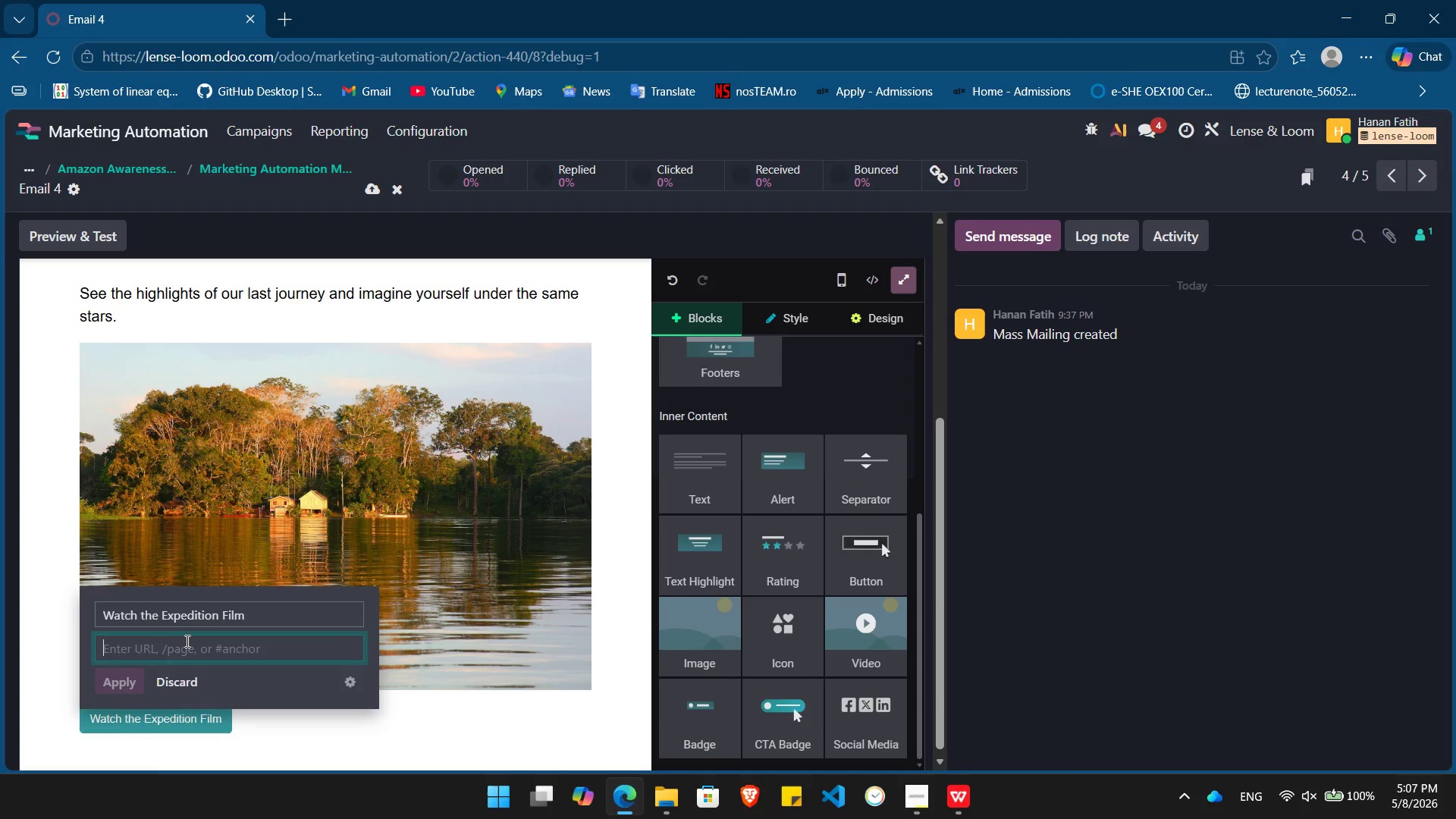 
key(Meta+MetaLeft)
 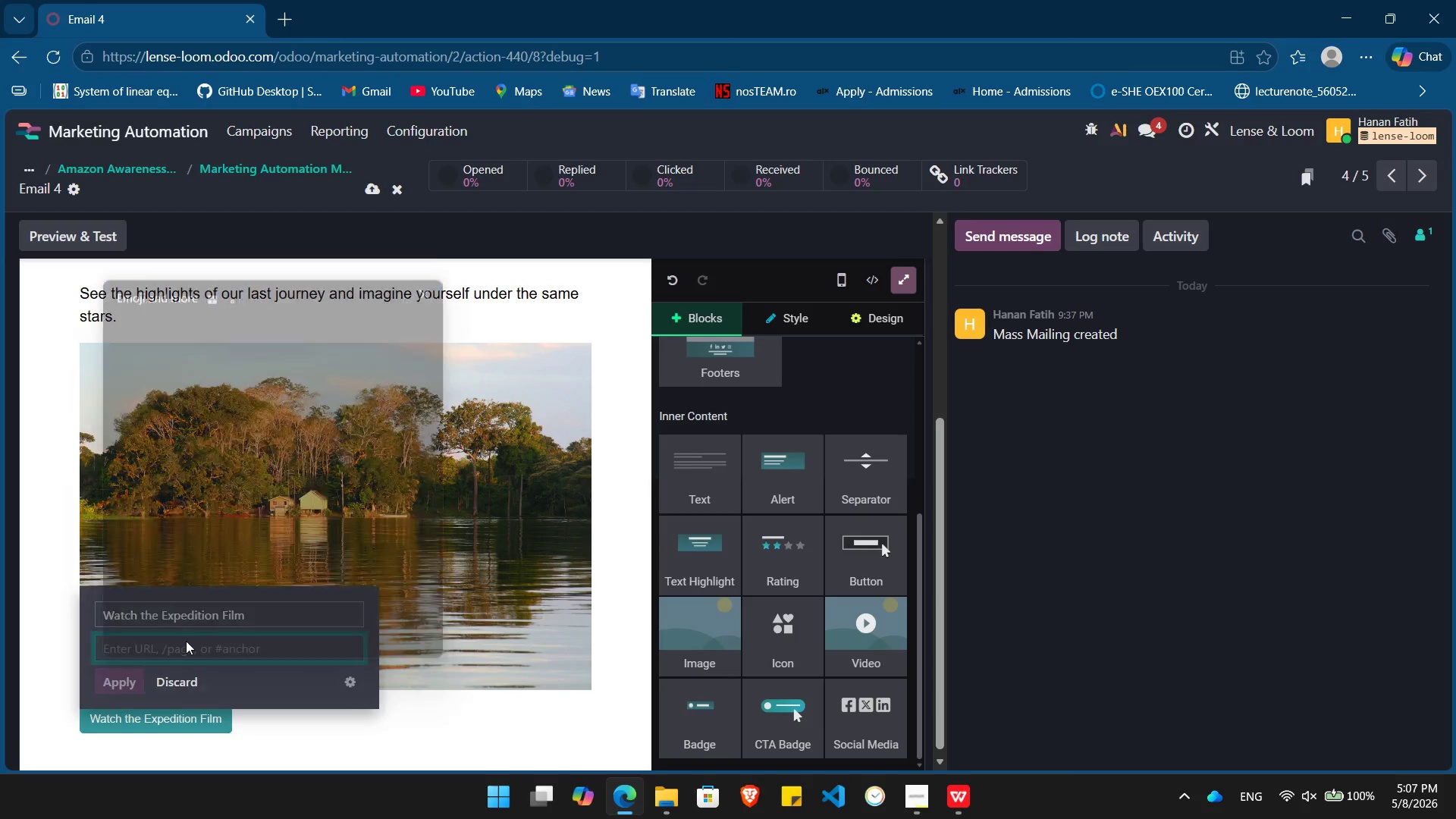 
key(Meta+V)
 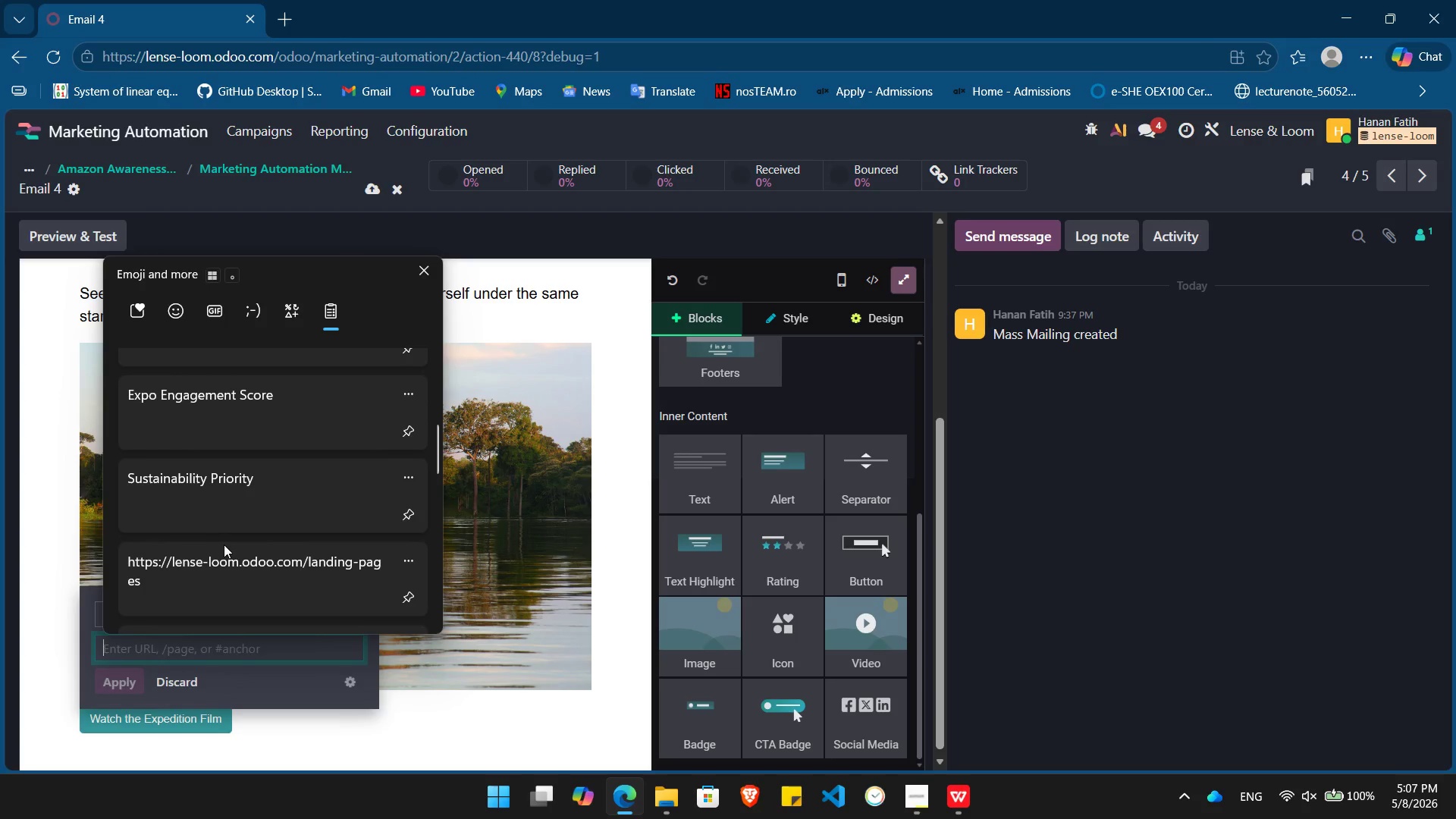 
left_click([228, 555])
 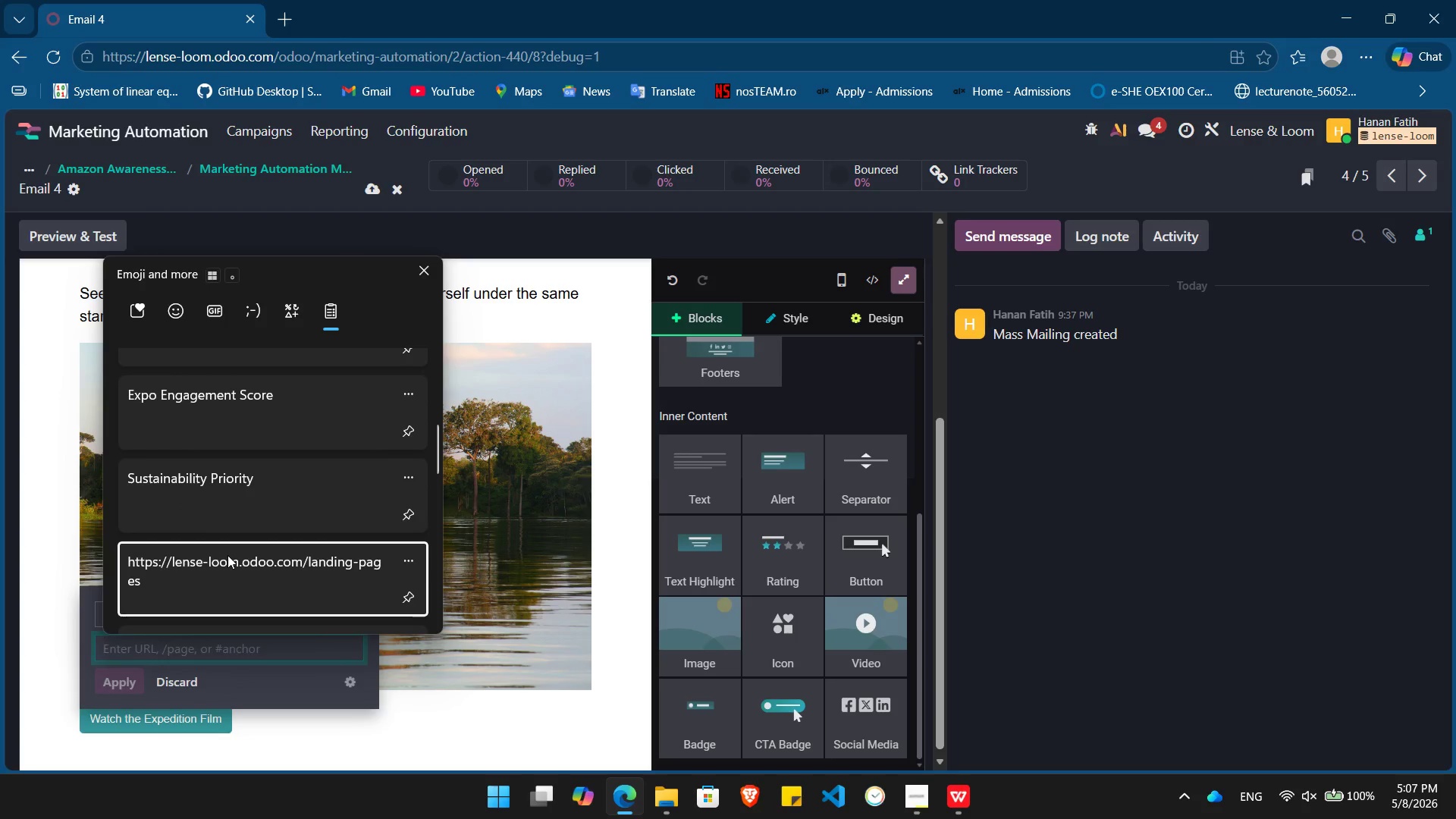 
key(Control+ControlLeft)
 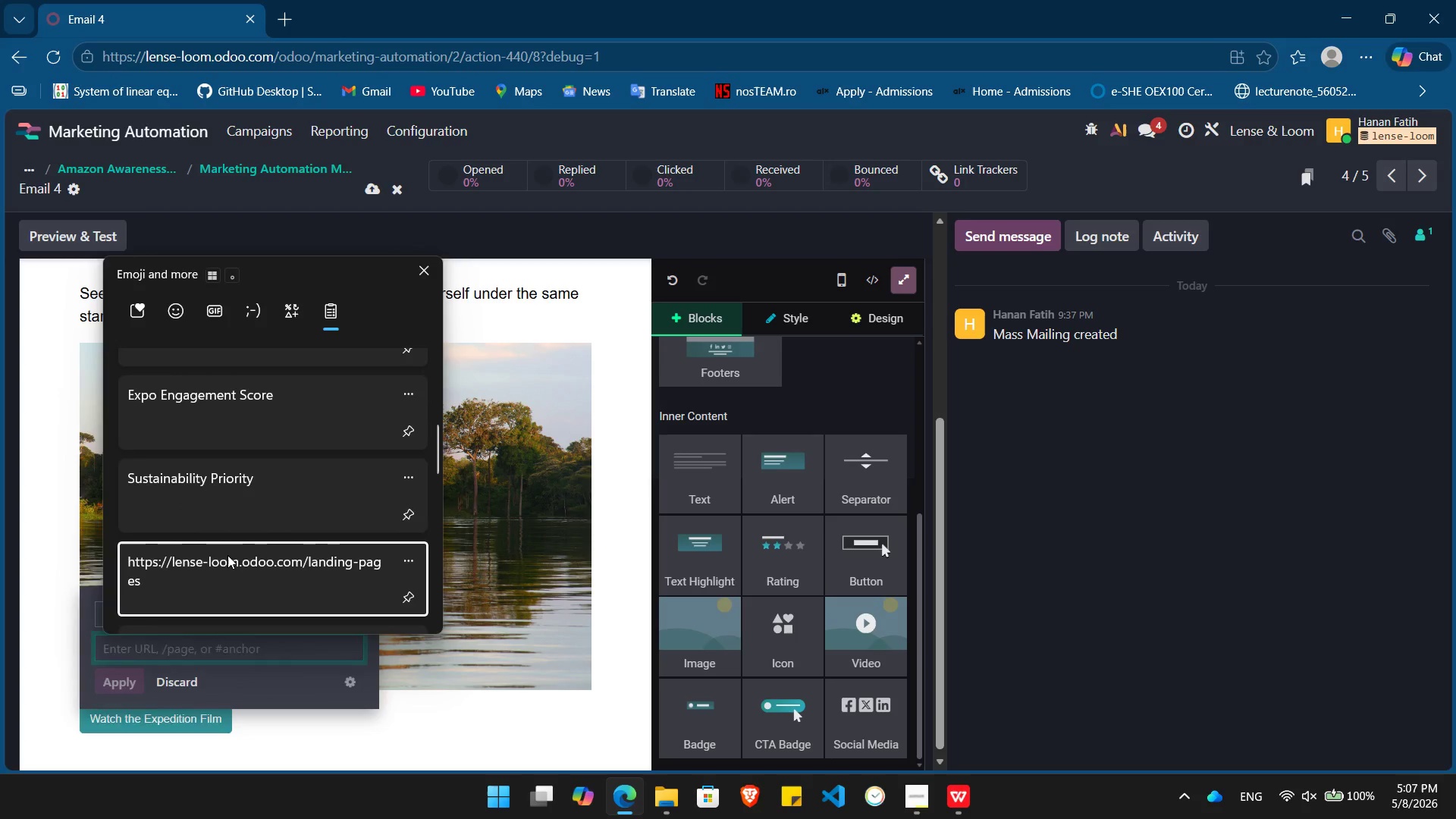 
key(Control+V)
 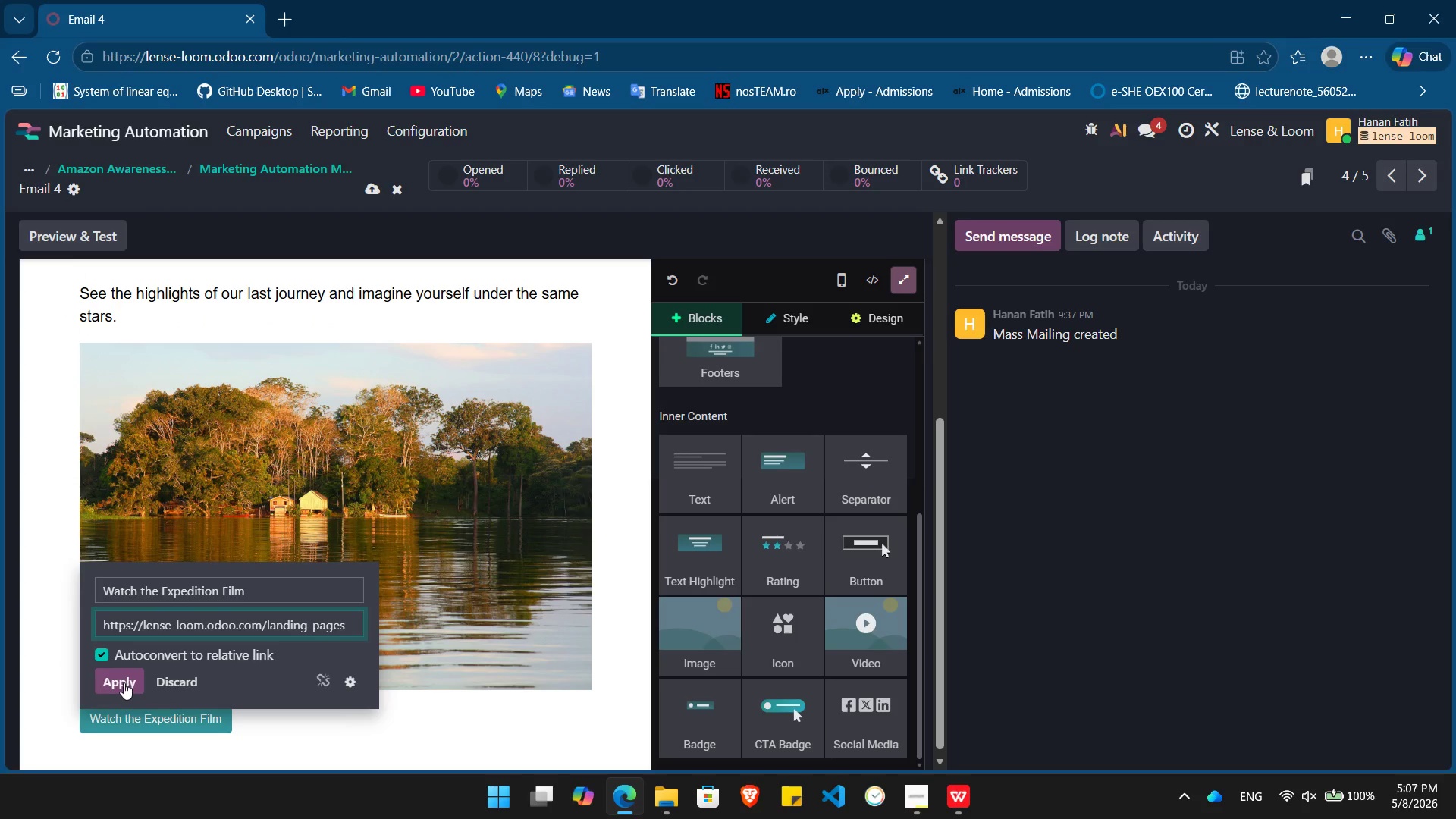 
left_click([124, 682])
 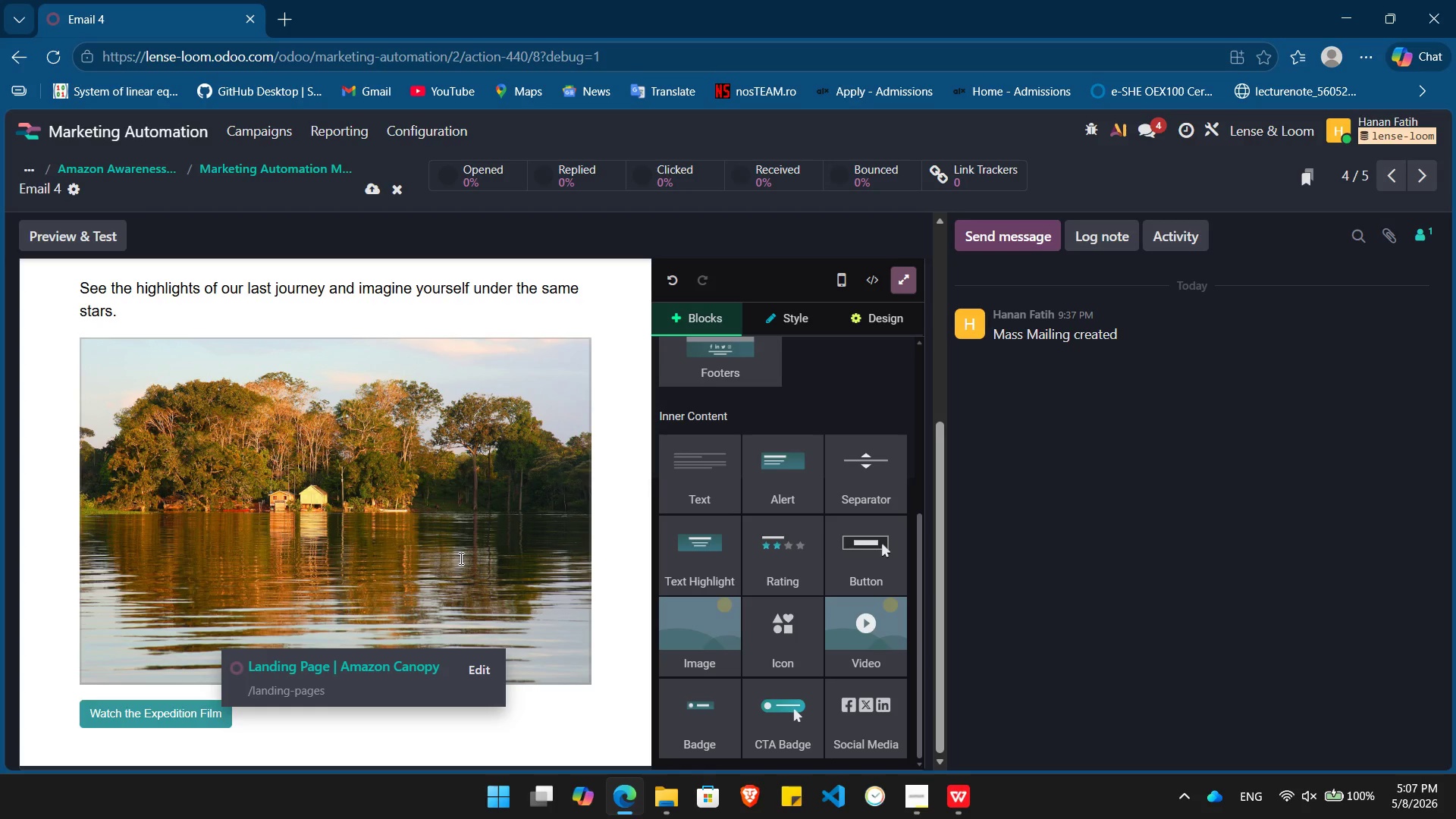 
wait(13.36)
 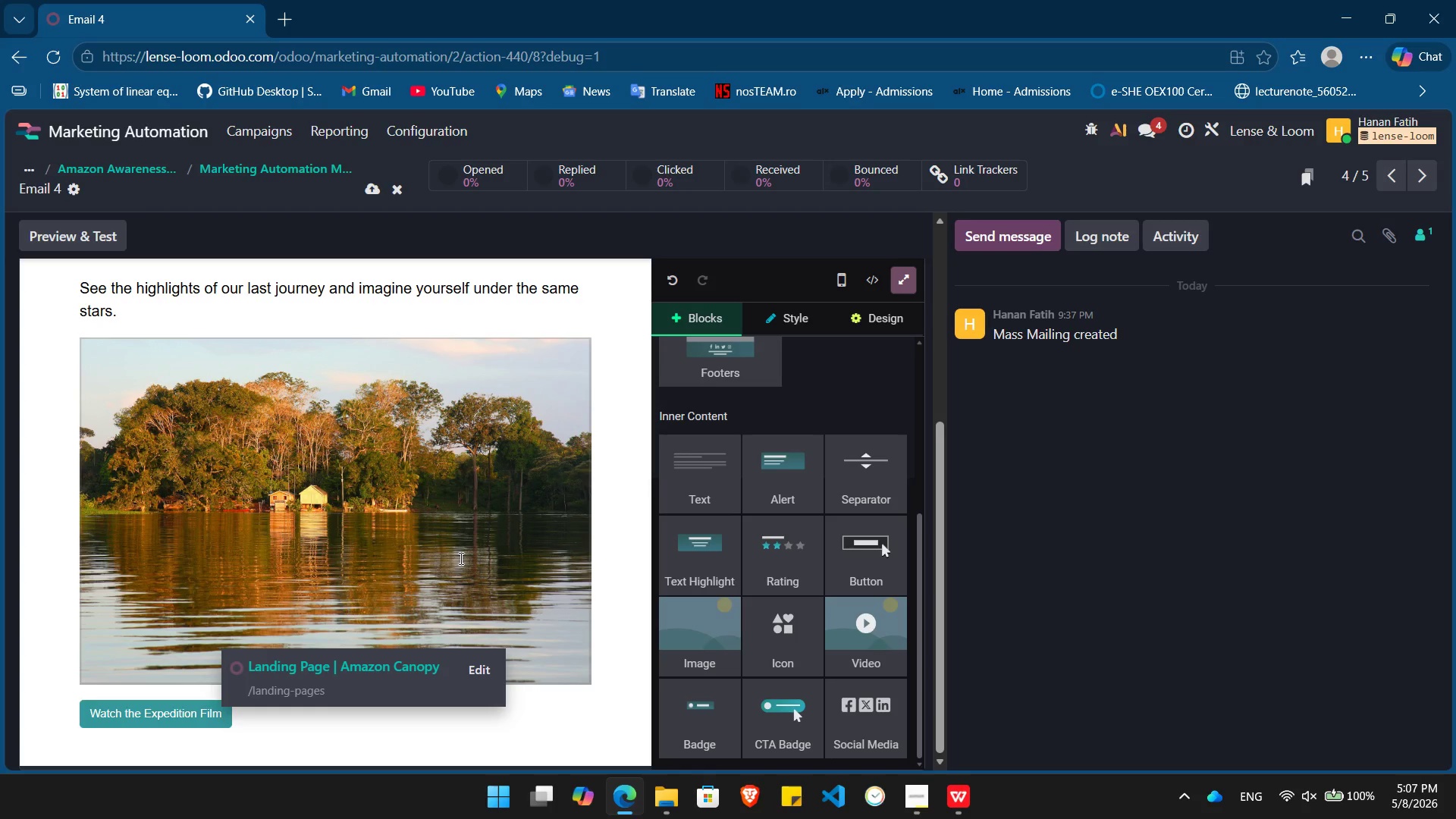 
left_click([281, 162])
 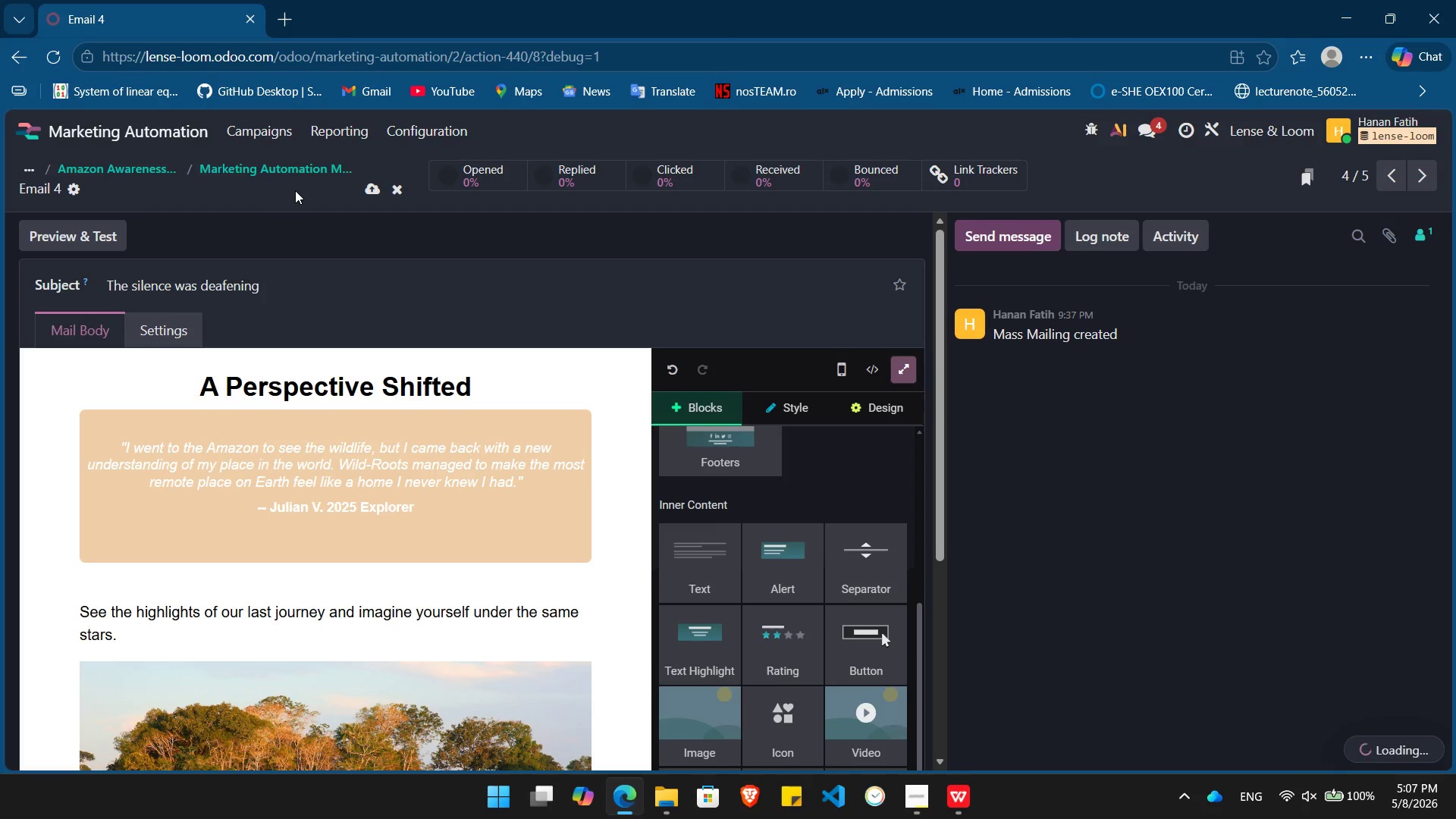 
wait(10.62)
 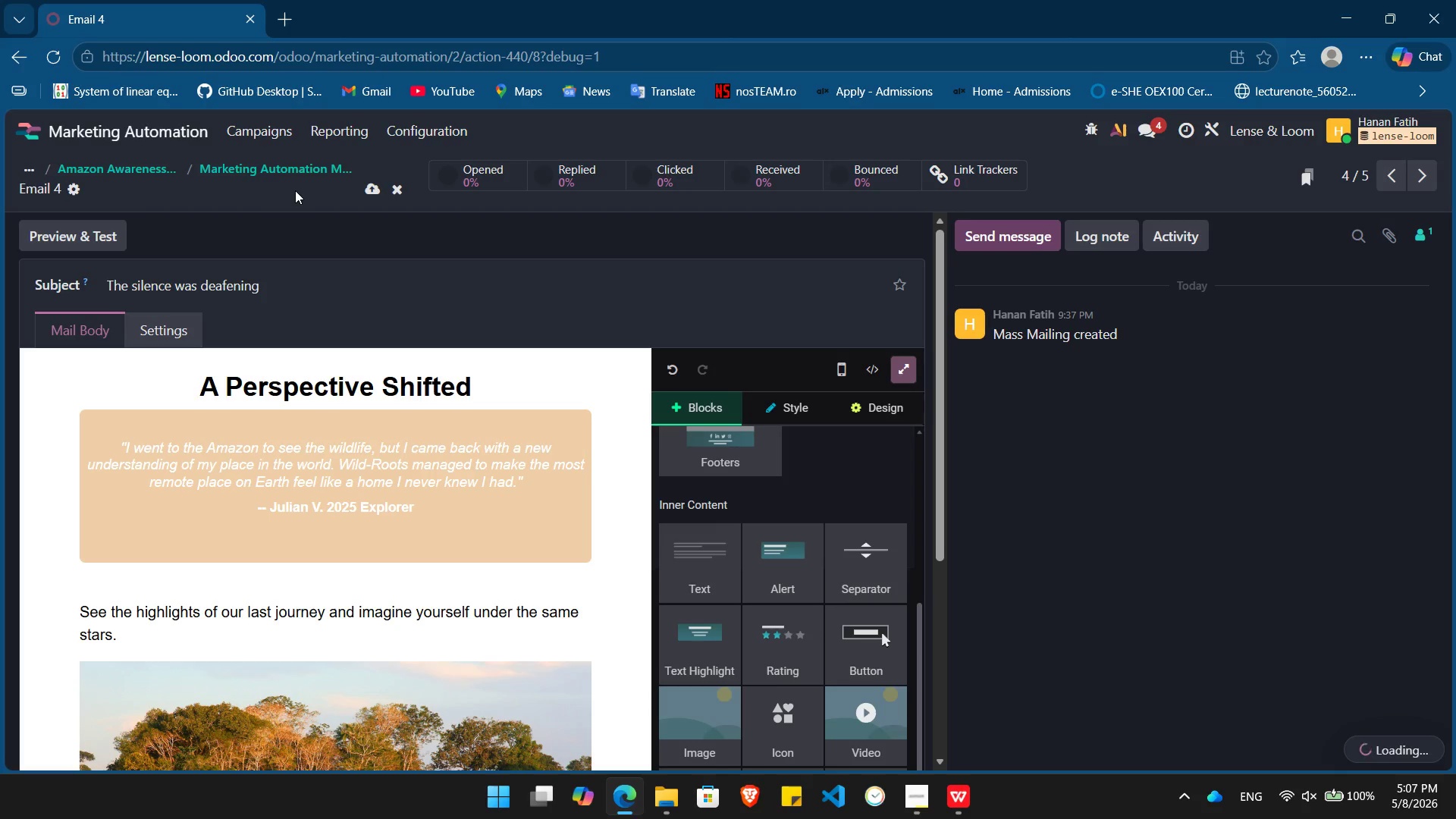 
left_click([267, 420])
 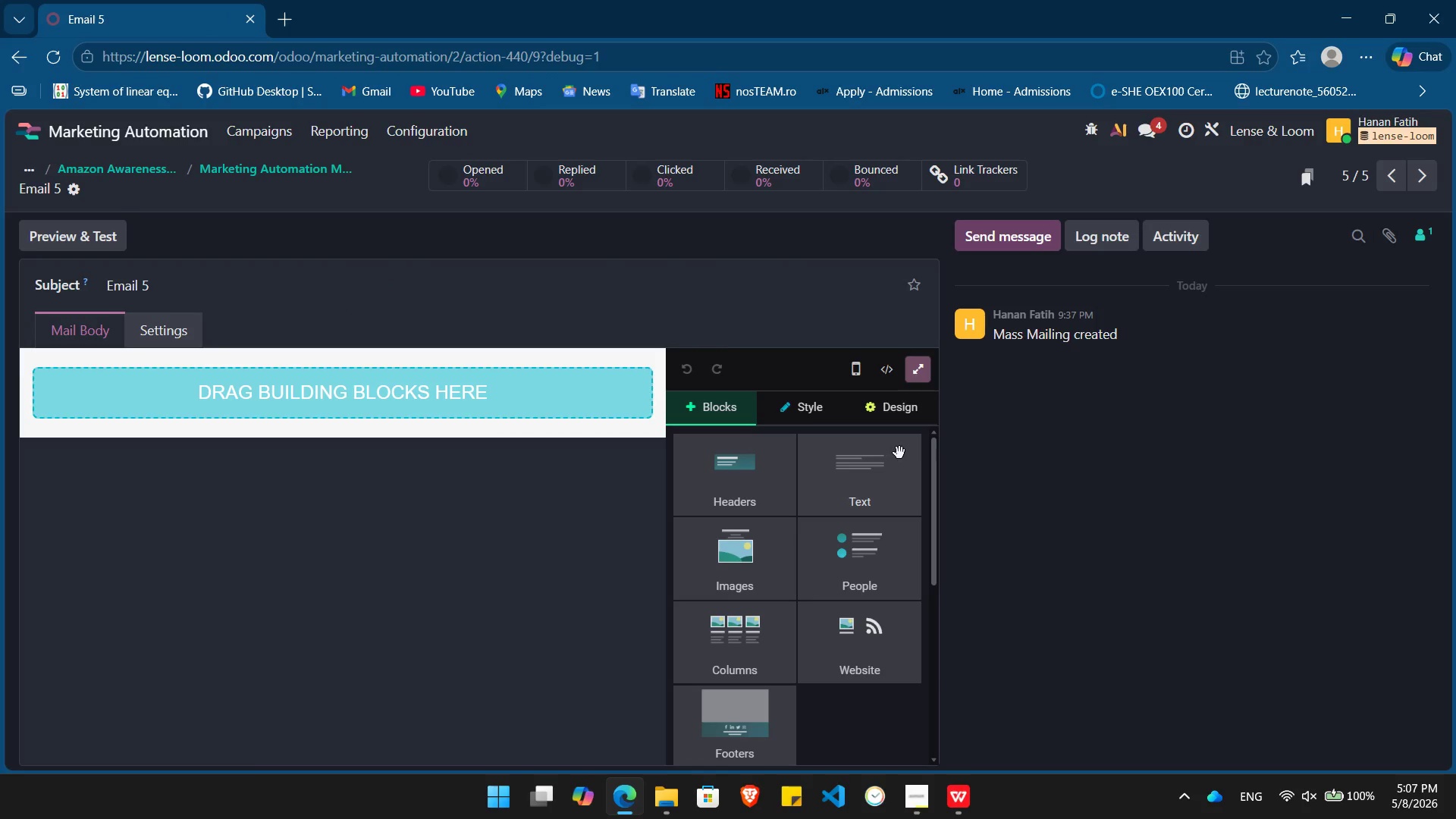 
left_click_drag(start_coordinate=[867, 482], to_coordinate=[341, 422])
 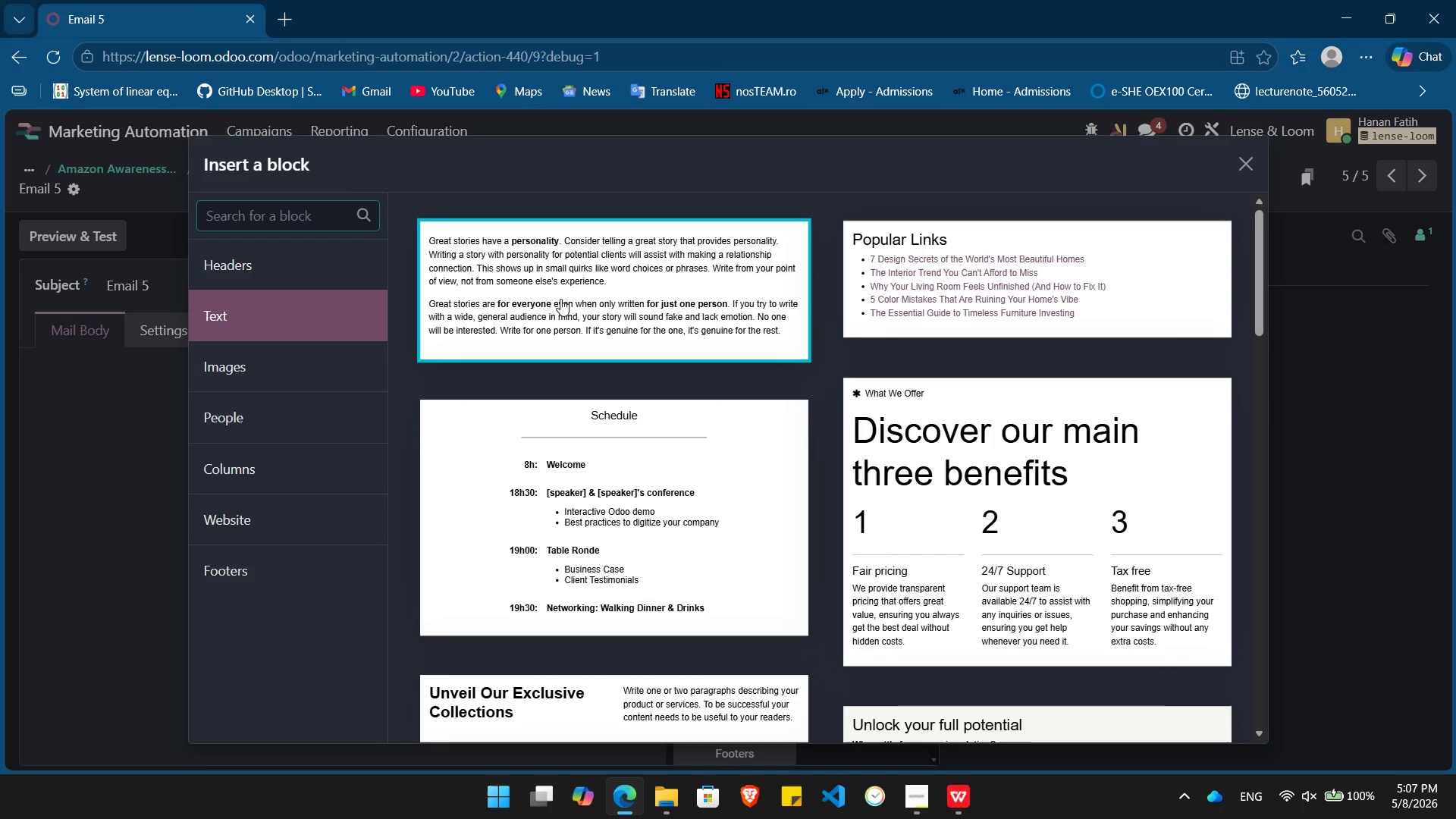 
left_click([560, 299])
 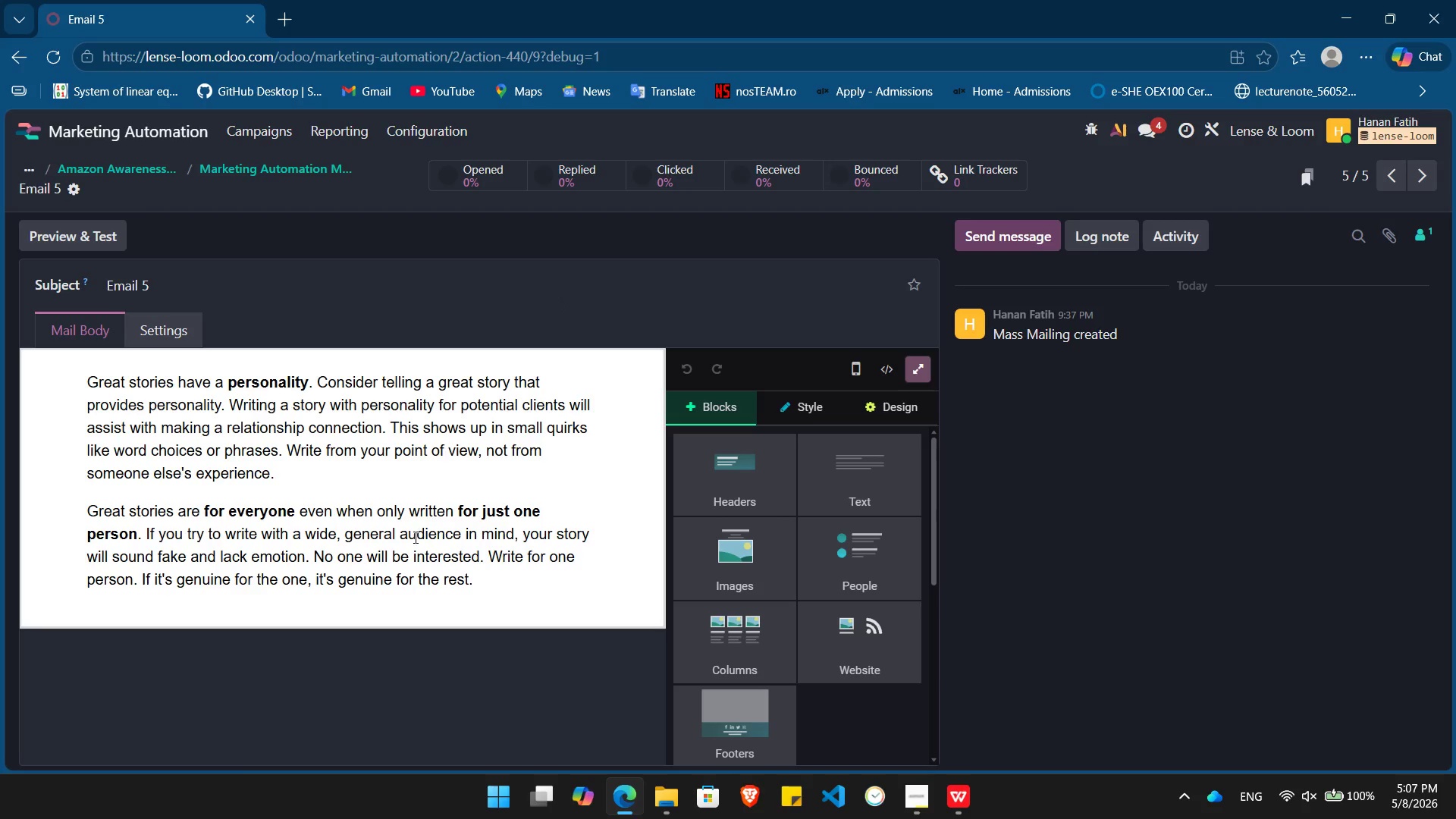 
left_click([414, 537])
 